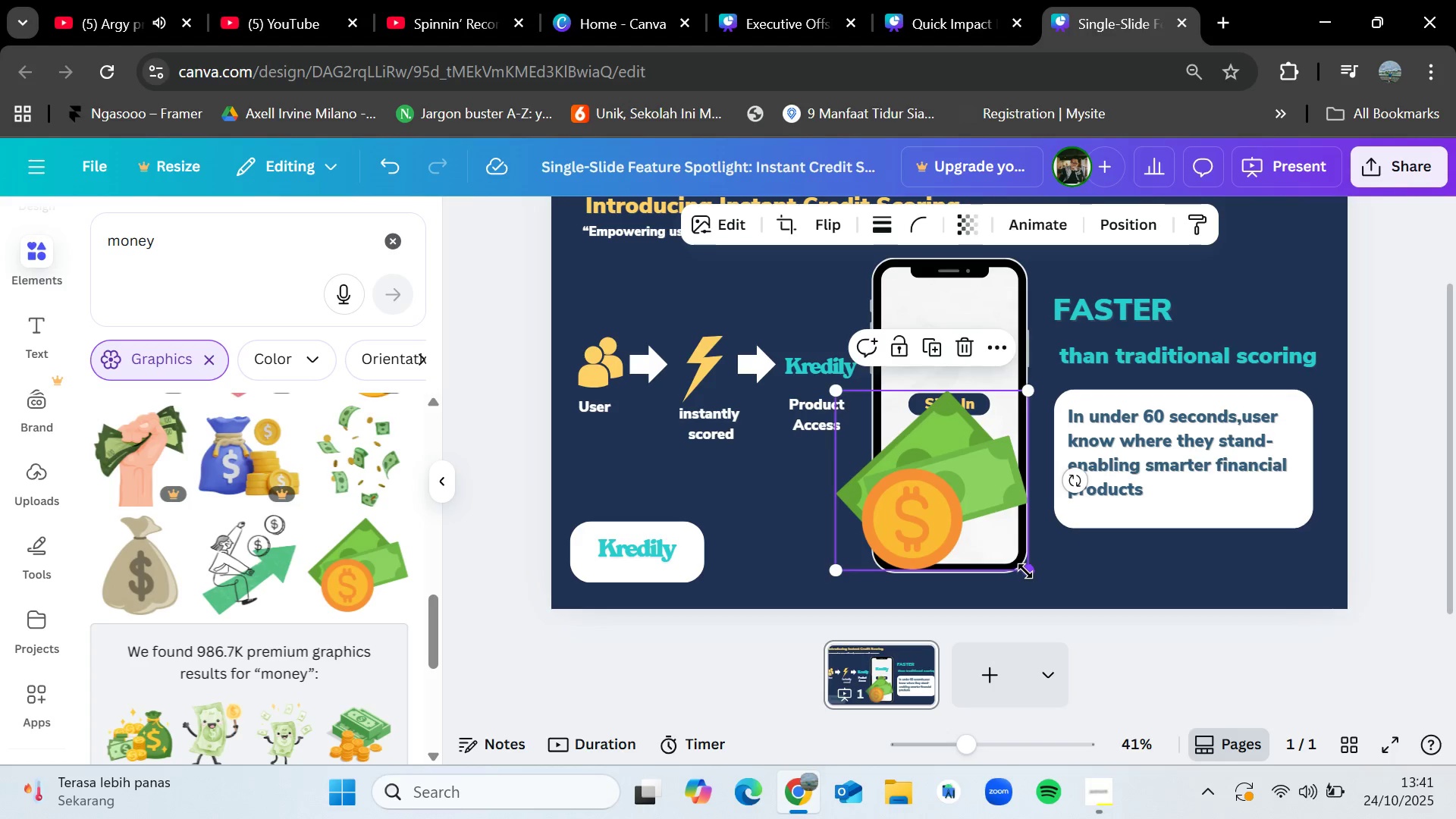 
left_click_drag(start_coordinate=[1027, 568], to_coordinate=[864, 448])
 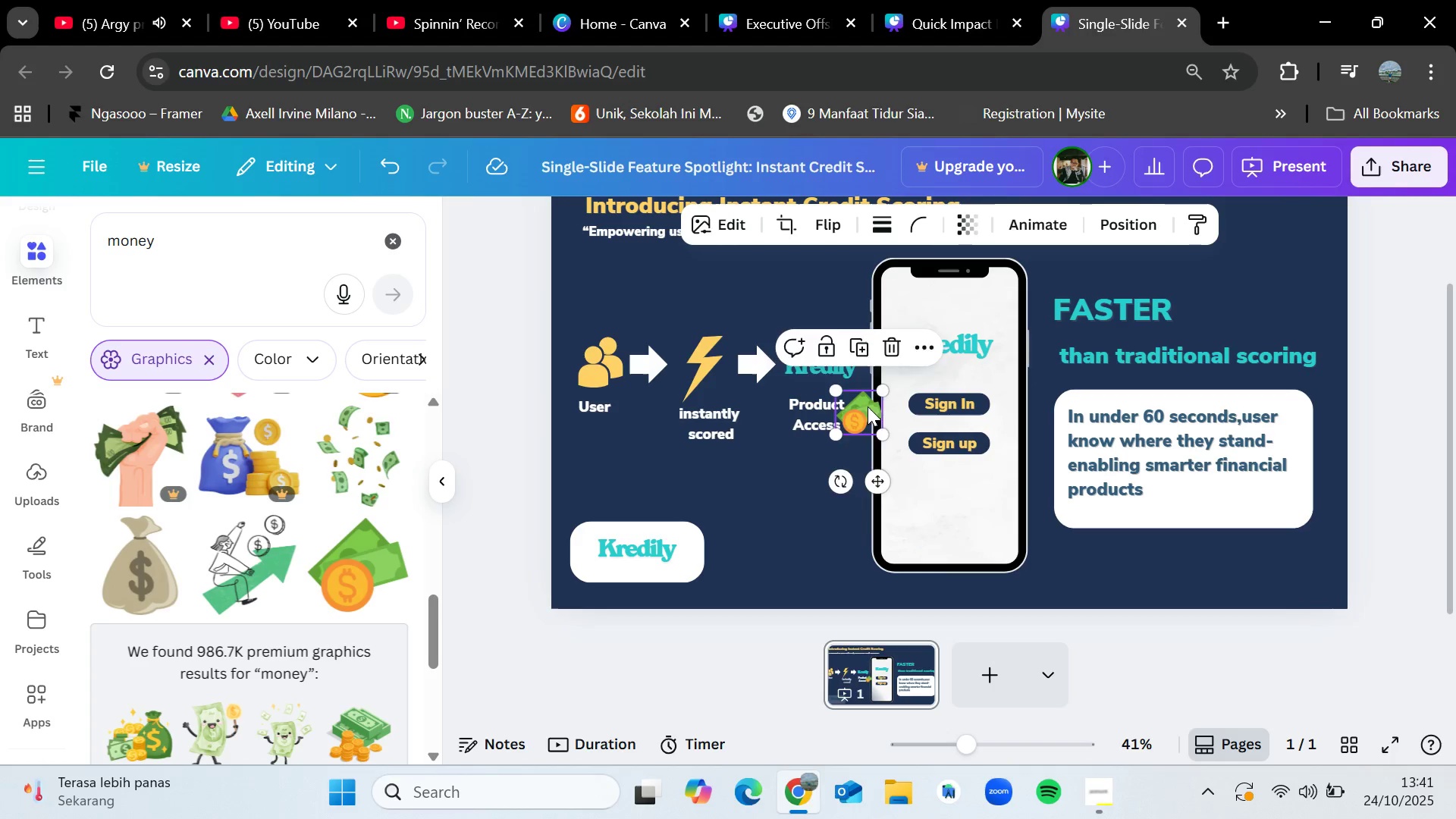 
left_click_drag(start_coordinate=[868, 406], to_coordinate=[918, 304])
 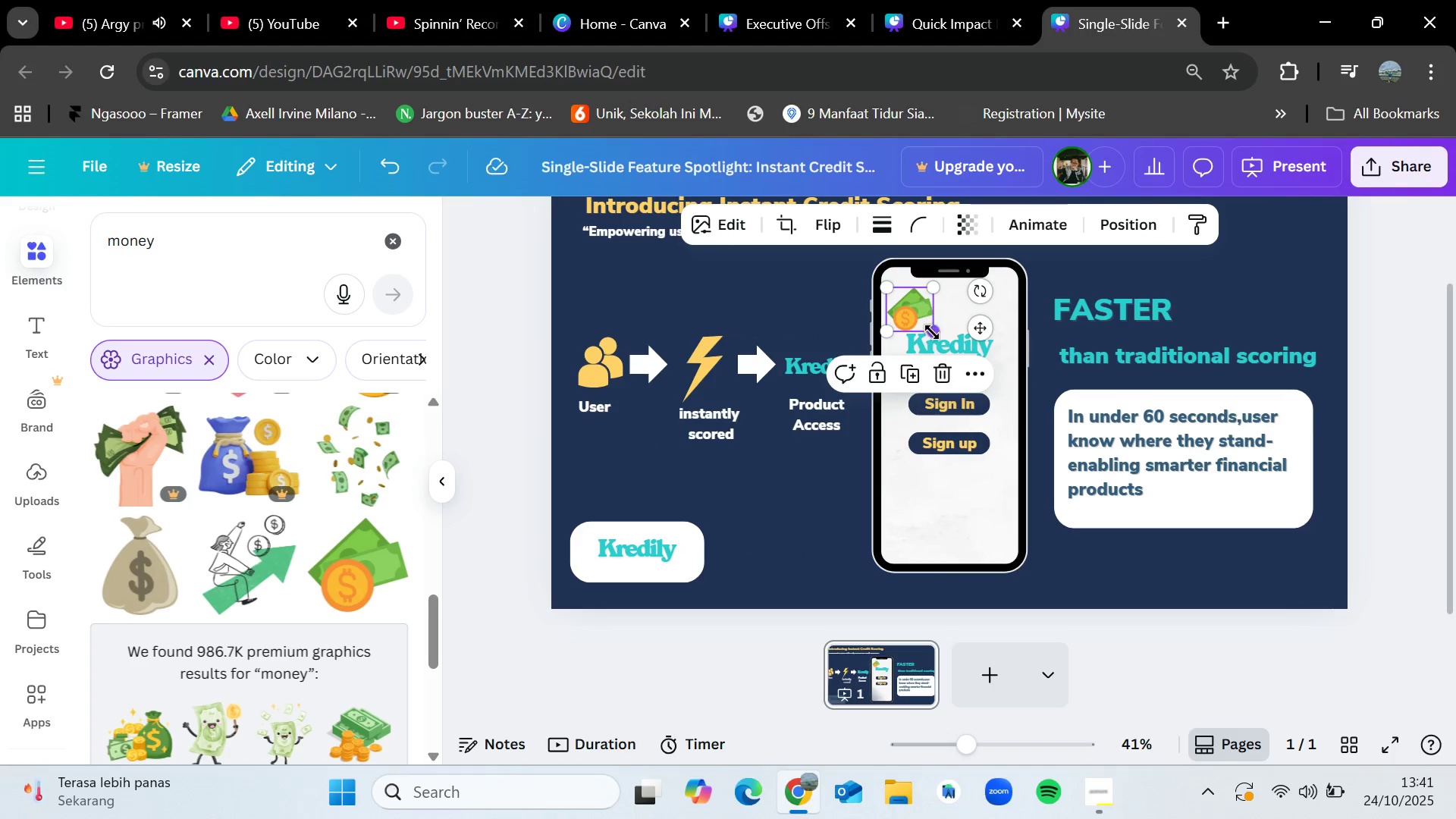 
left_click_drag(start_coordinate=[932, 334], to_coordinate=[909, 315])
 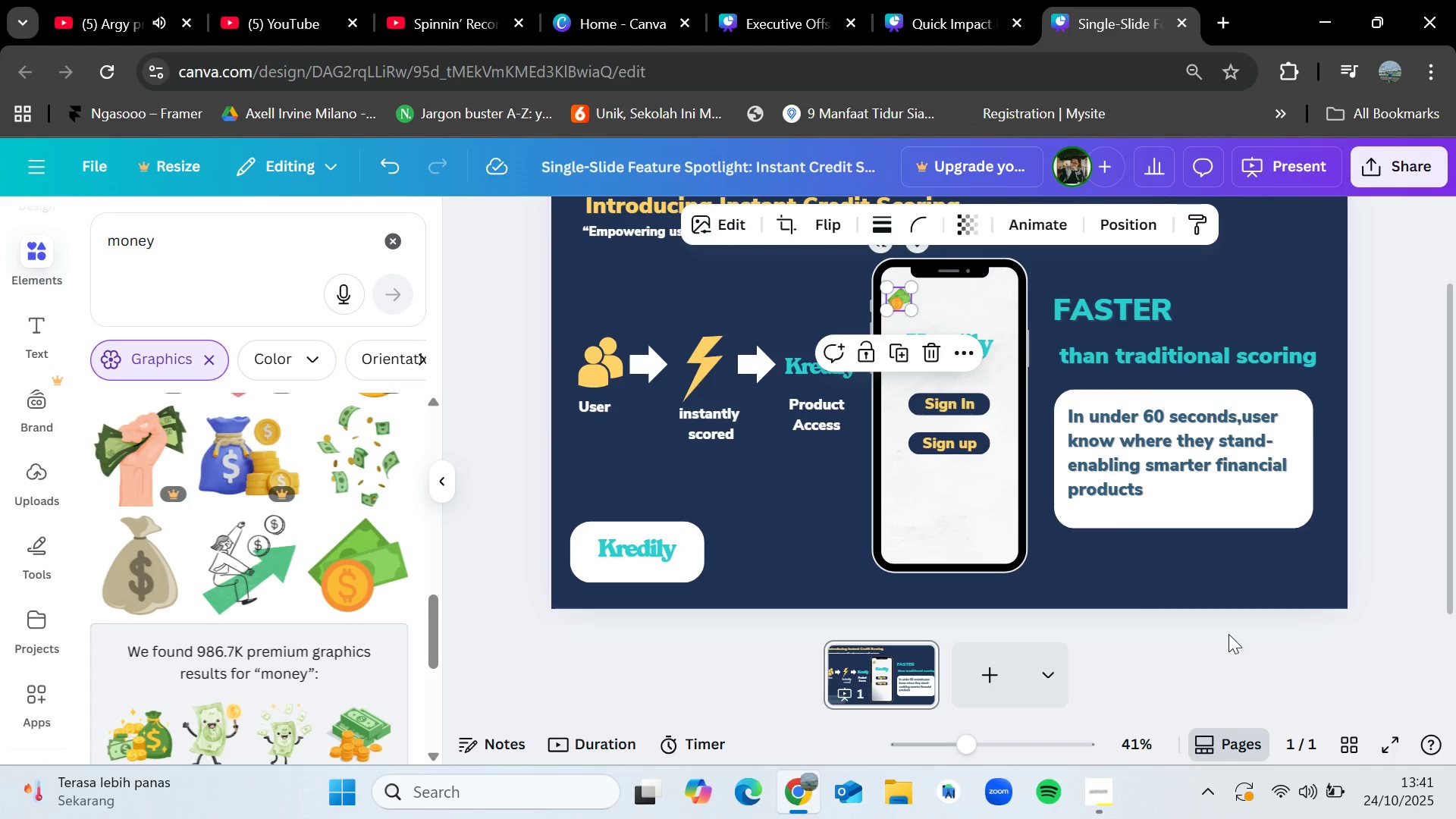 
left_click([1412, 592])
 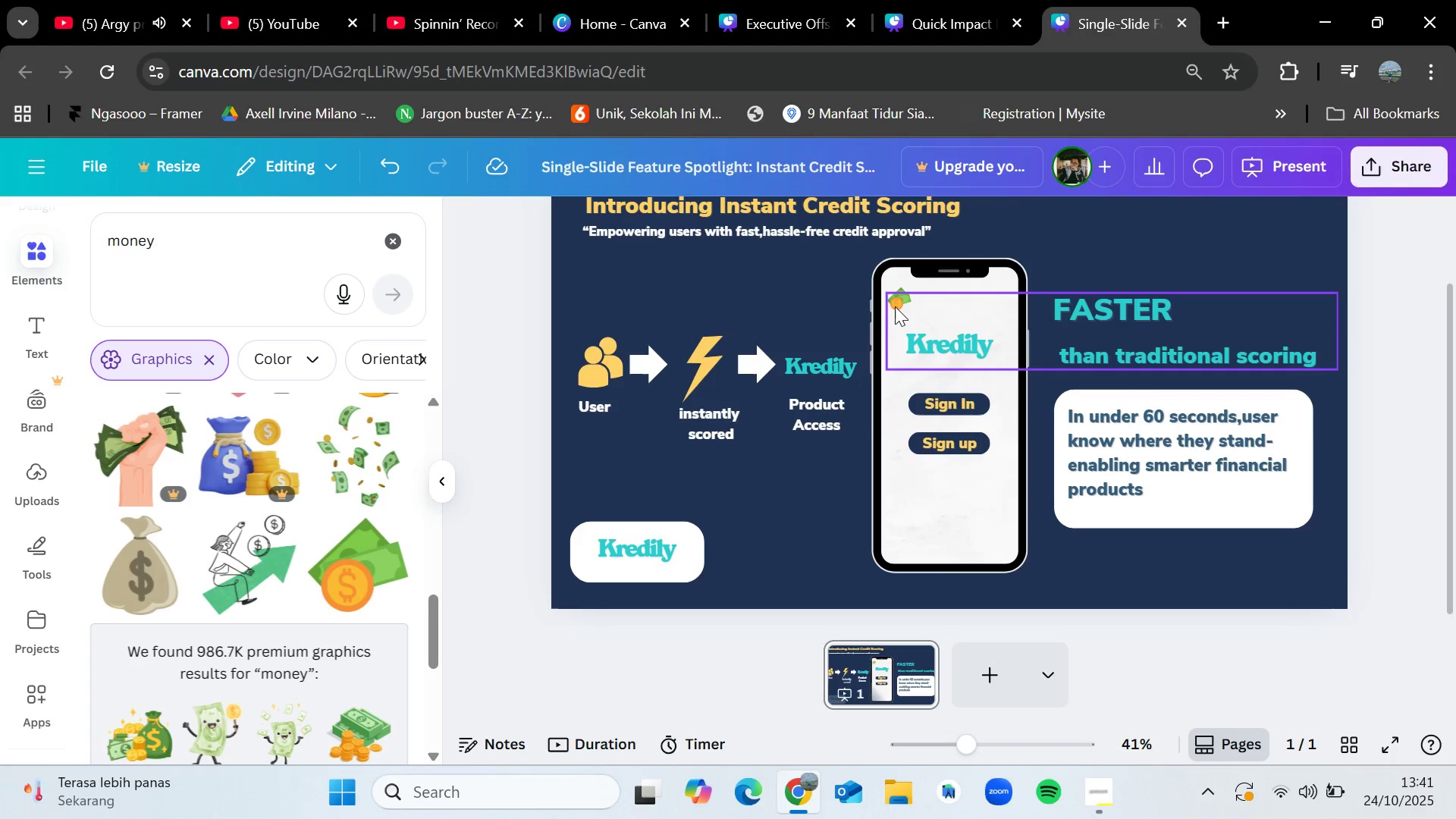 
mouse_move([918, 290])
 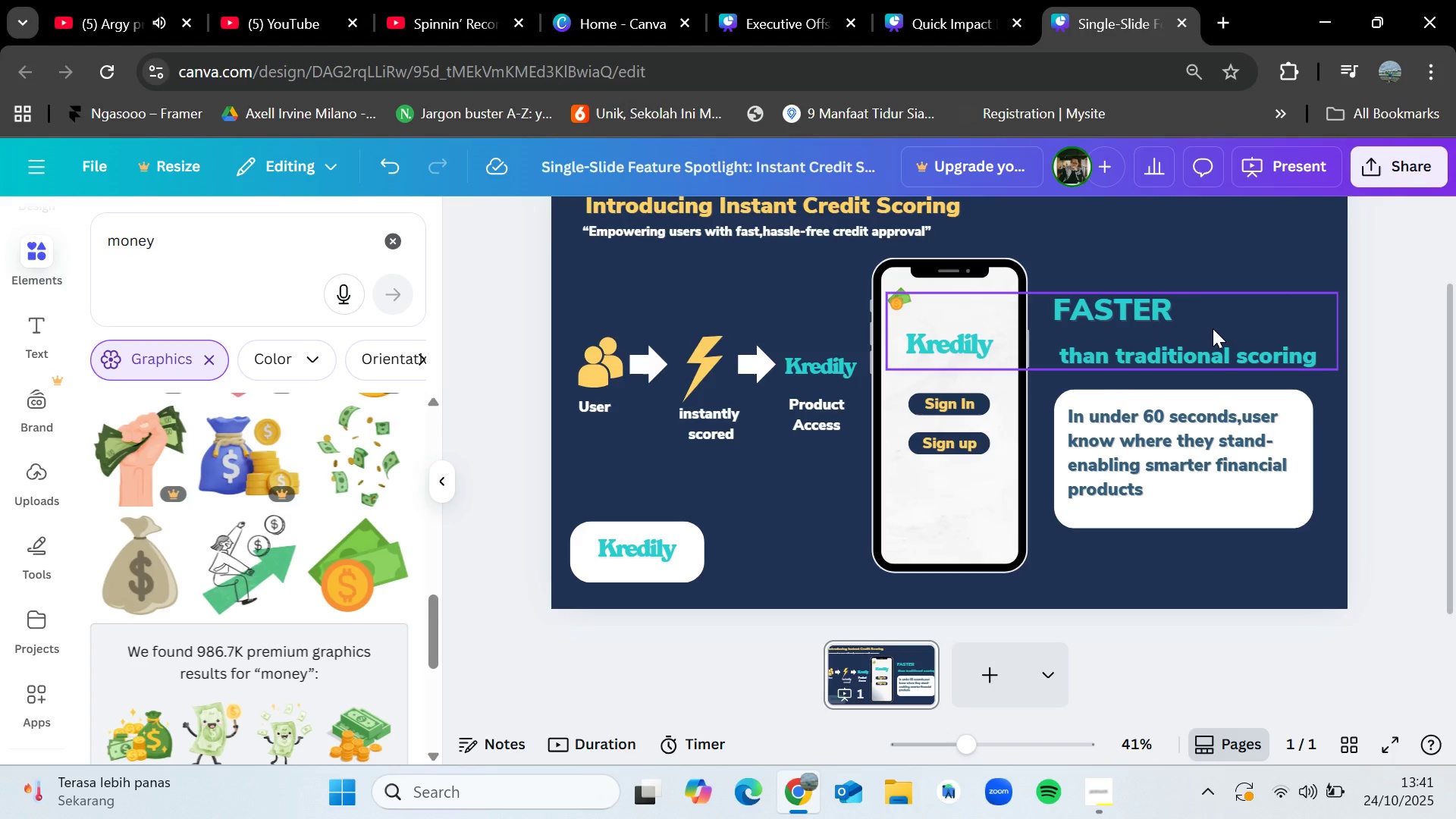 
left_click([1213, 328])
 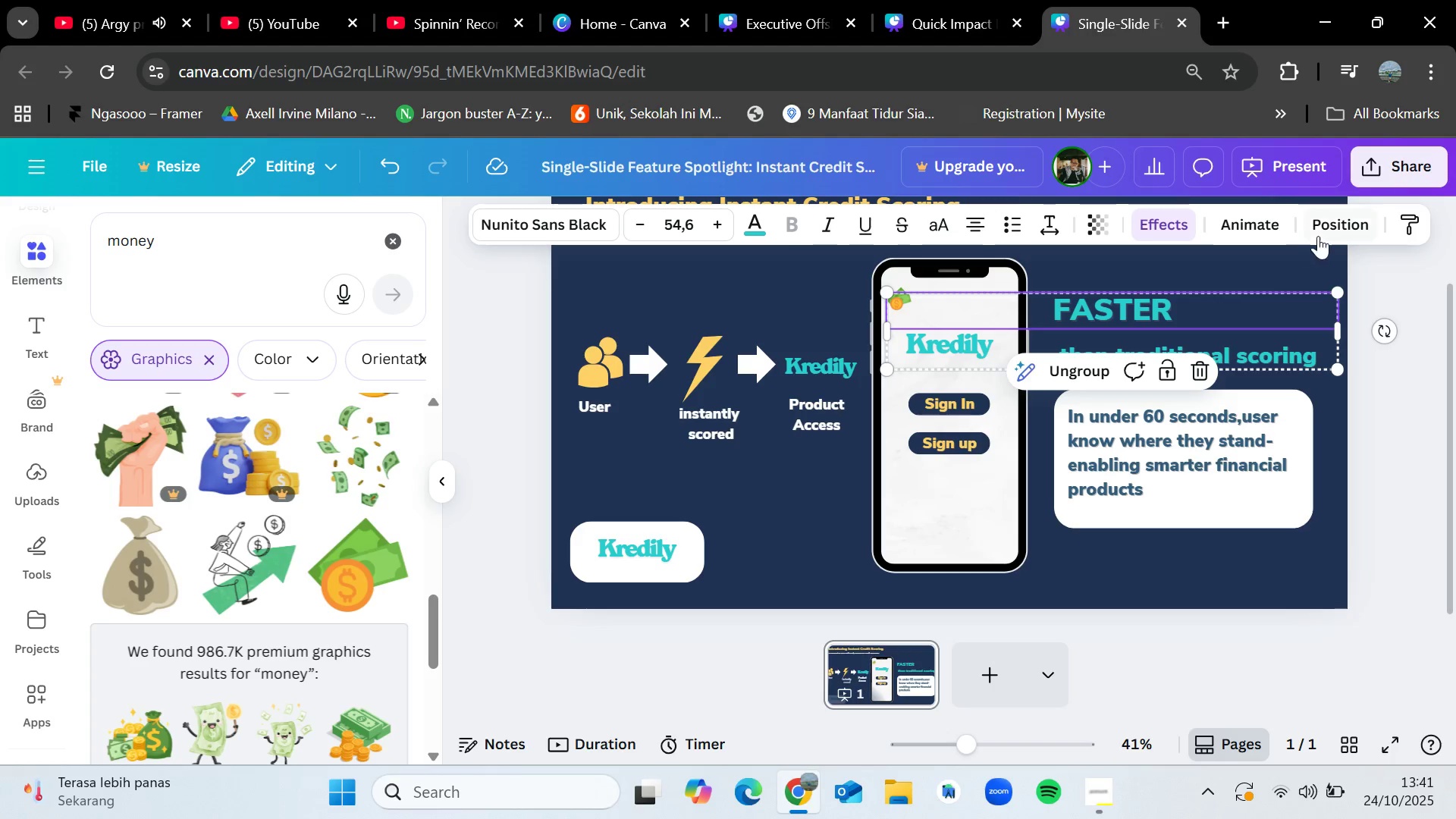 
left_click([1323, 234])
 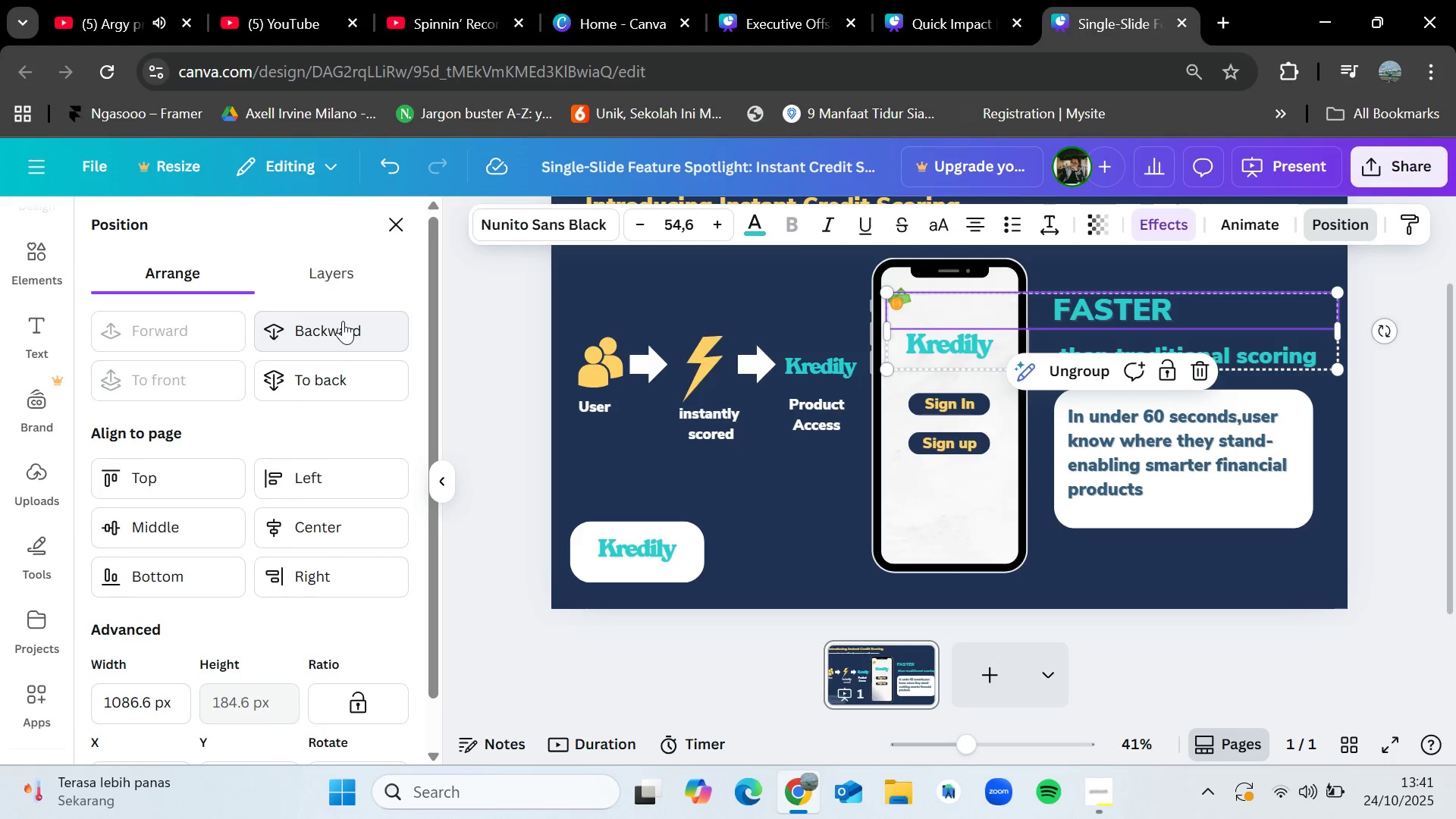 
left_click([343, 321])
 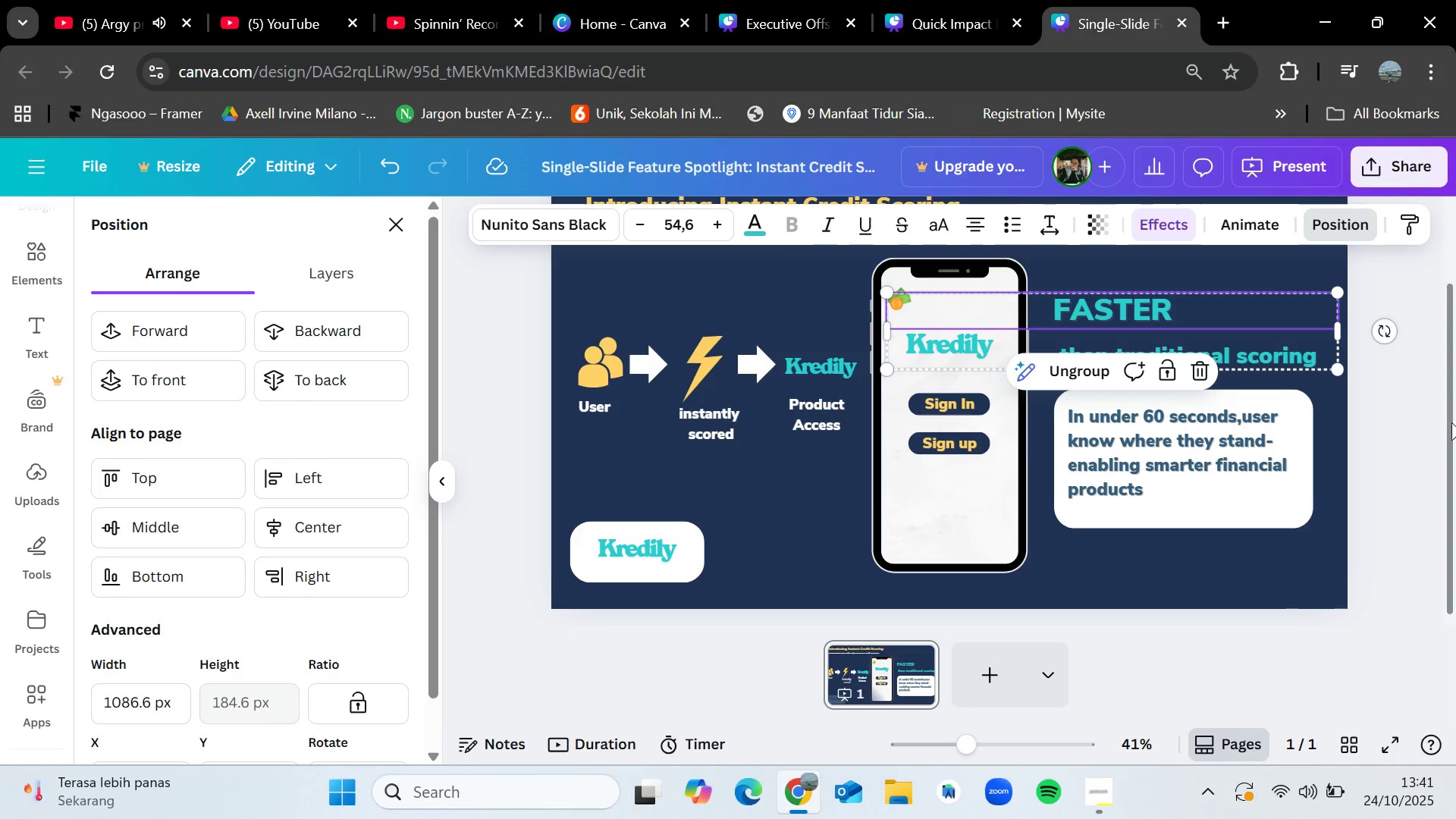 
left_click([1387, 438])
 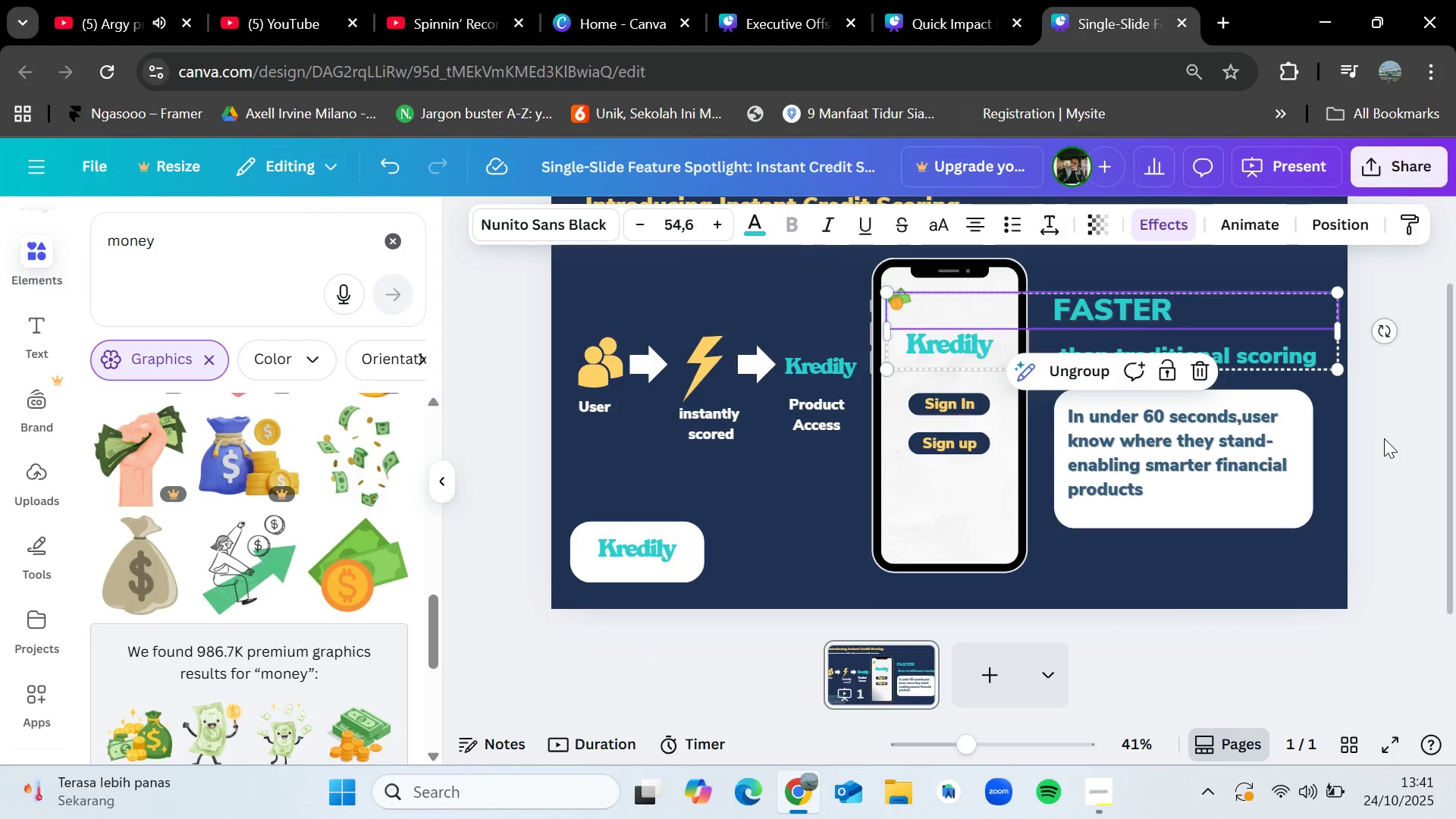 
left_click([1384, 438])
 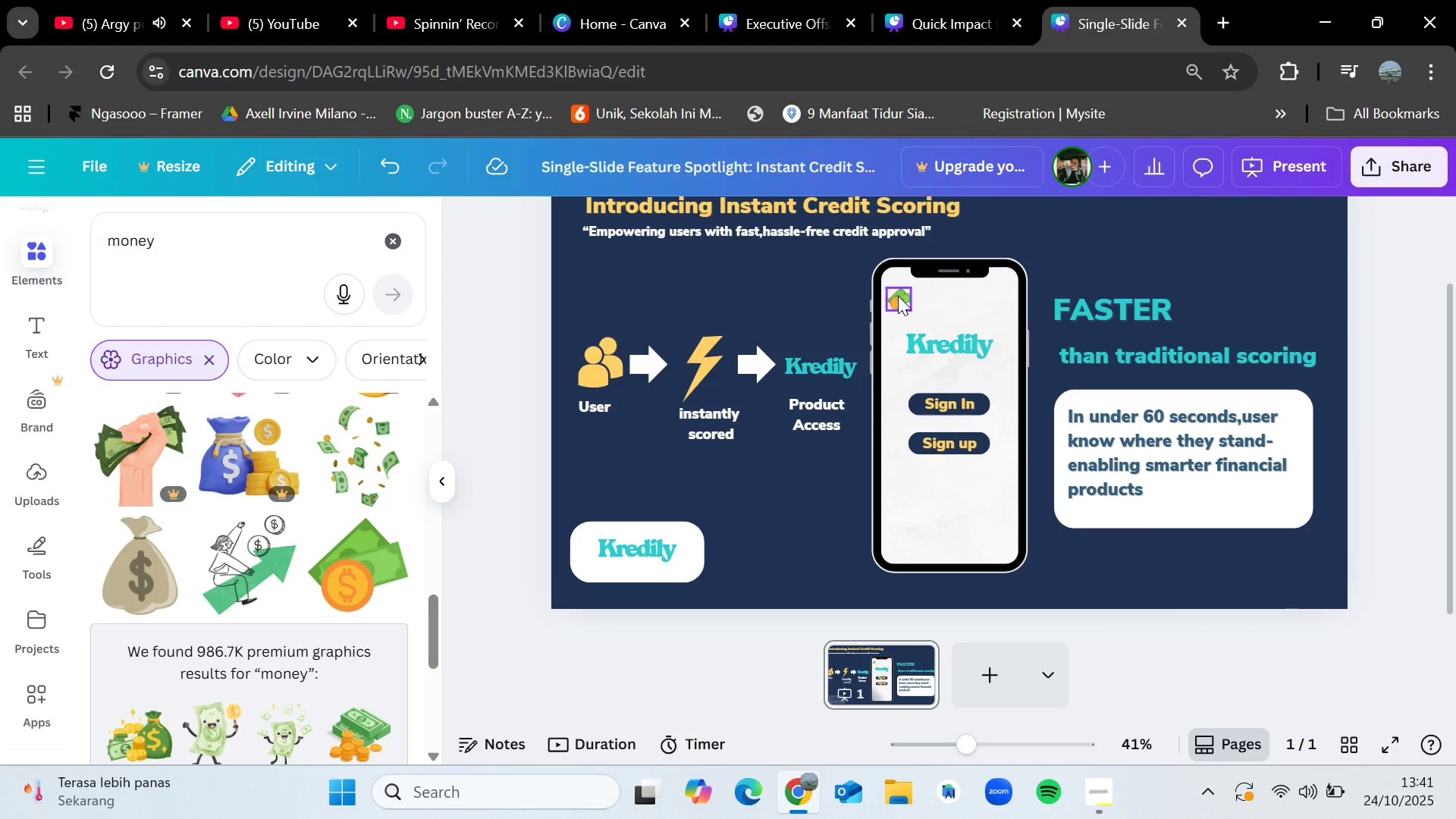 
left_click_drag(start_coordinate=[898, 296], to_coordinate=[903, 300])
 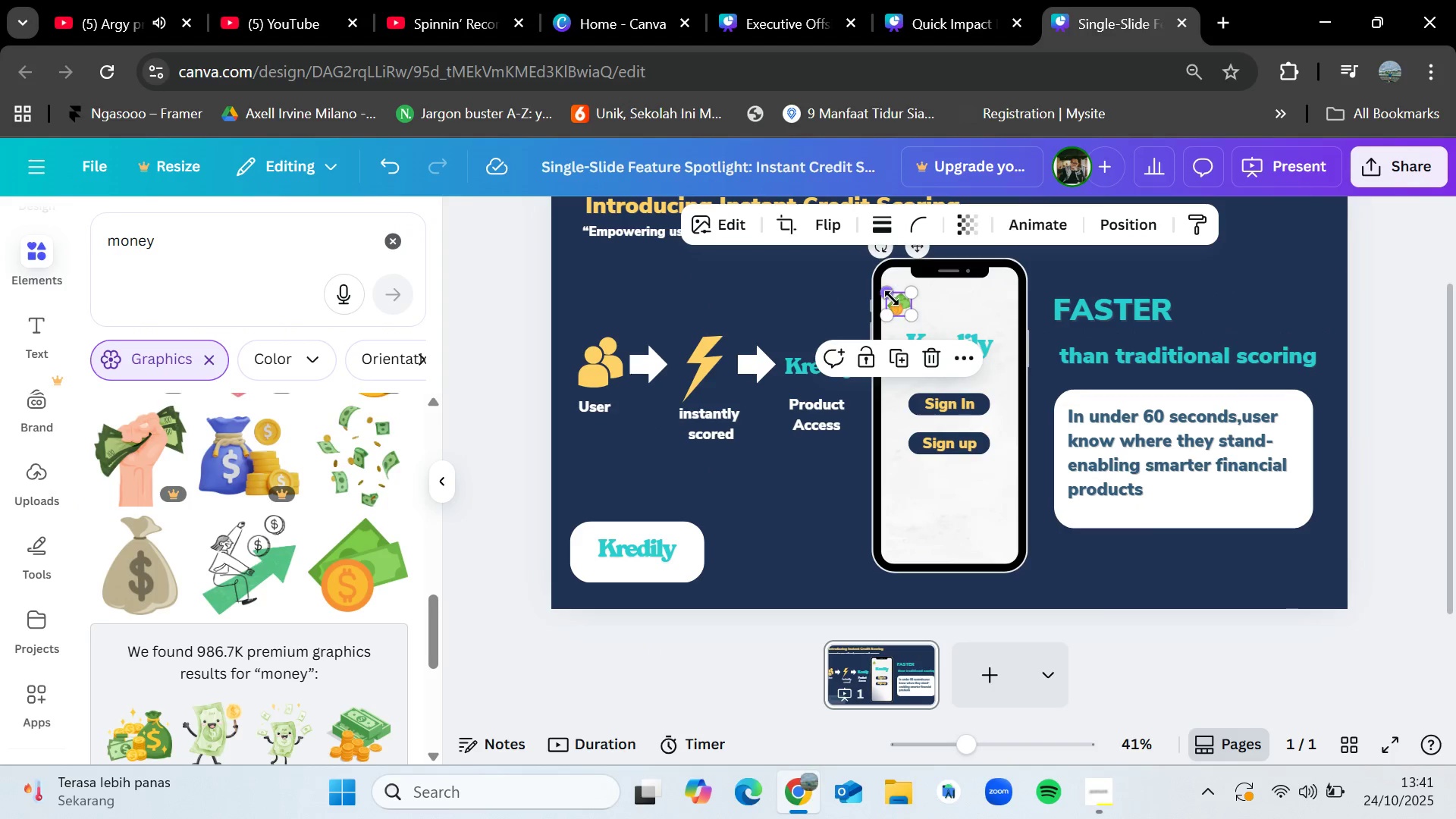 
key(Control+C)
 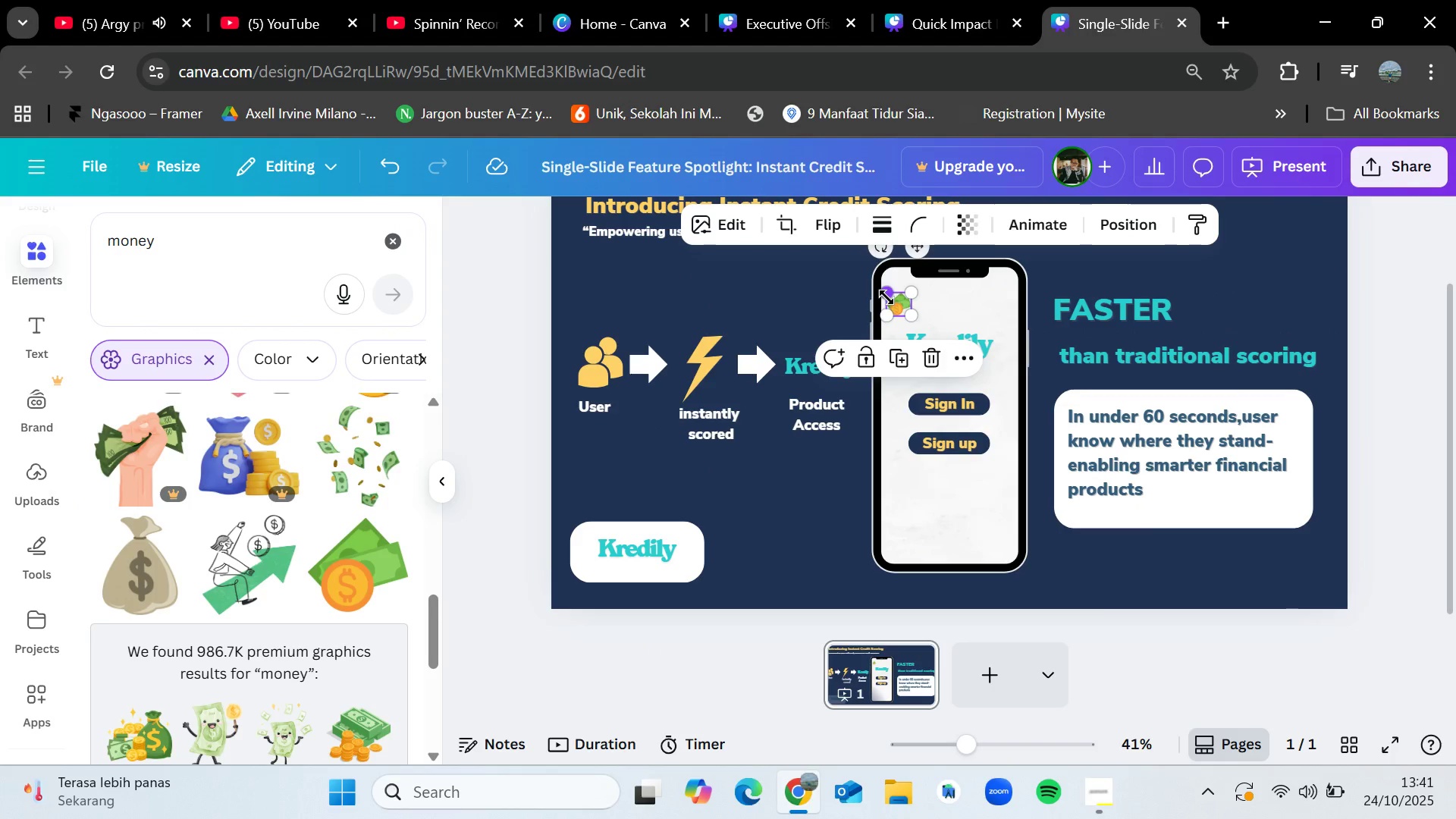 
key(Control+V)
 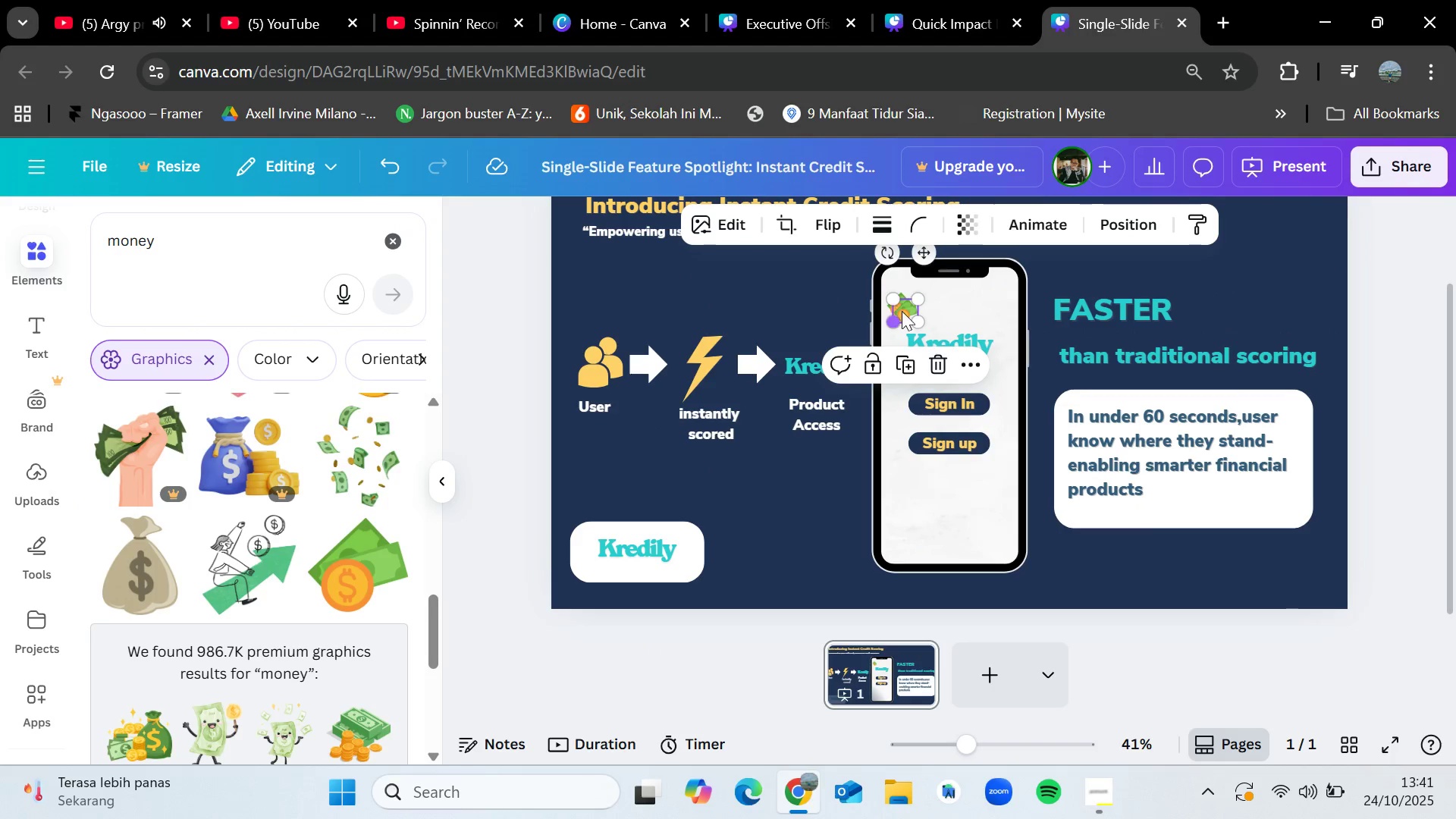 
left_click_drag(start_coordinate=[902, 310], to_coordinate=[984, 519])
 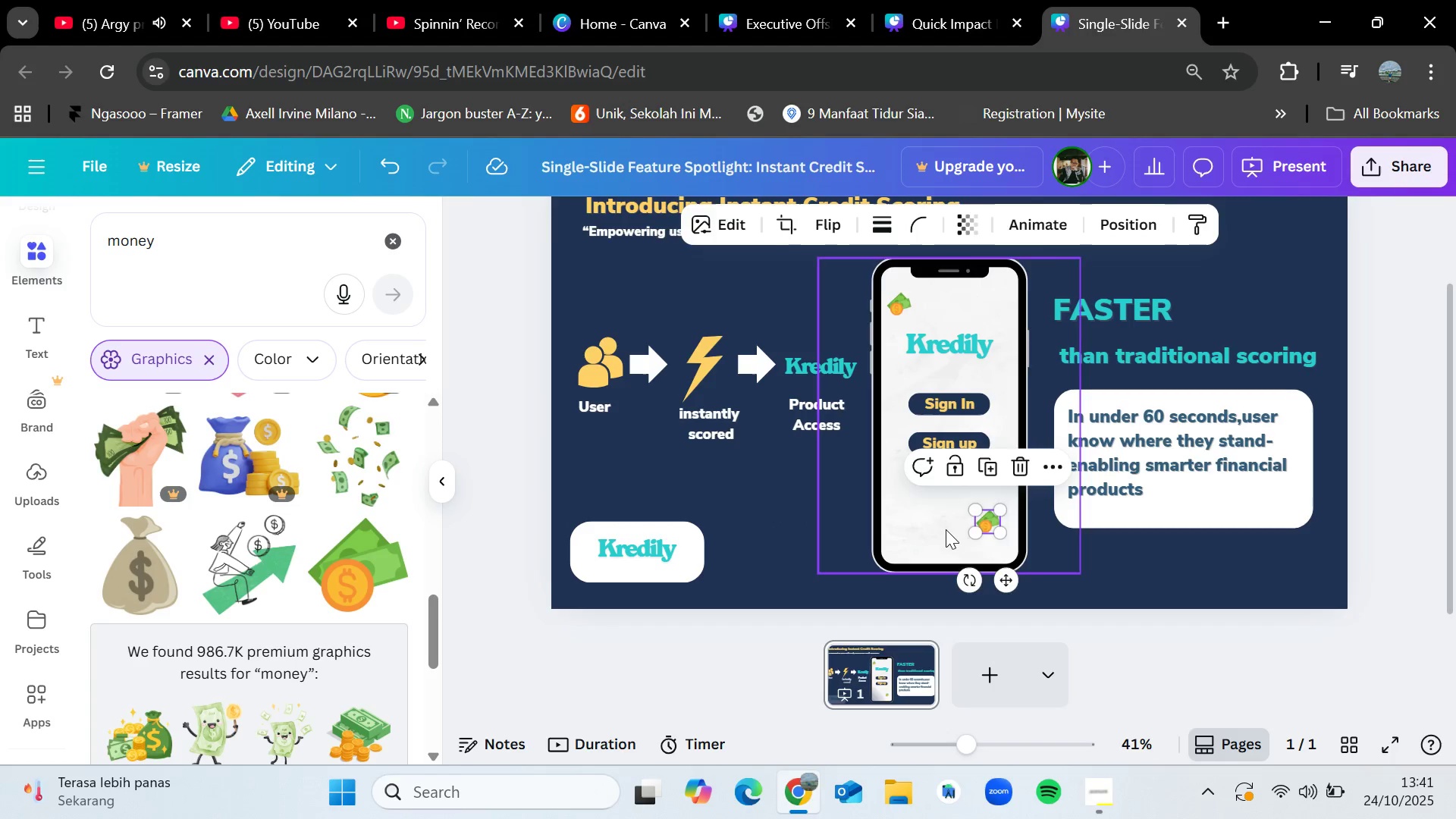 
left_click([945, 529])
 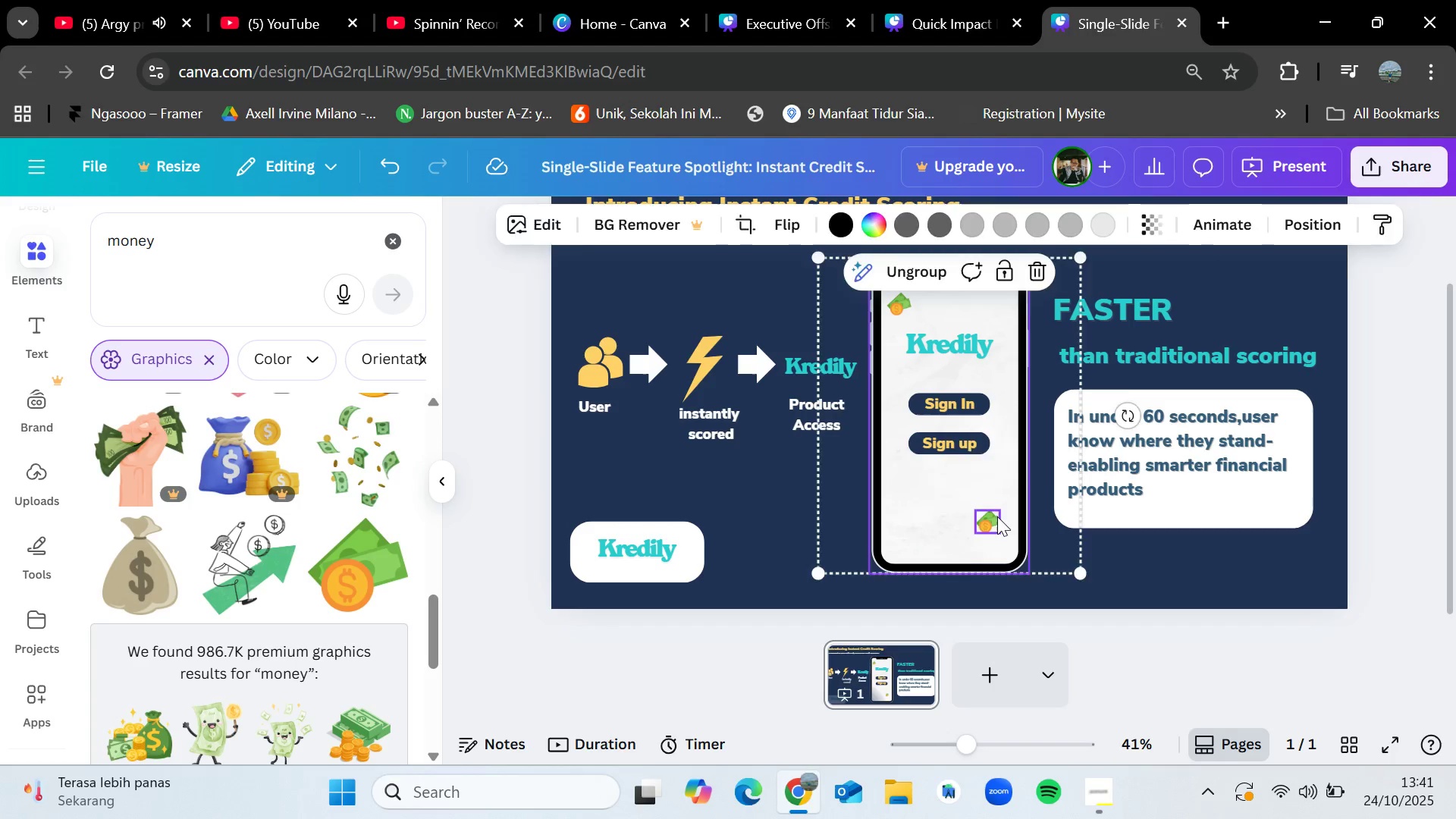 
left_click([997, 516])
 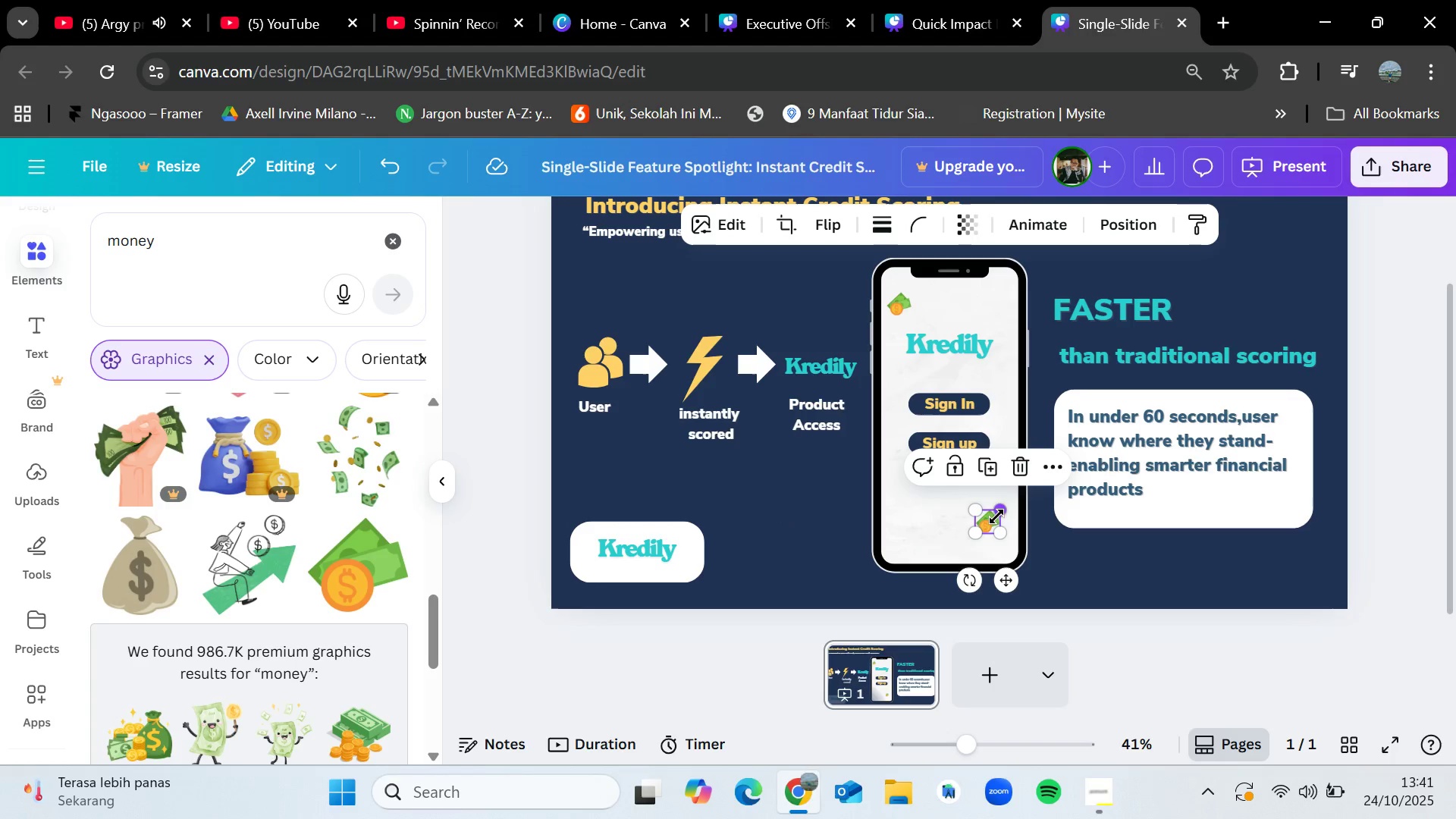 
key(Control+C)
 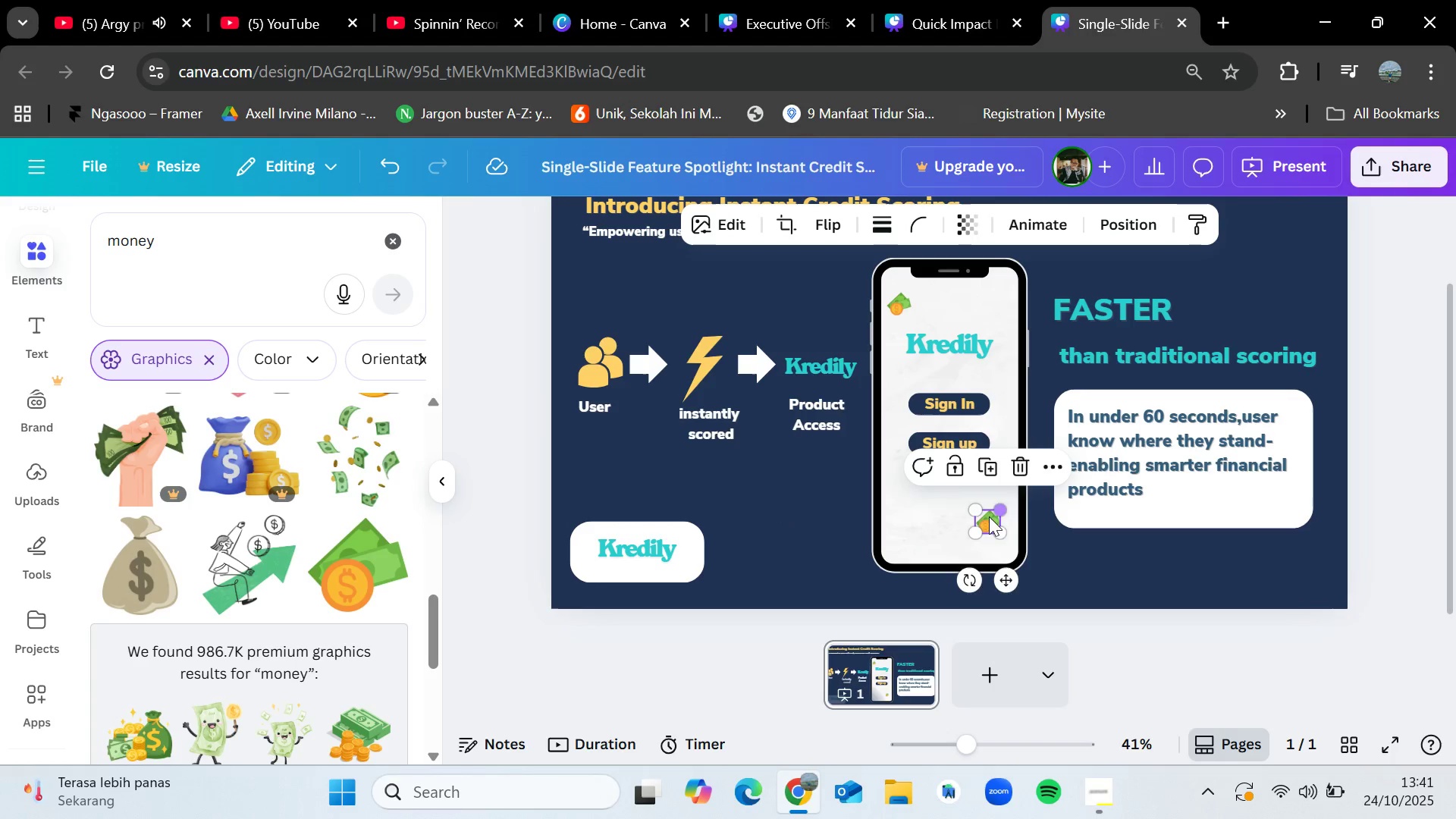 
key(Control+V)
 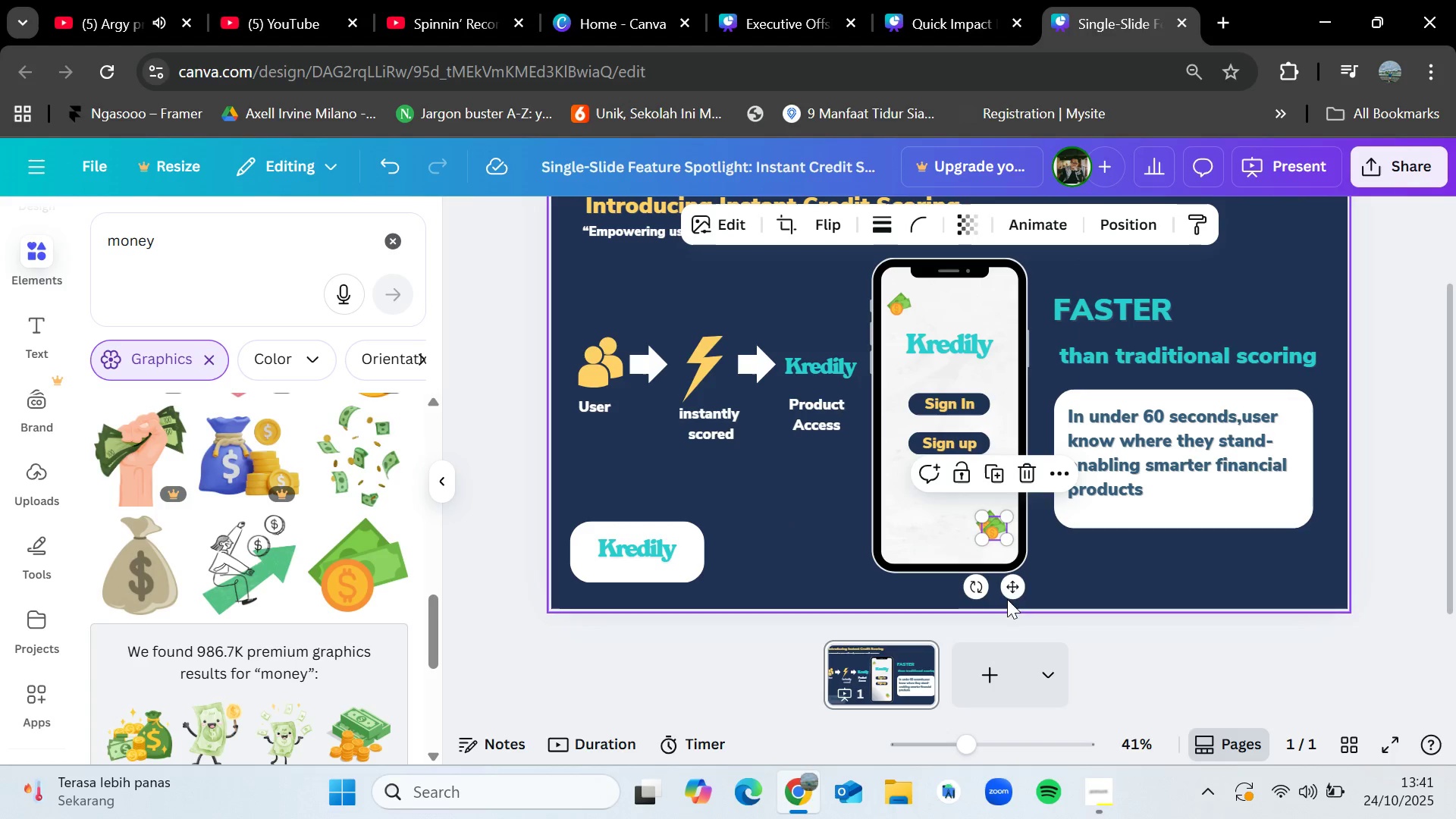 
left_click_drag(start_coordinate=[1009, 588], to_coordinate=[924, 554])
 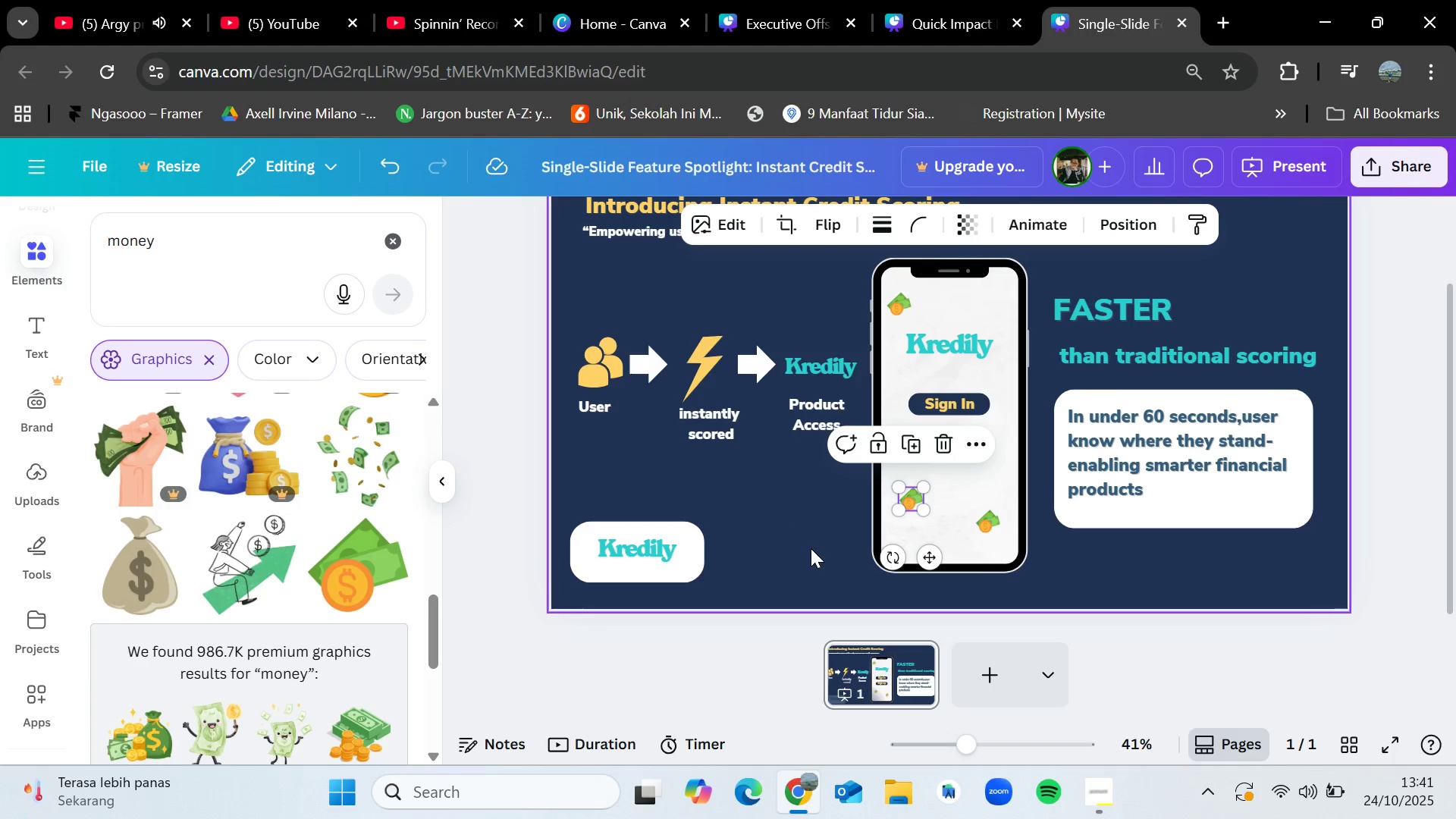 
left_click([806, 548])
 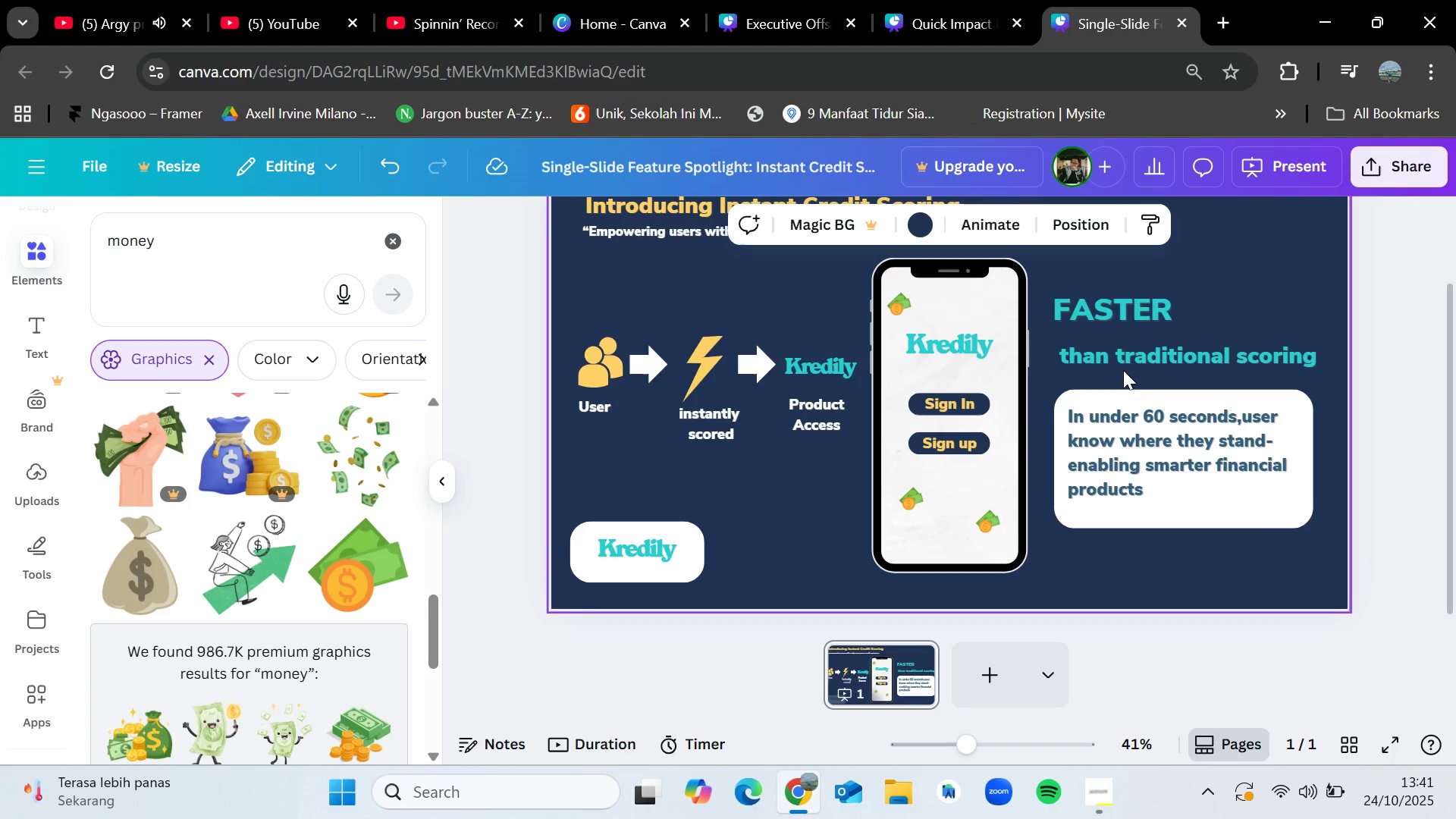 
double_click([1124, 319])
 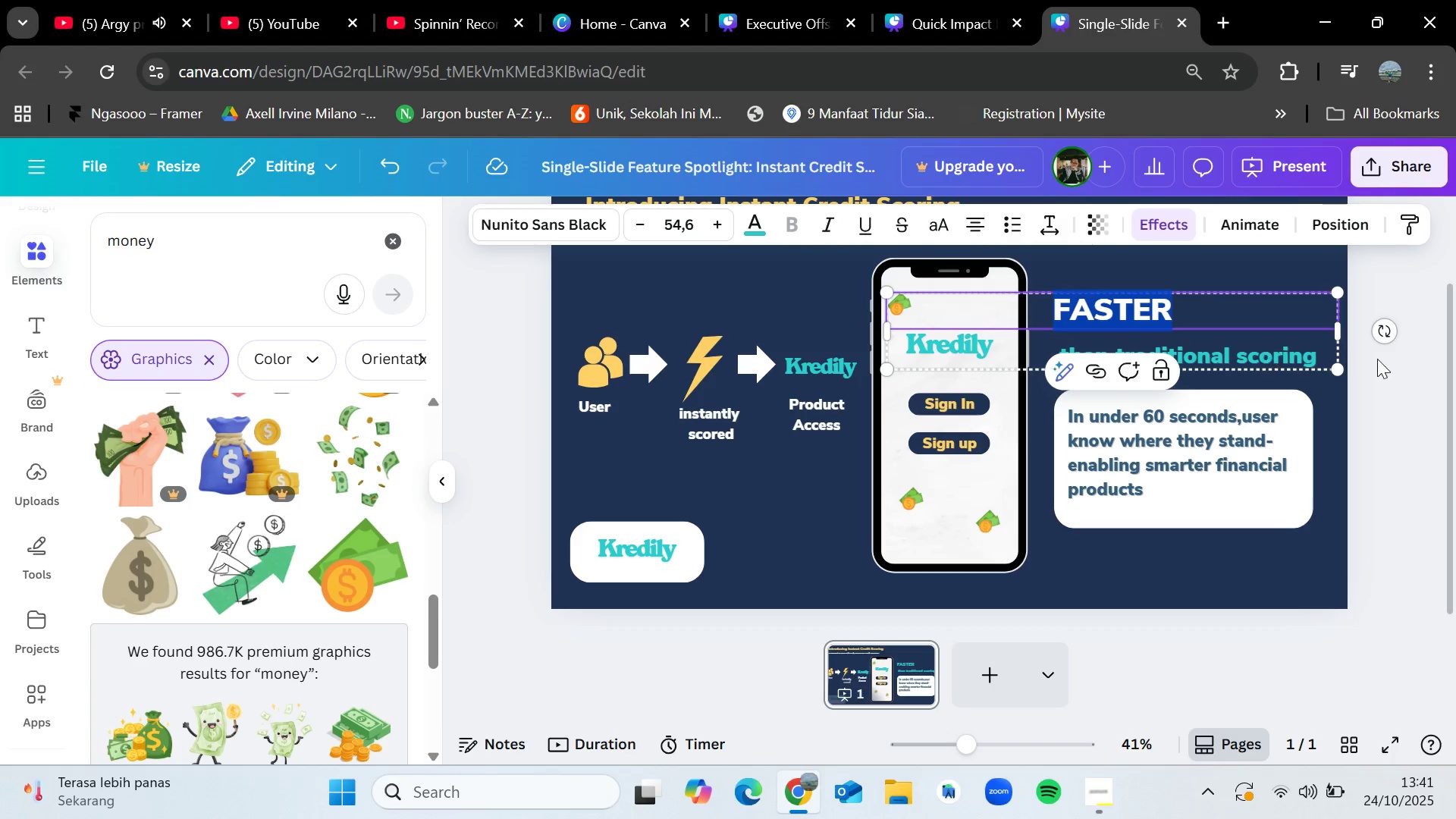 
left_click([1408, 363])
 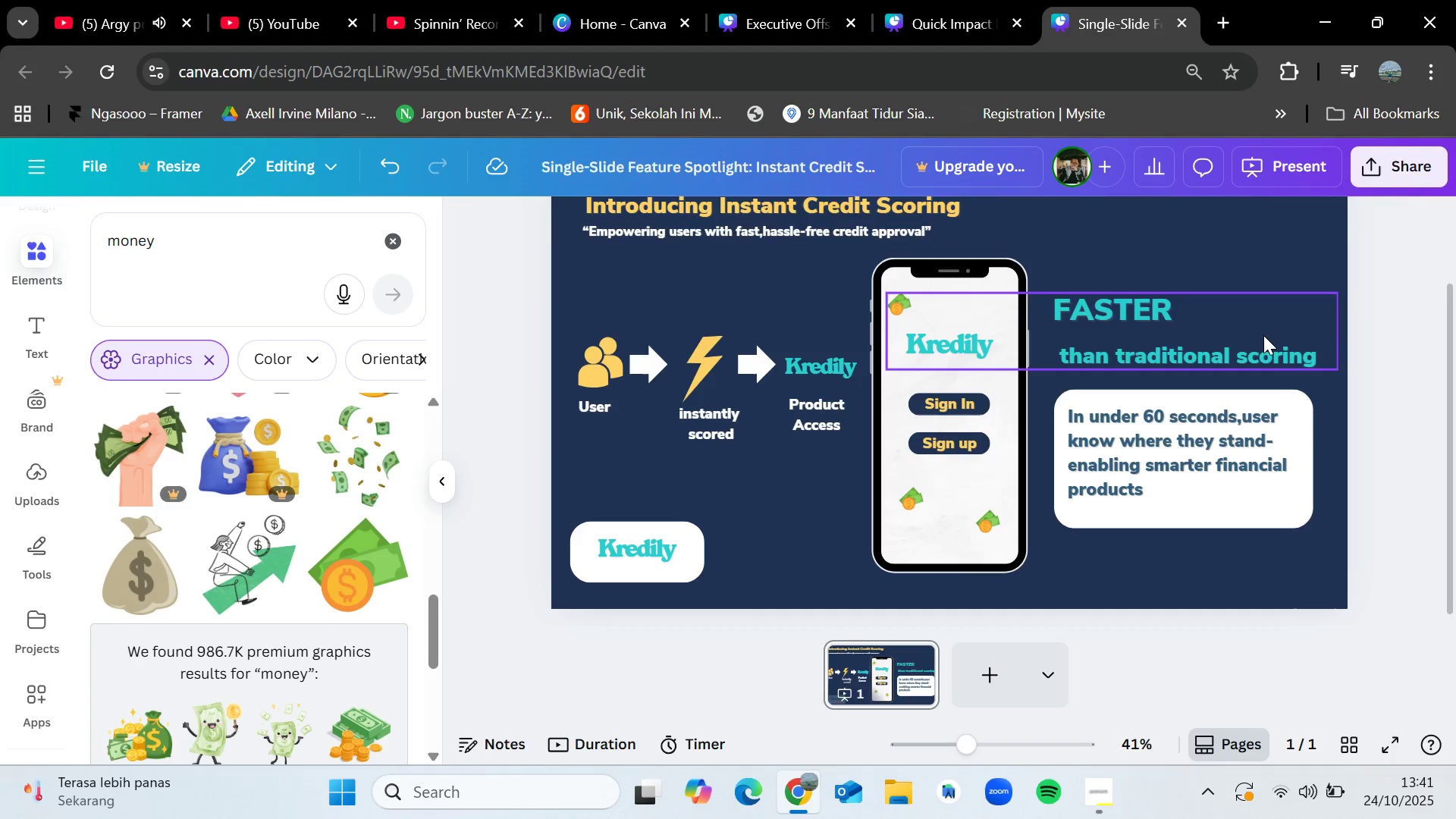 
left_click([1263, 334])
 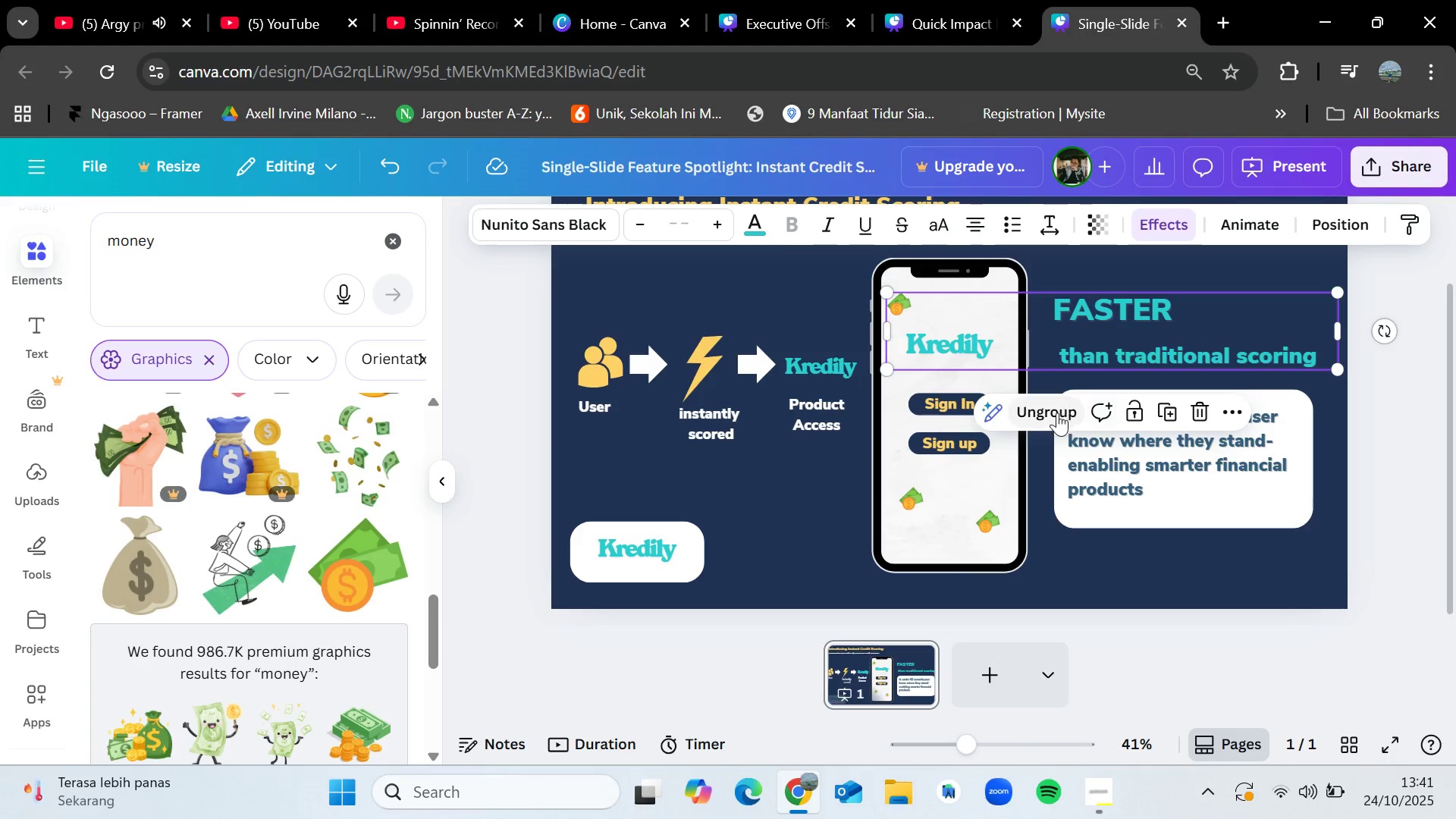 
double_click([1455, 425])
 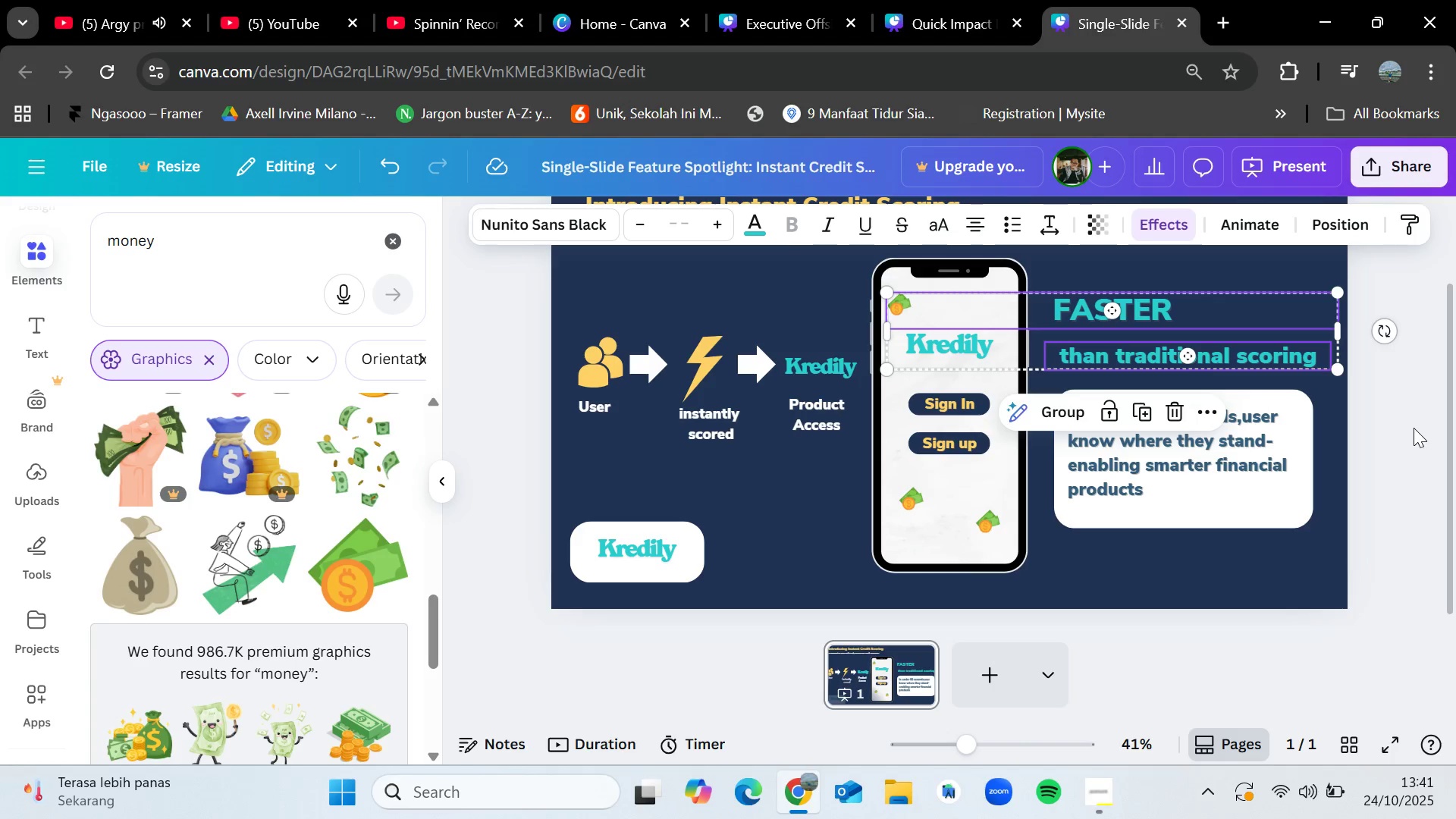 
left_click([1413, 428])
 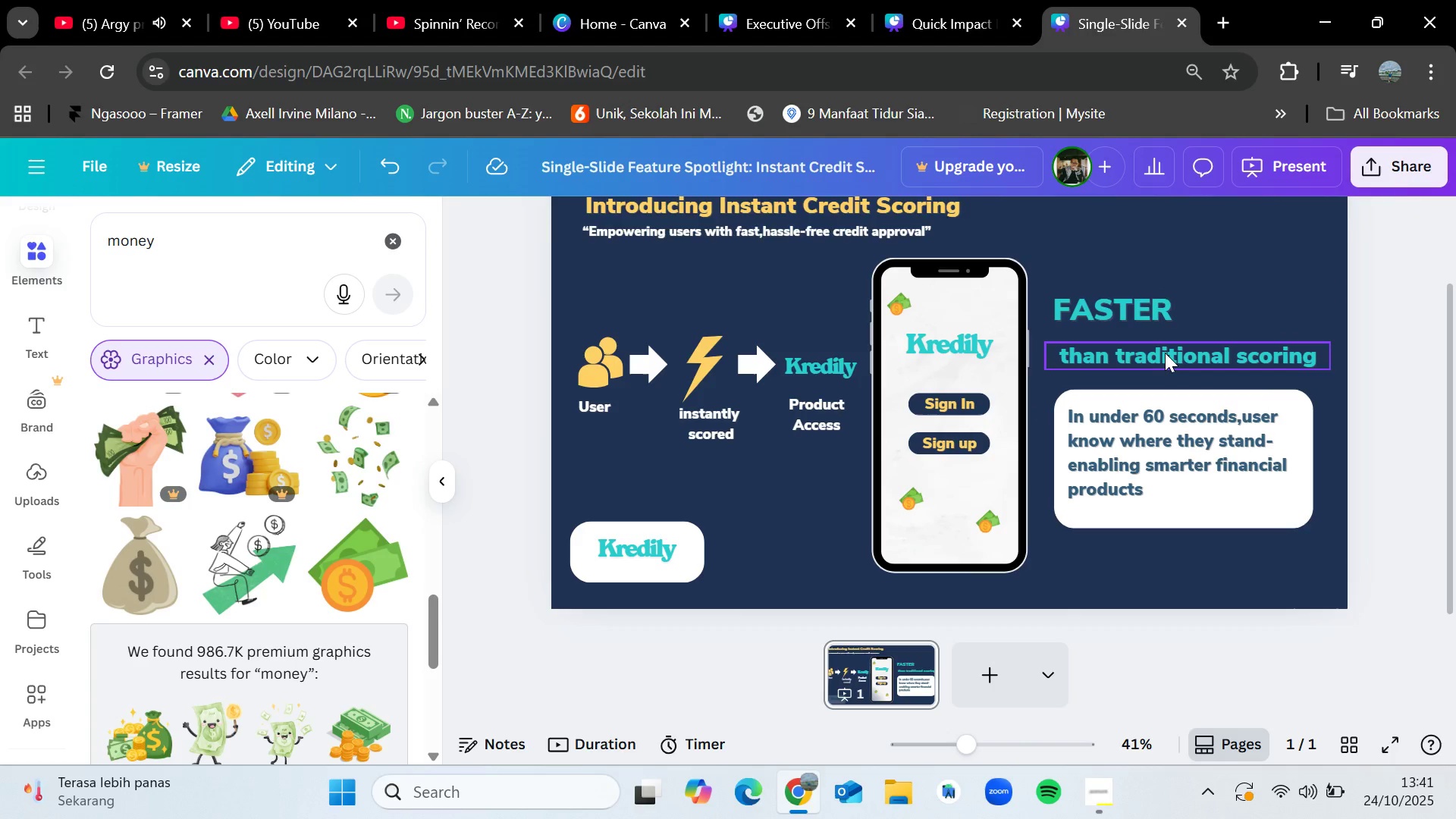 
left_click_drag(start_coordinate=[1165, 353], to_coordinate=[1159, 349])
 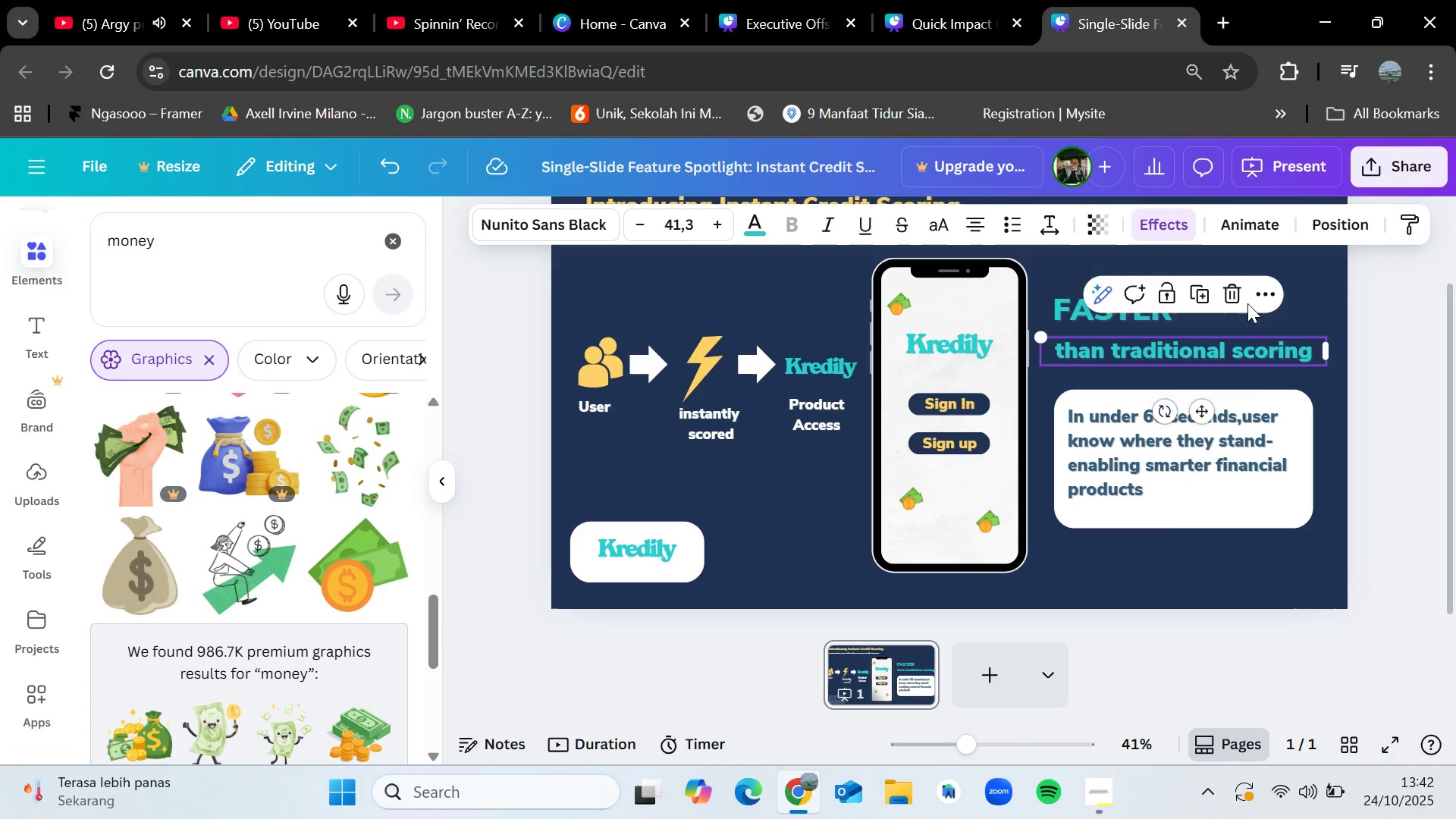 
left_click([1247, 303])
 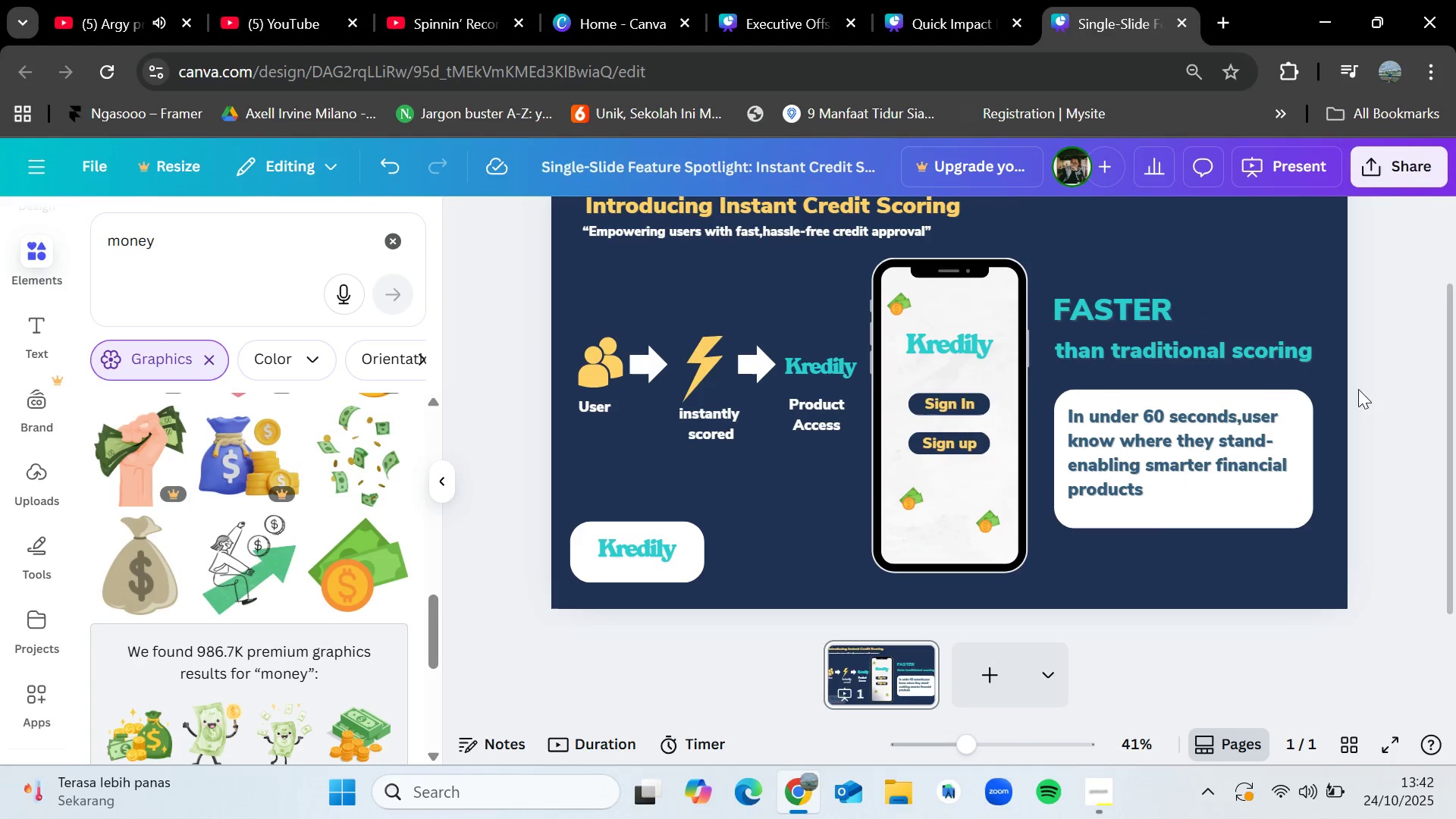 
left_click_drag(start_coordinate=[1360, 318], to_coordinate=[1113, 348])
 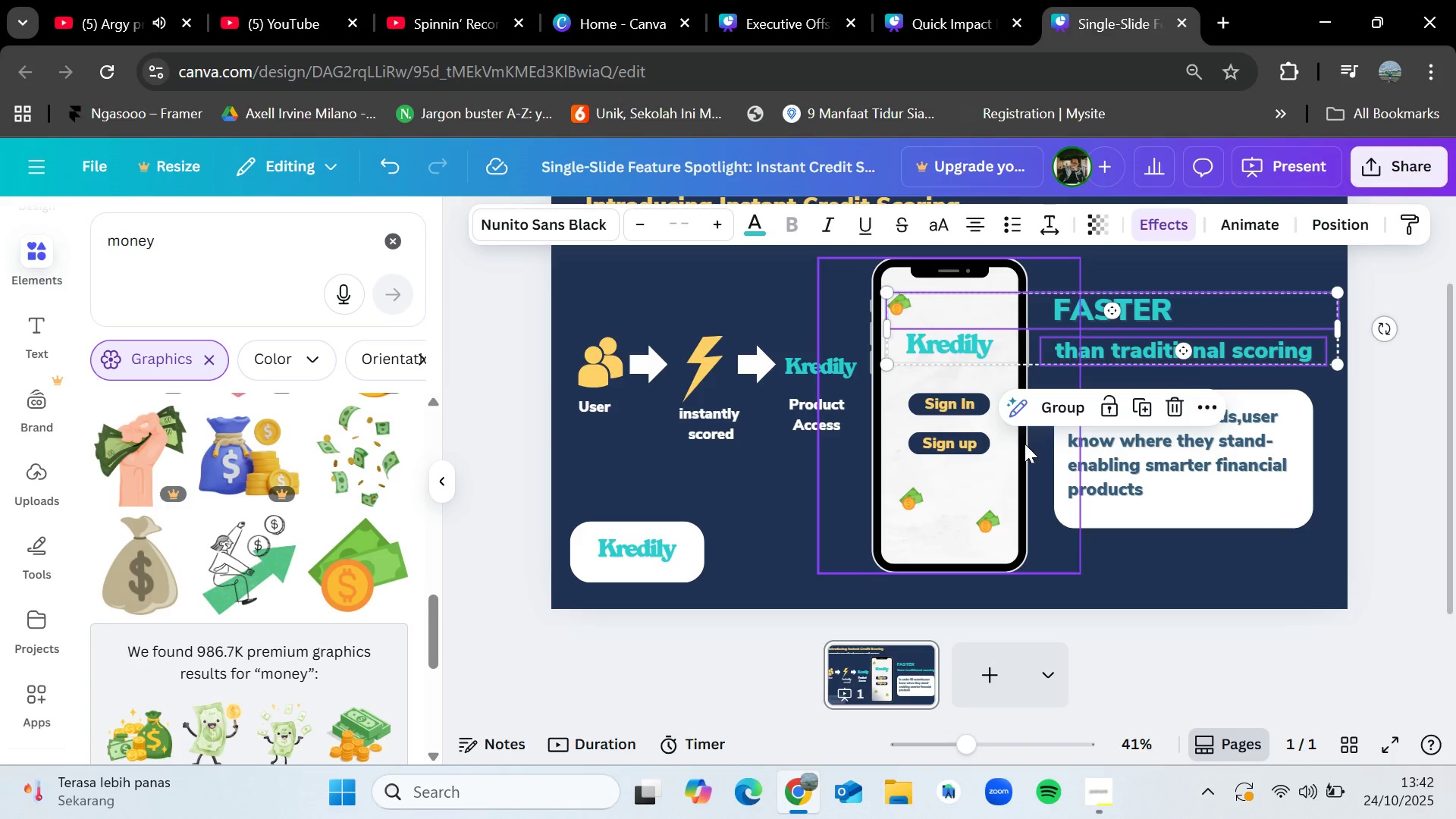 
left_click([1050, 410])
 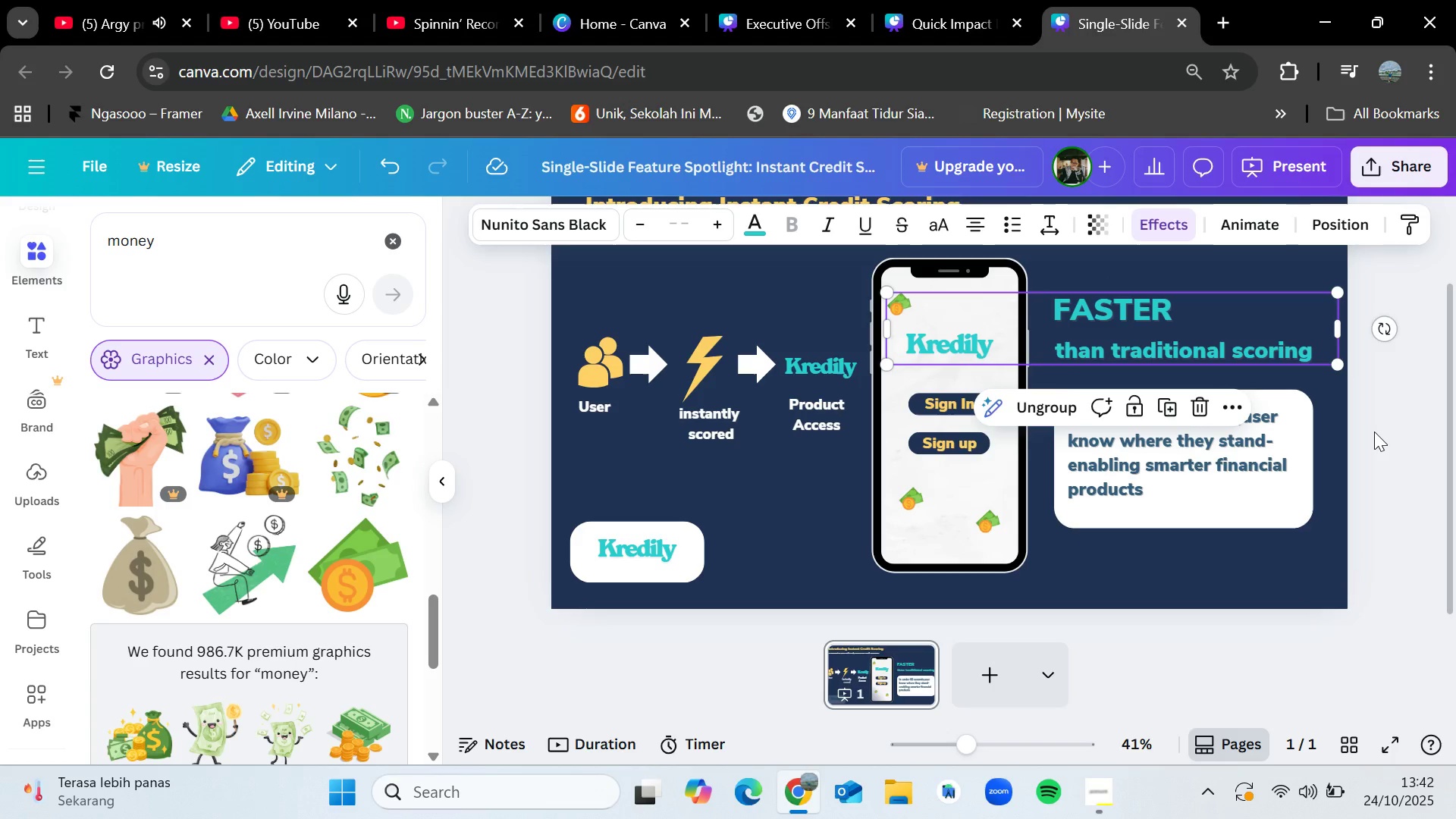 
left_click([1374, 431])
 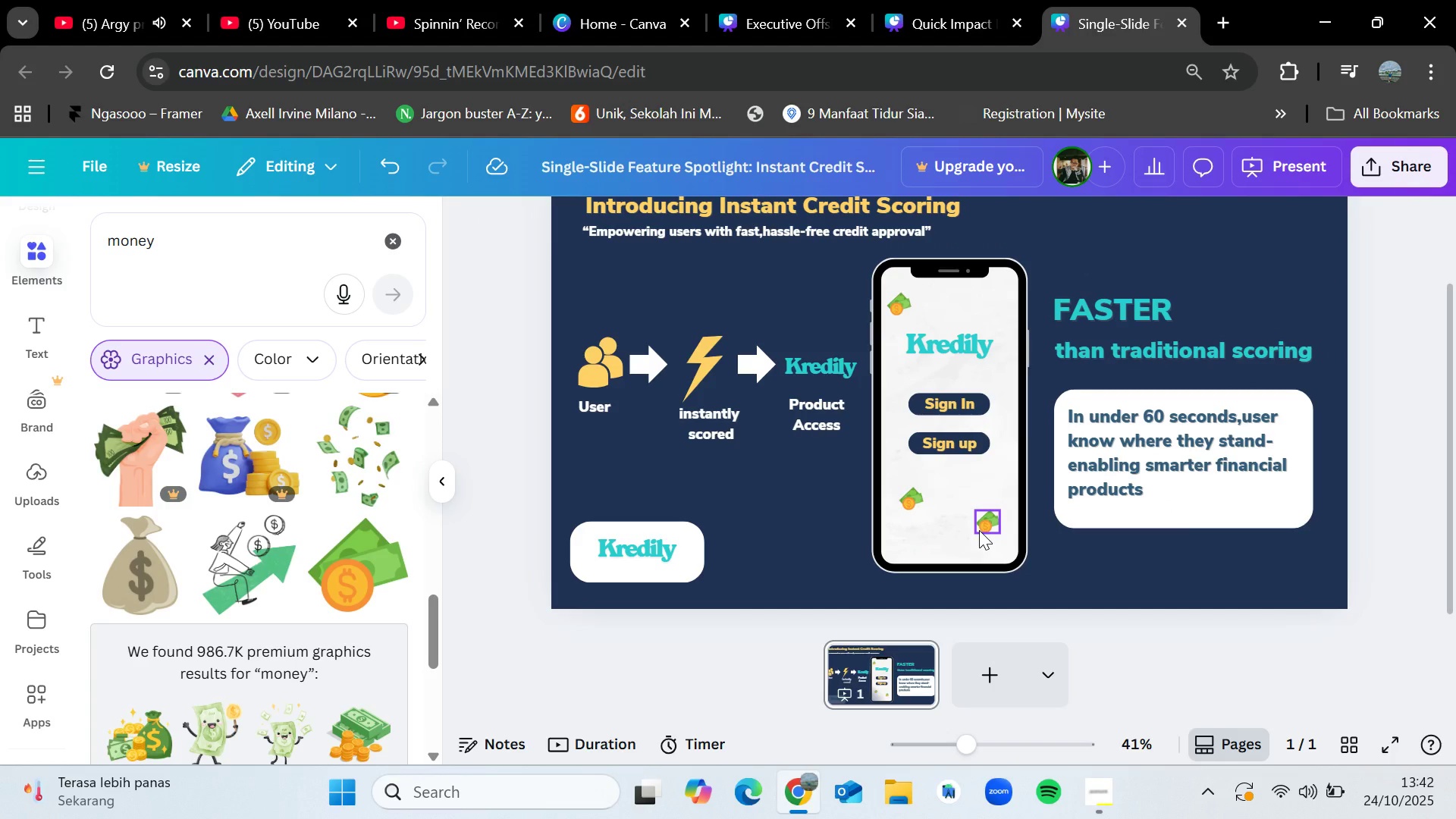 
left_click([979, 530])
 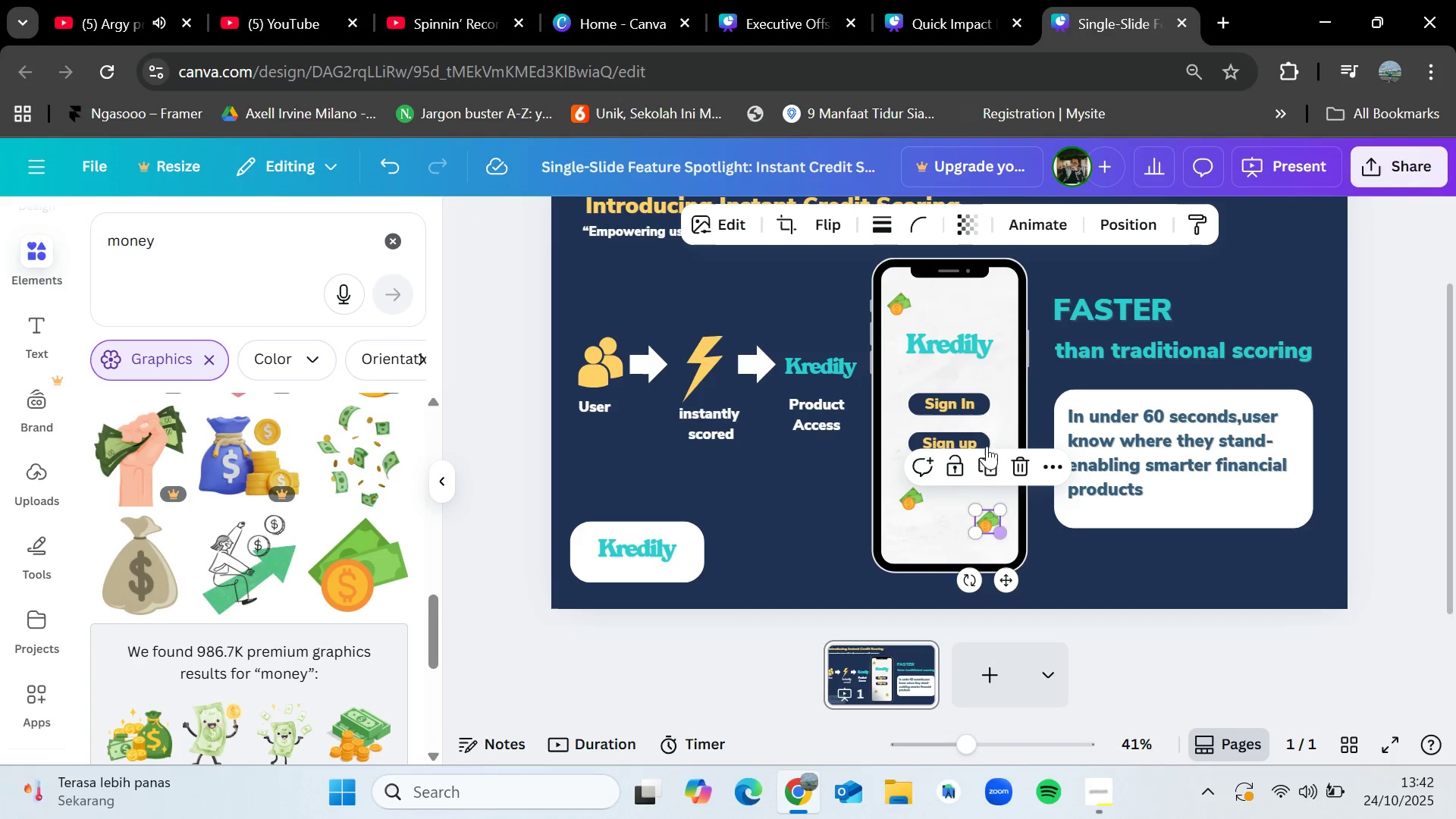 
key(Backspace)
 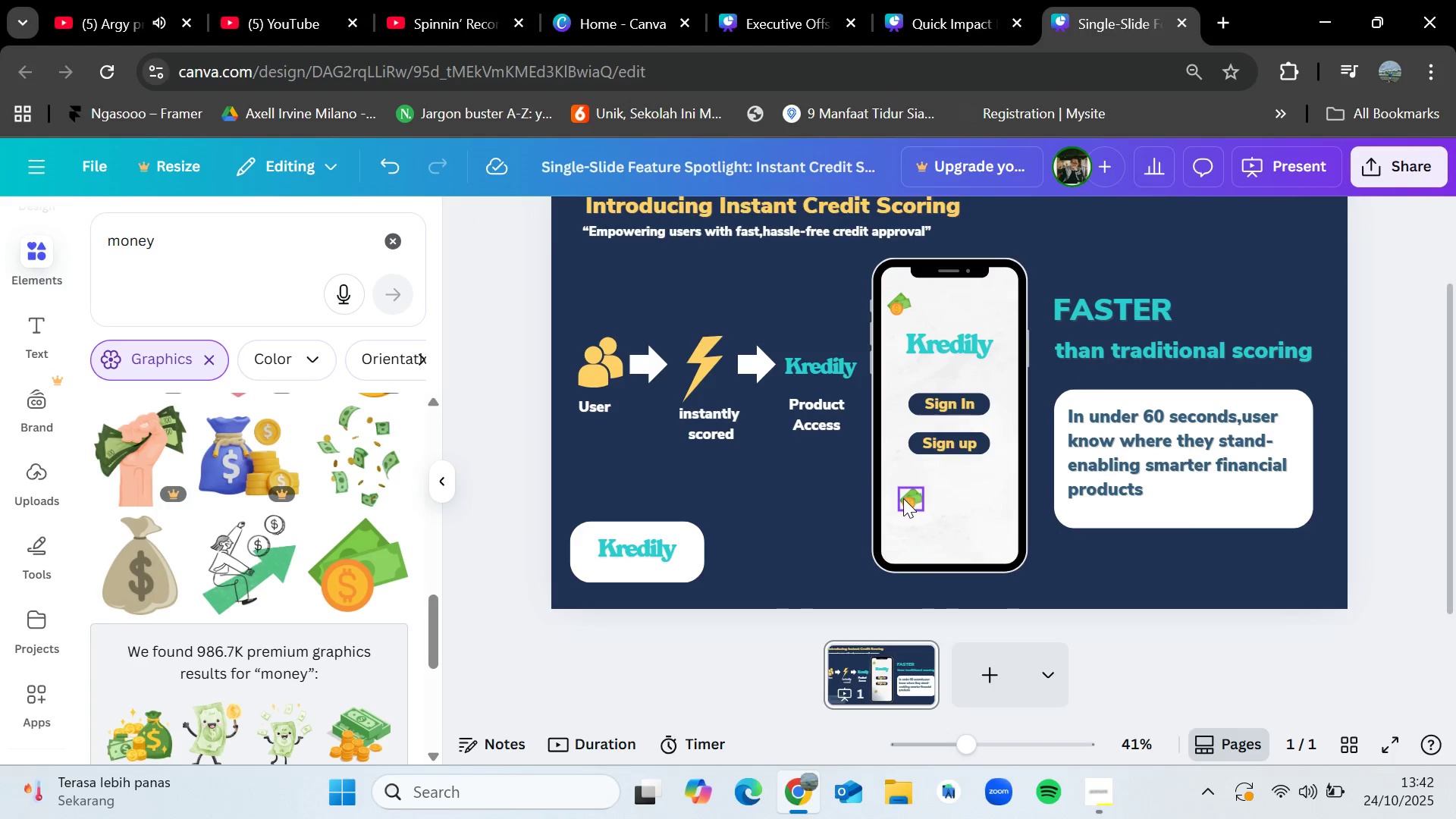 
left_click([903, 498])
 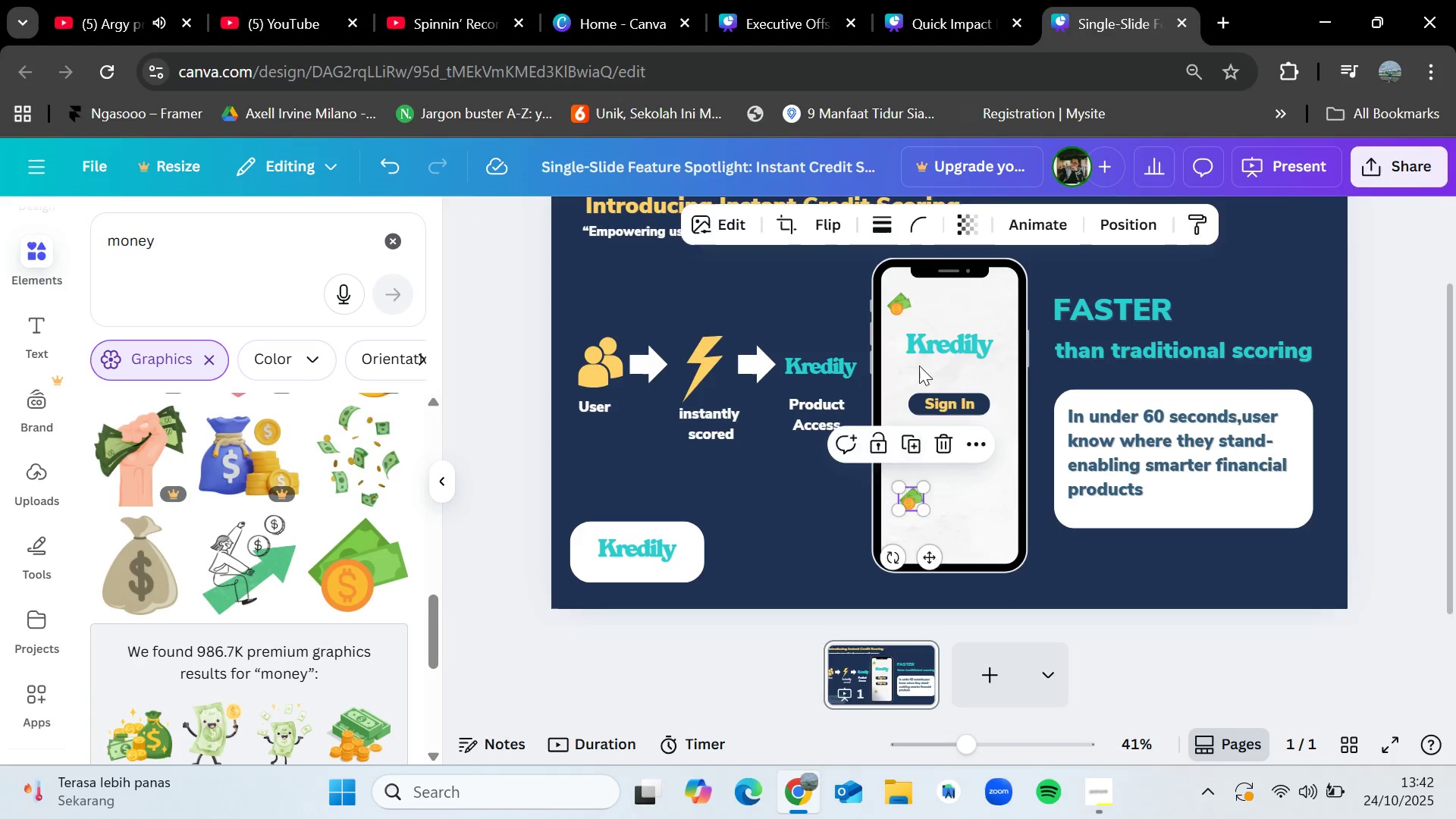 
key(Backspace)
 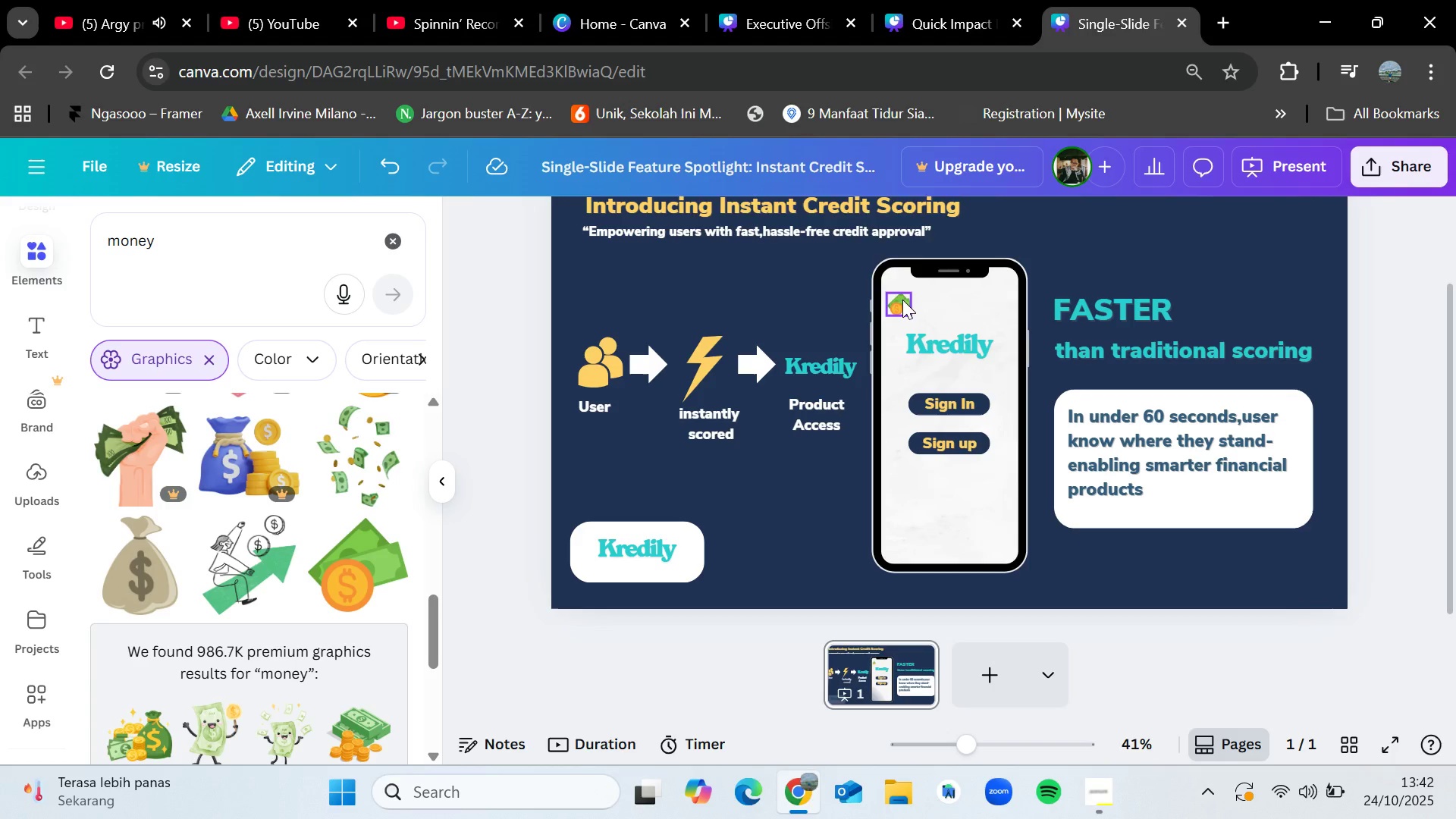 
left_click([902, 300])
 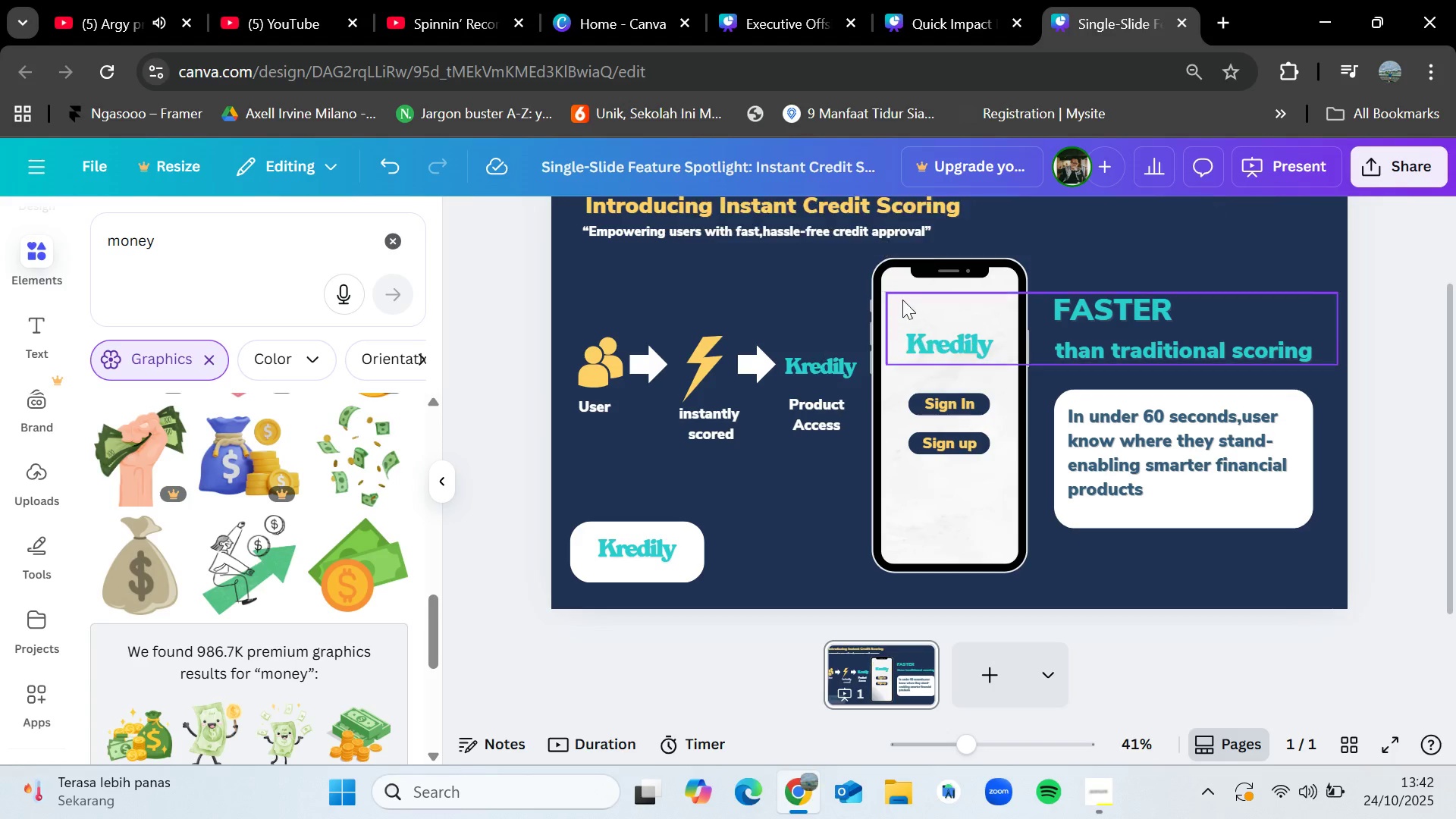 
key(Backspace)
 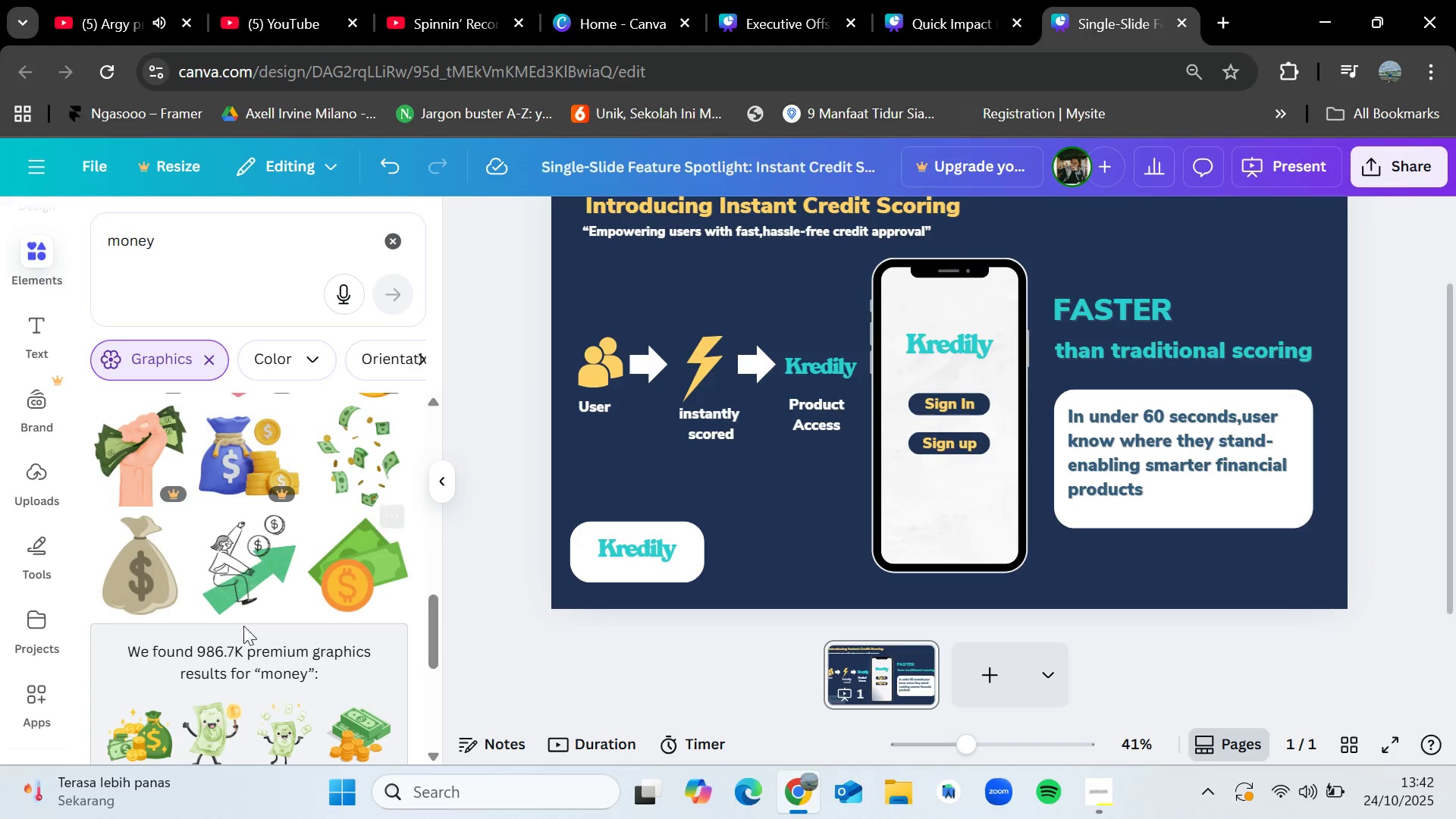 
scroll: coordinate [268, 617], scroll_direction: down, amount: 8.0
 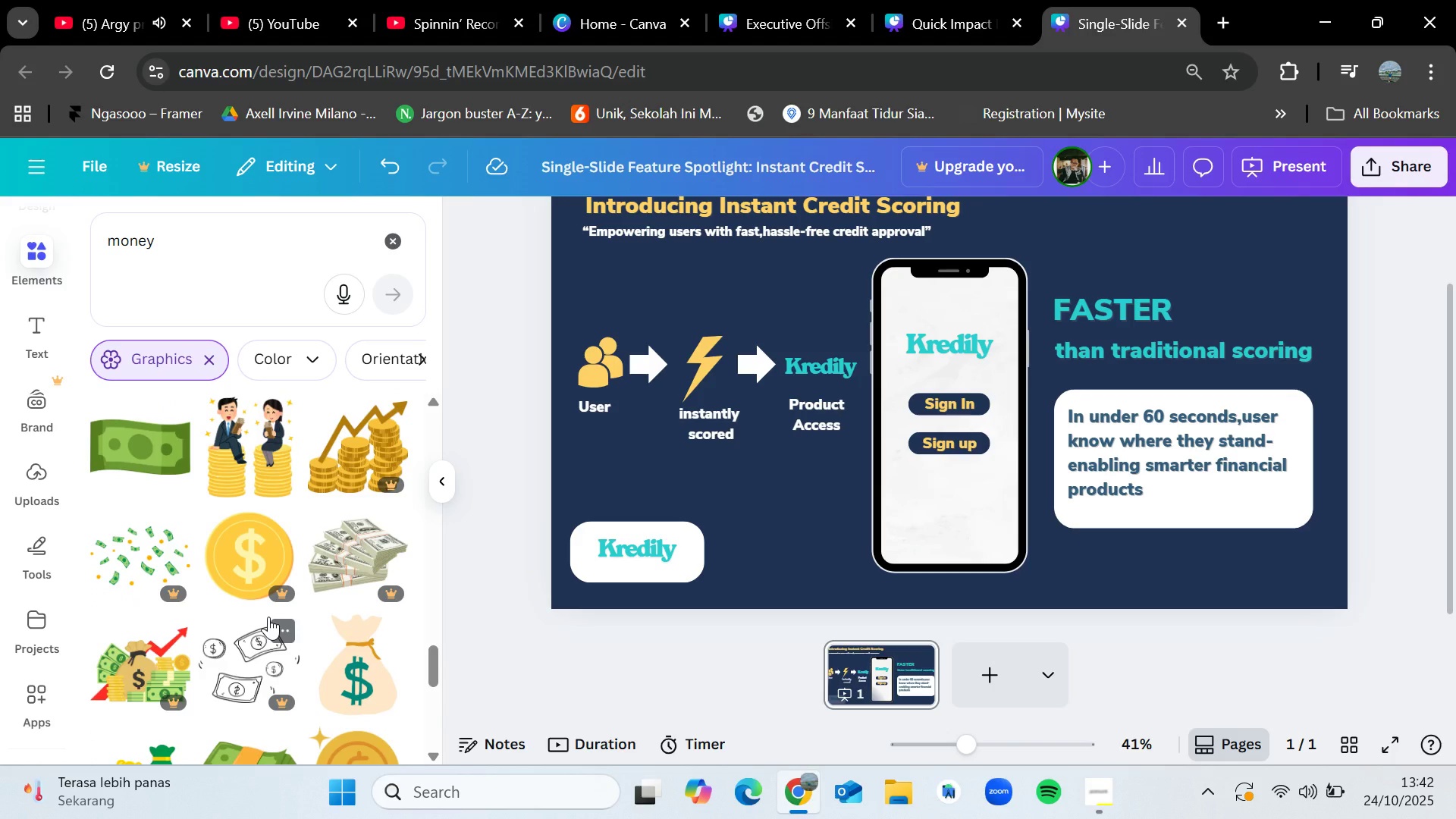 
scroll: coordinate [268, 617], scroll_direction: down, amount: 3.0
 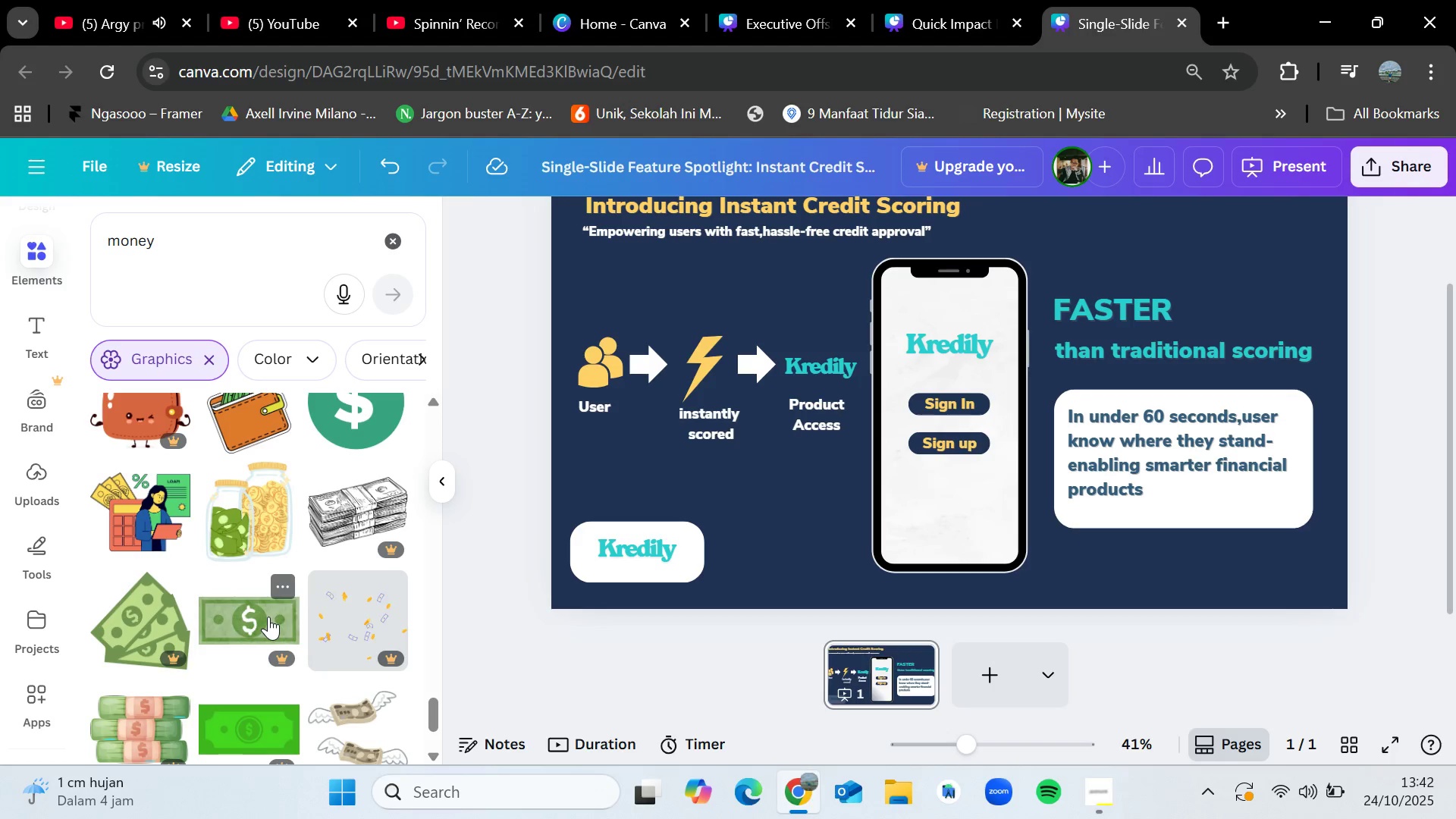 
wait(16.85)
 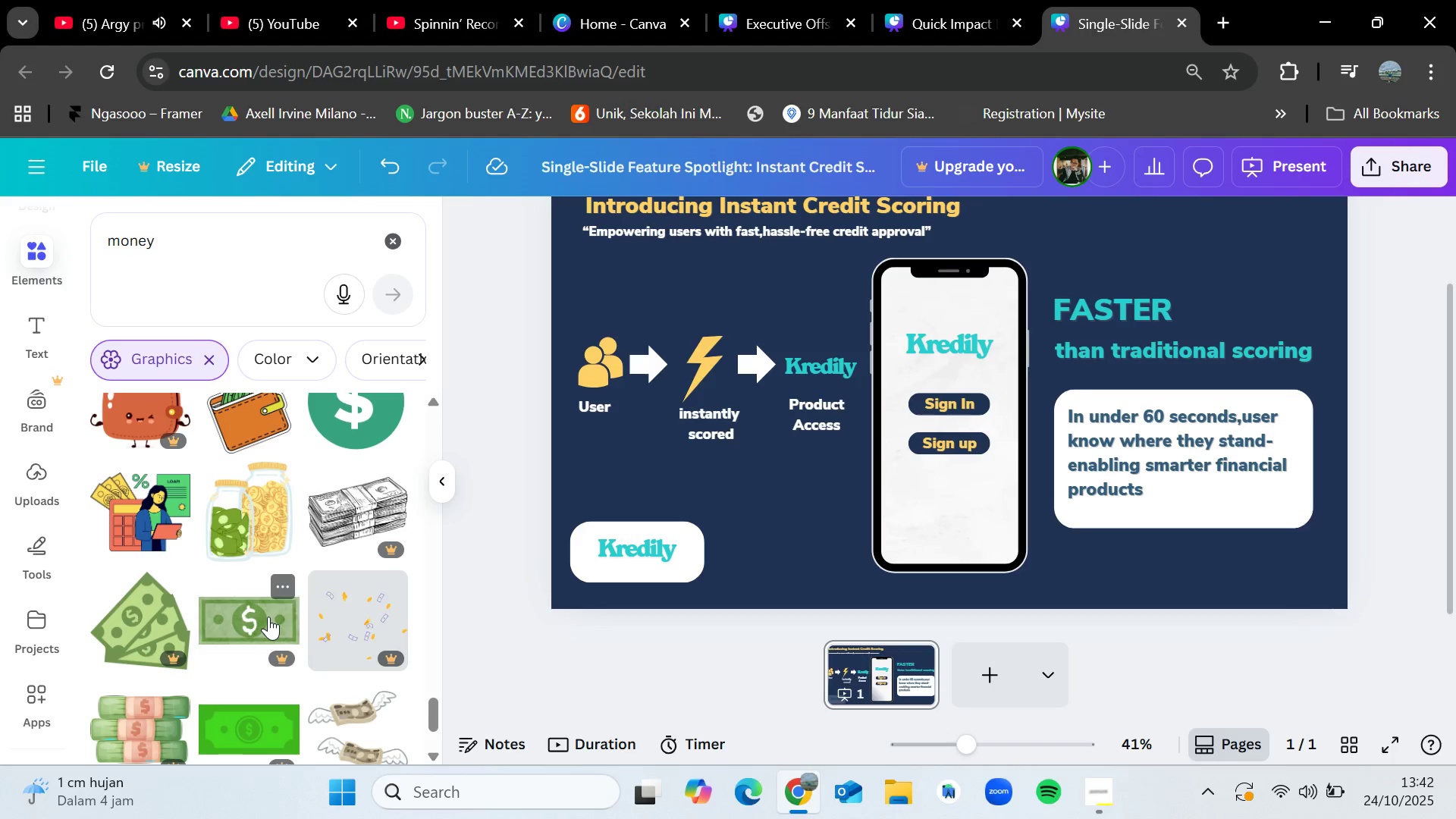 
left_click([393, 238])
 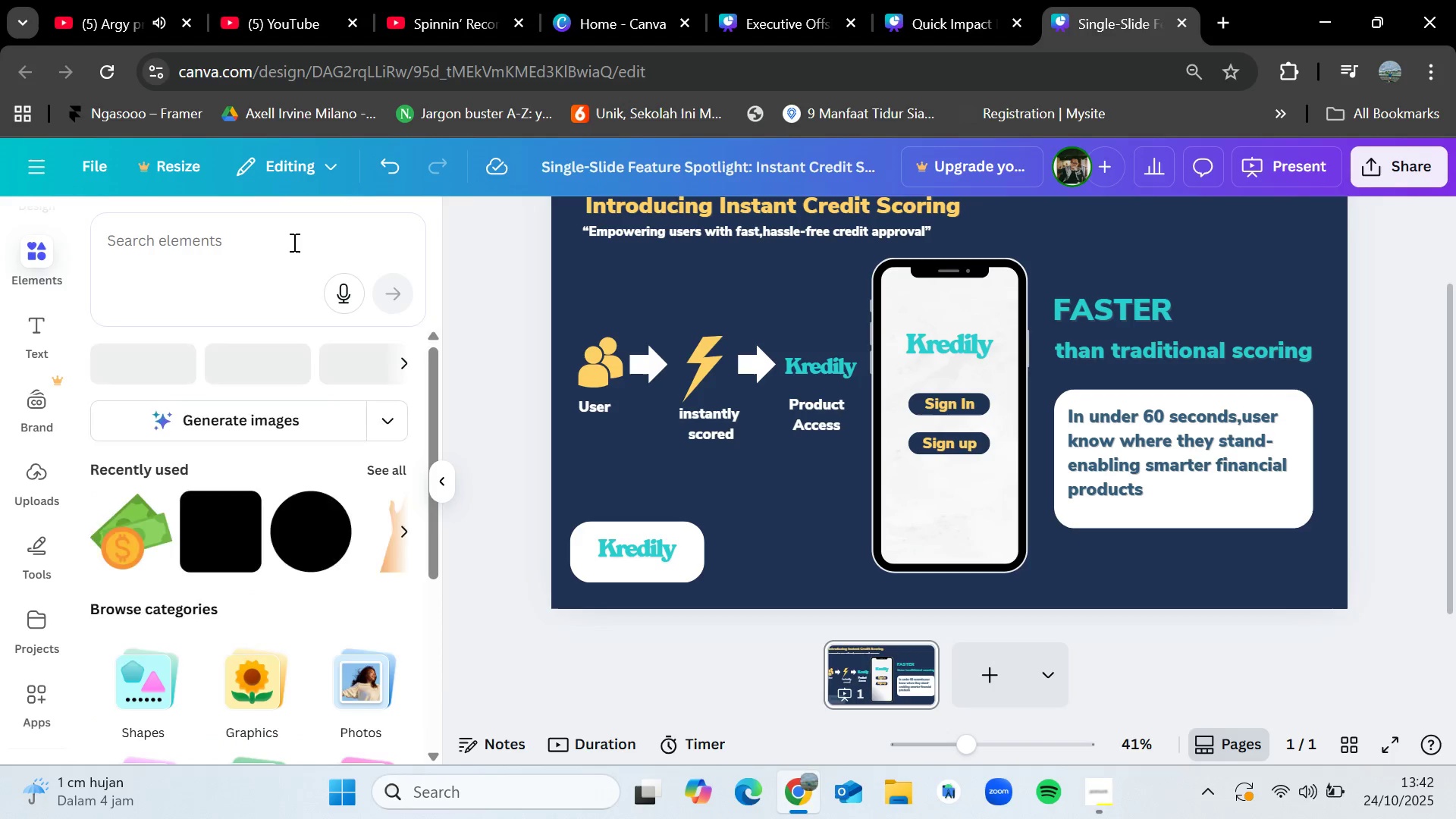 
left_click([289, 244])
 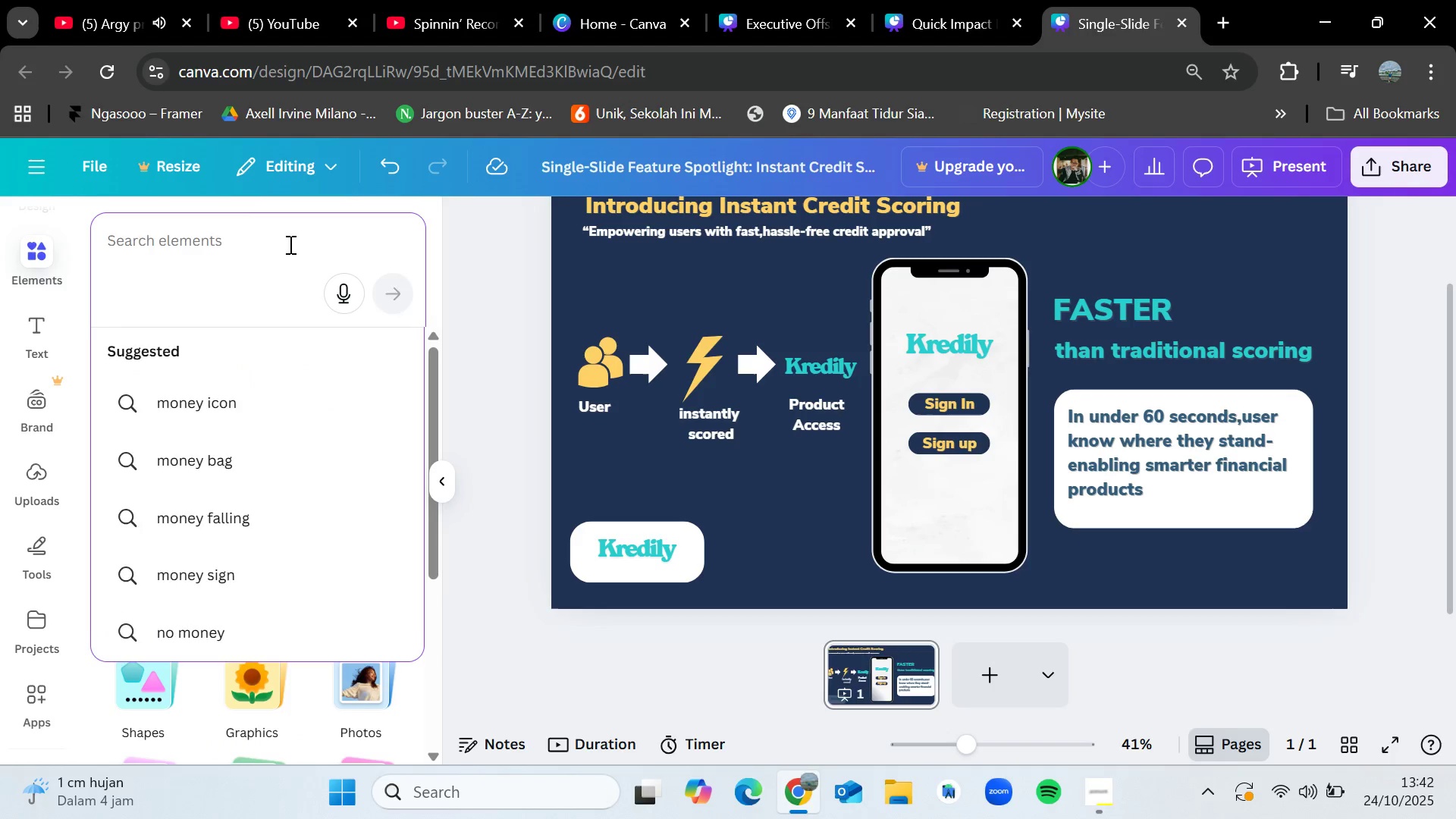 
type(fingerprint)
 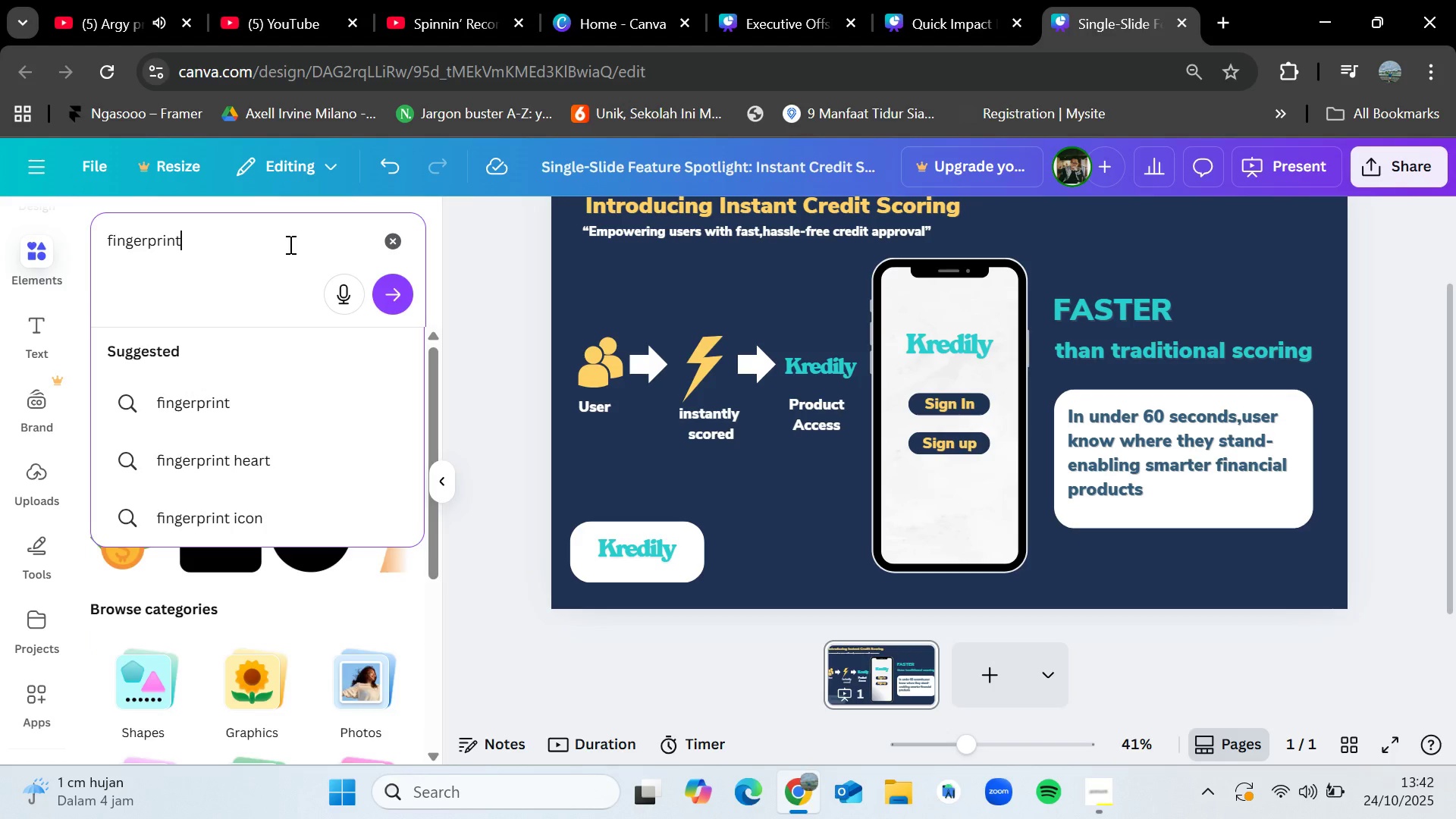 
key(Enter)
 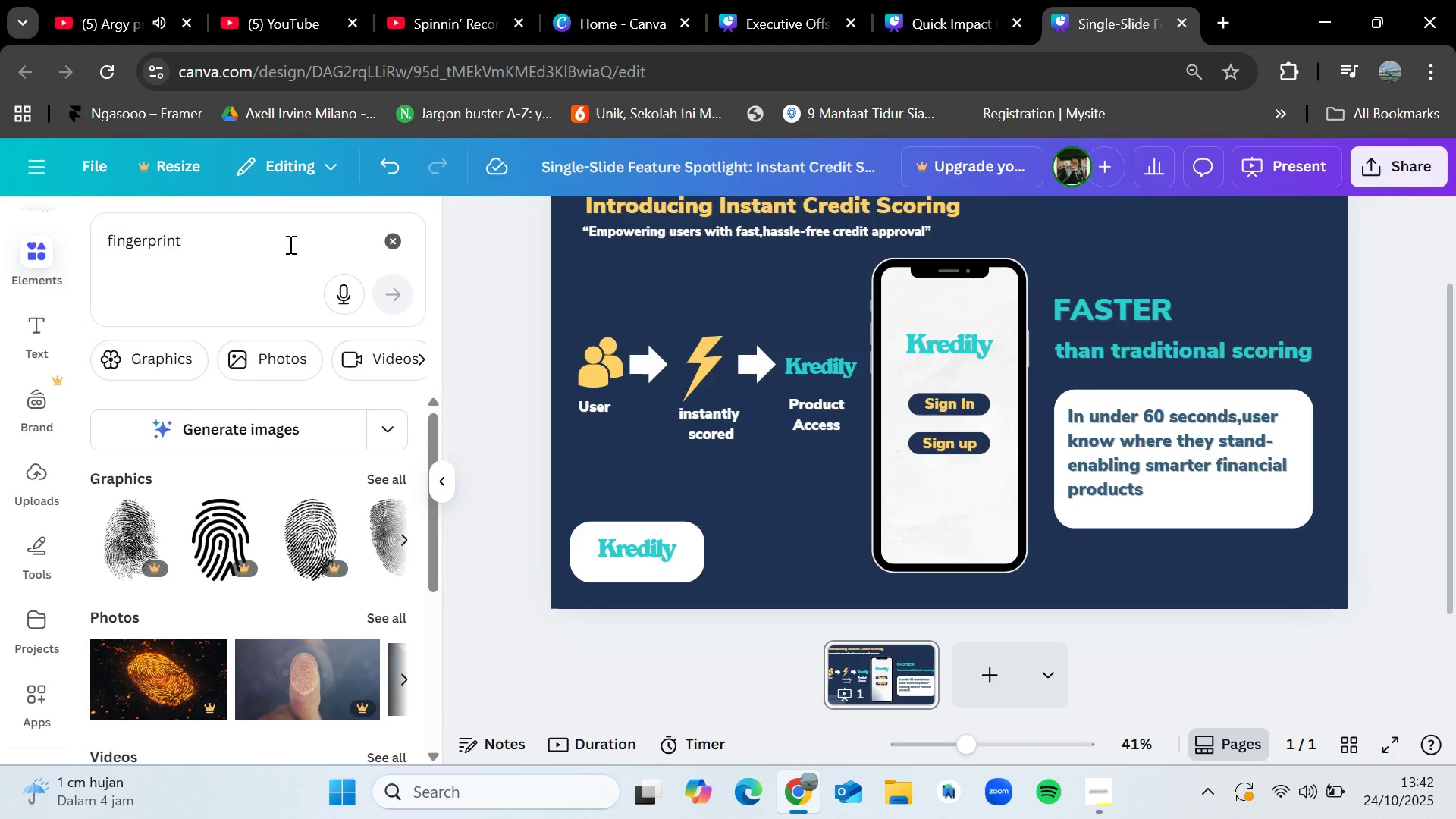 
wait(6.94)
 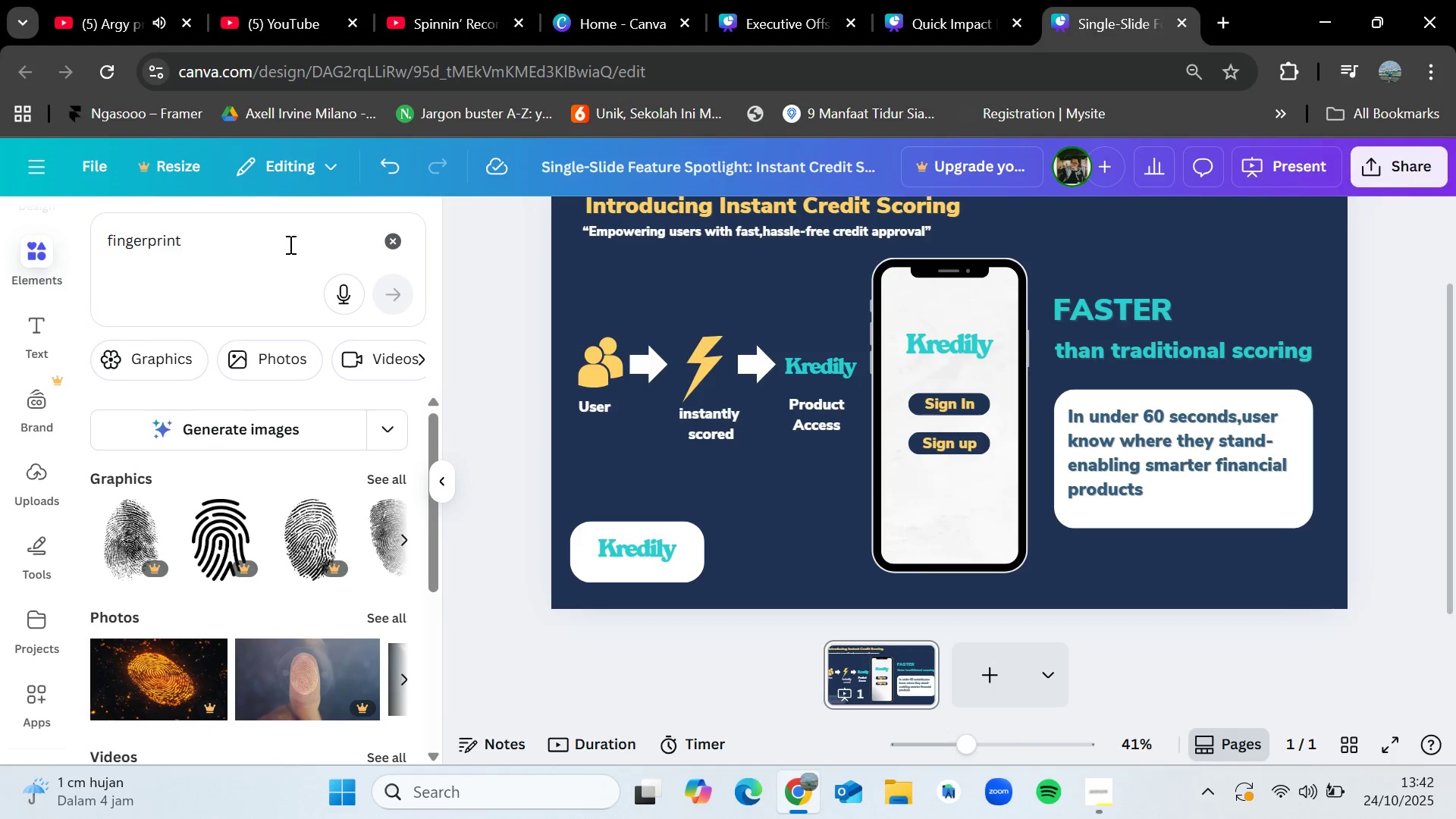 
left_click([384, 478])
 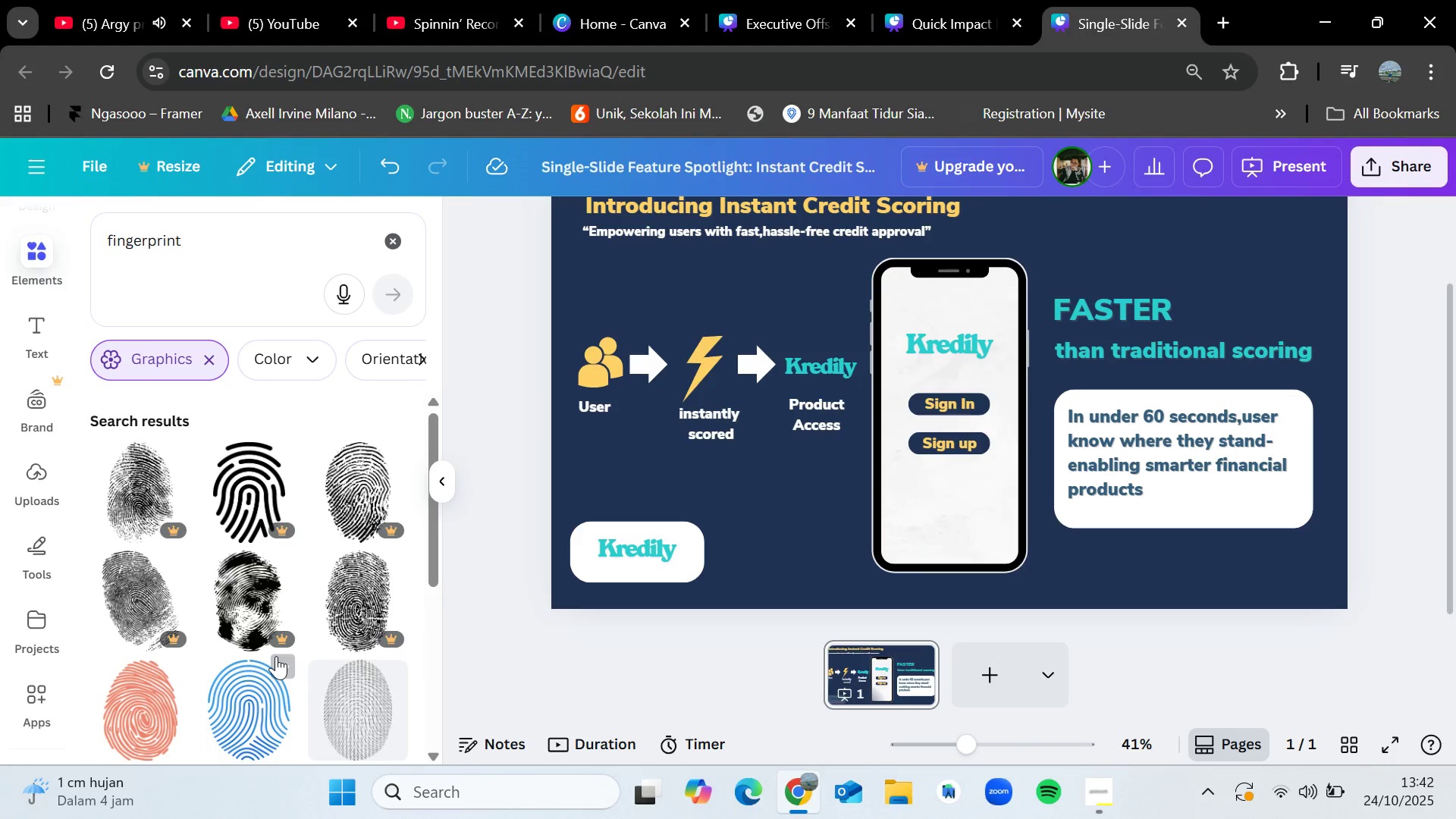 
scroll: coordinate [276, 656], scroll_direction: down, amount: 1.0
 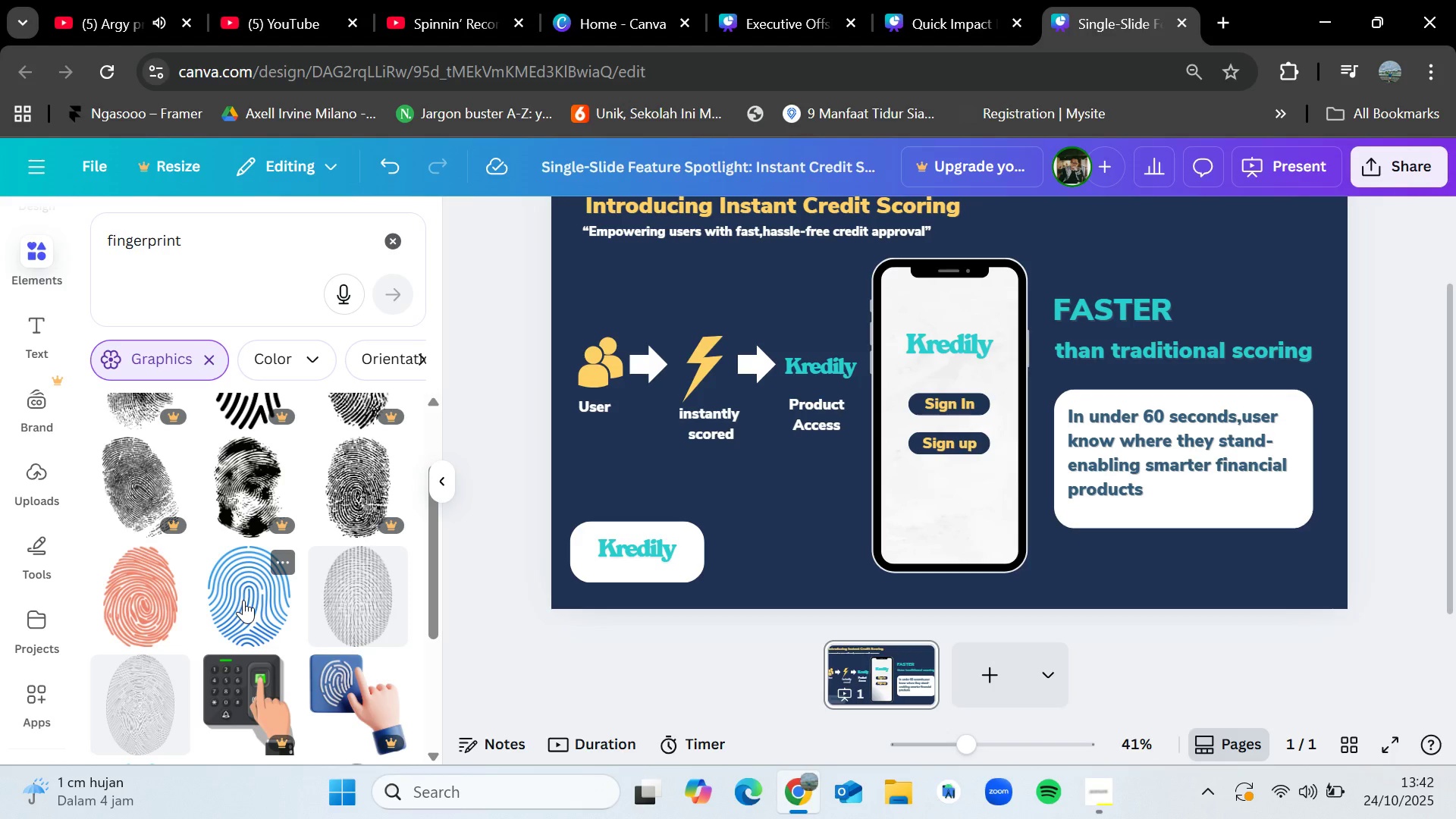 
left_click_drag(start_coordinate=[243, 600], to_coordinate=[867, 414])
 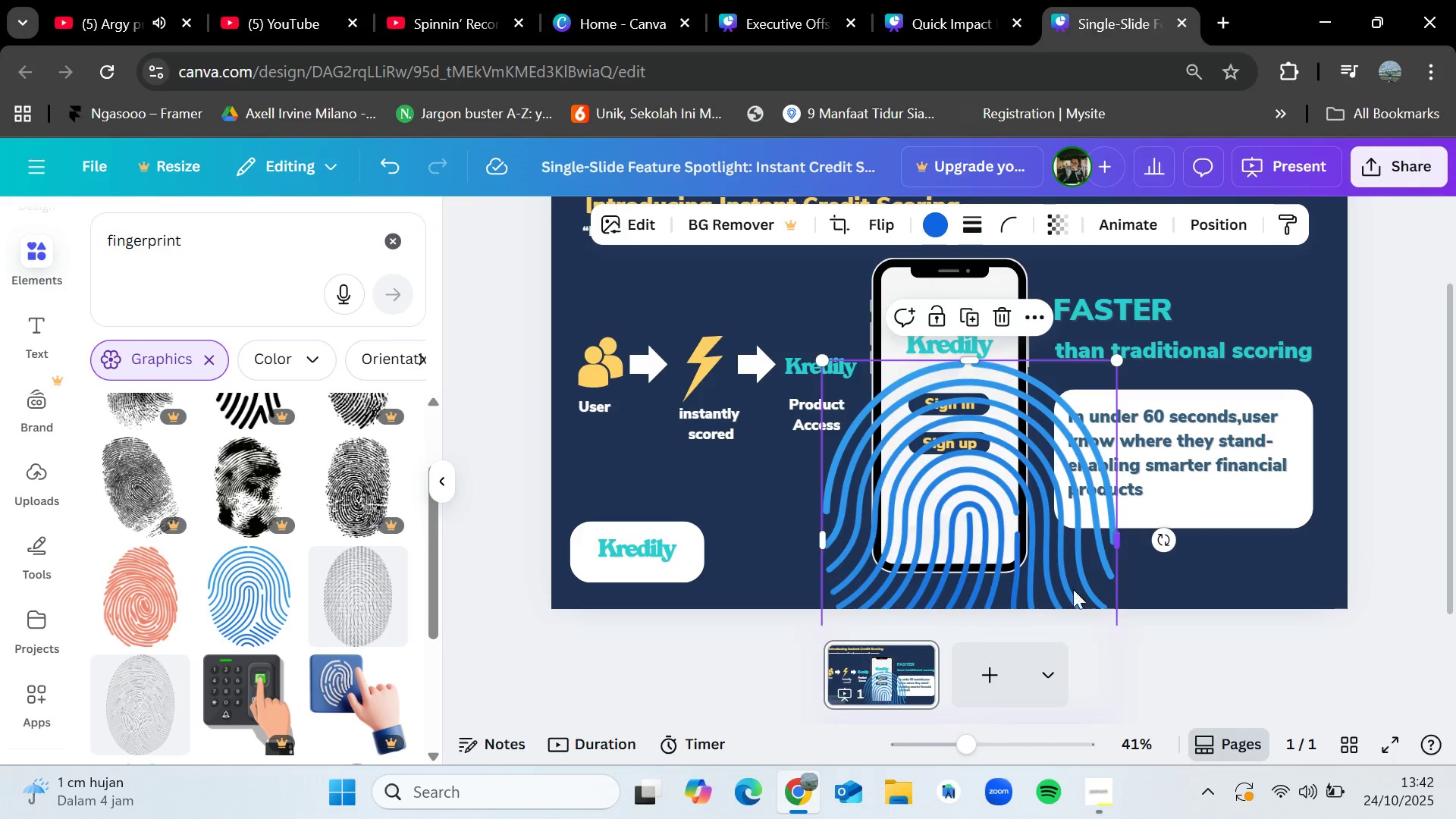 
left_click_drag(start_coordinate=[1050, 586], to_coordinate=[974, 475])
 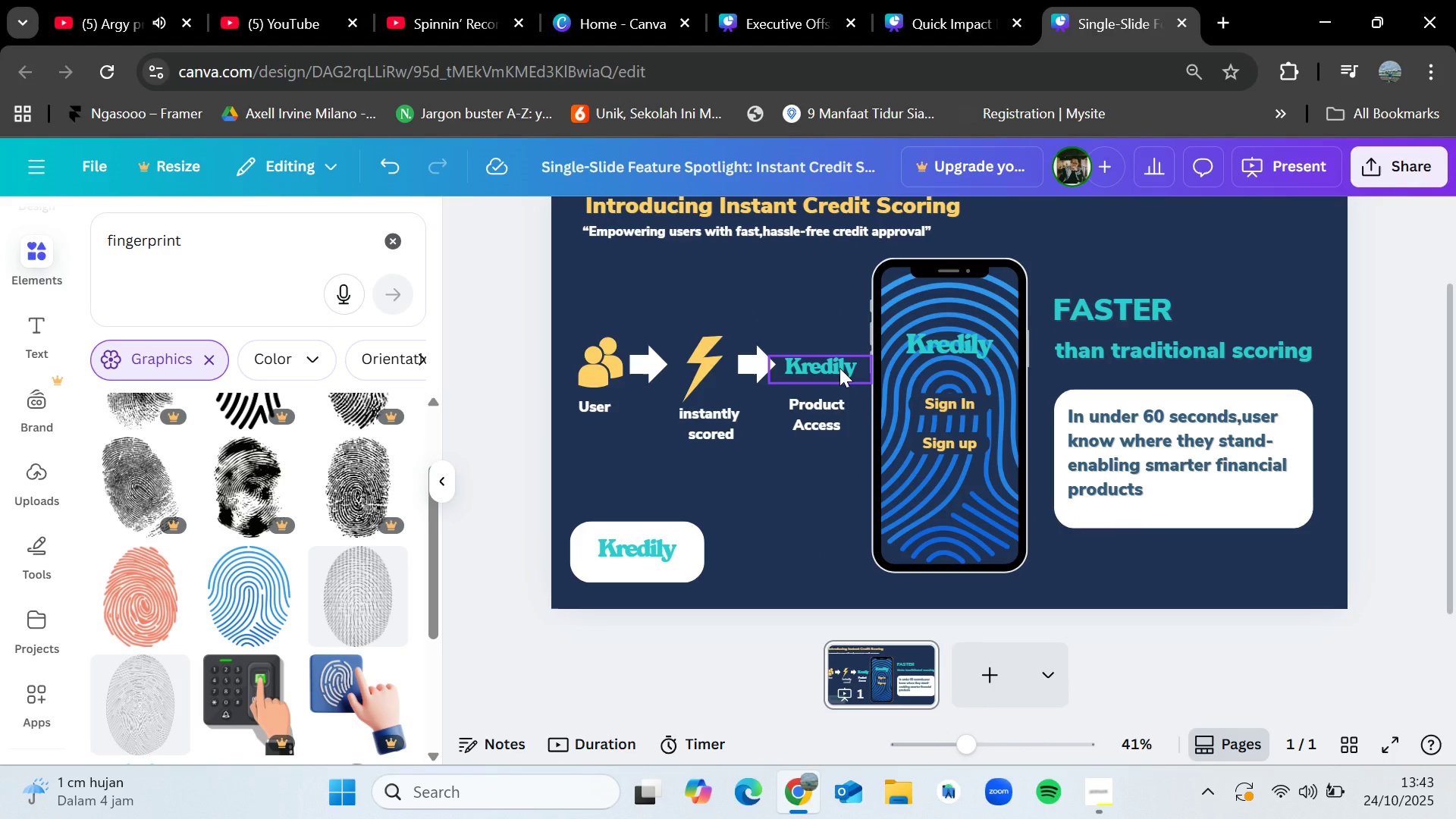 
key(Z)
 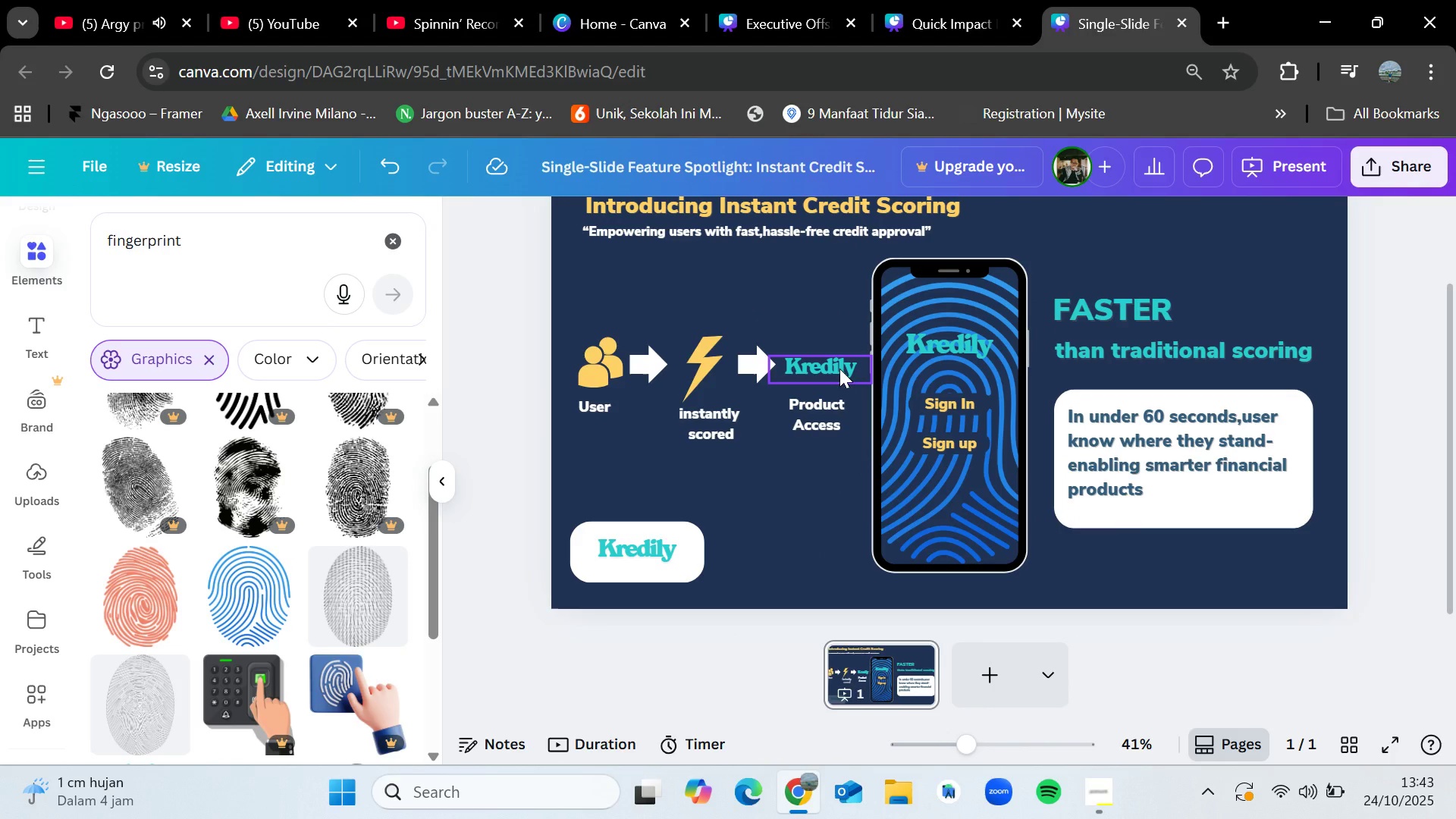 
key(Control+Z)
 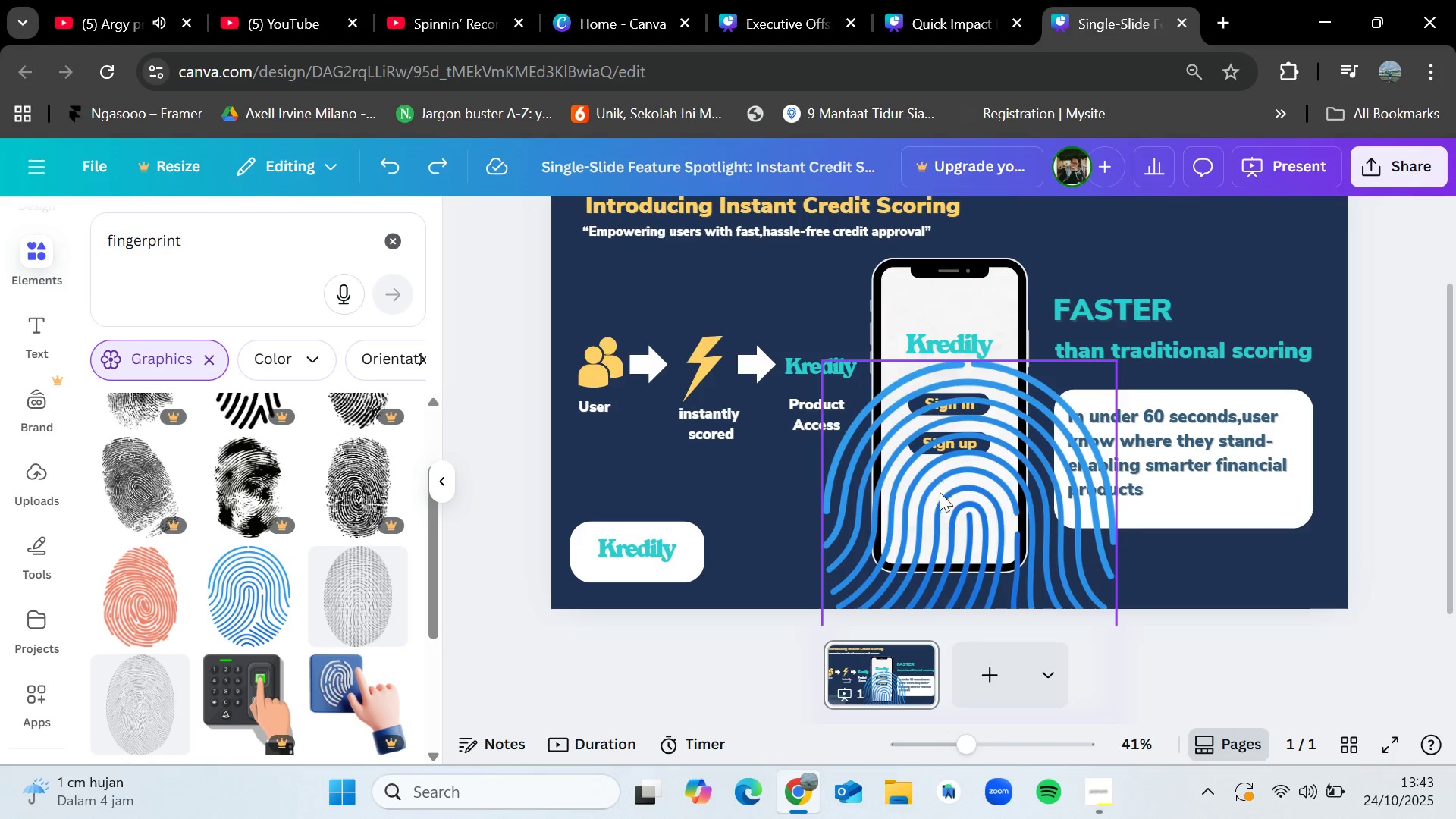 
left_click_drag(start_coordinate=[919, 517], to_coordinate=[711, 402])
 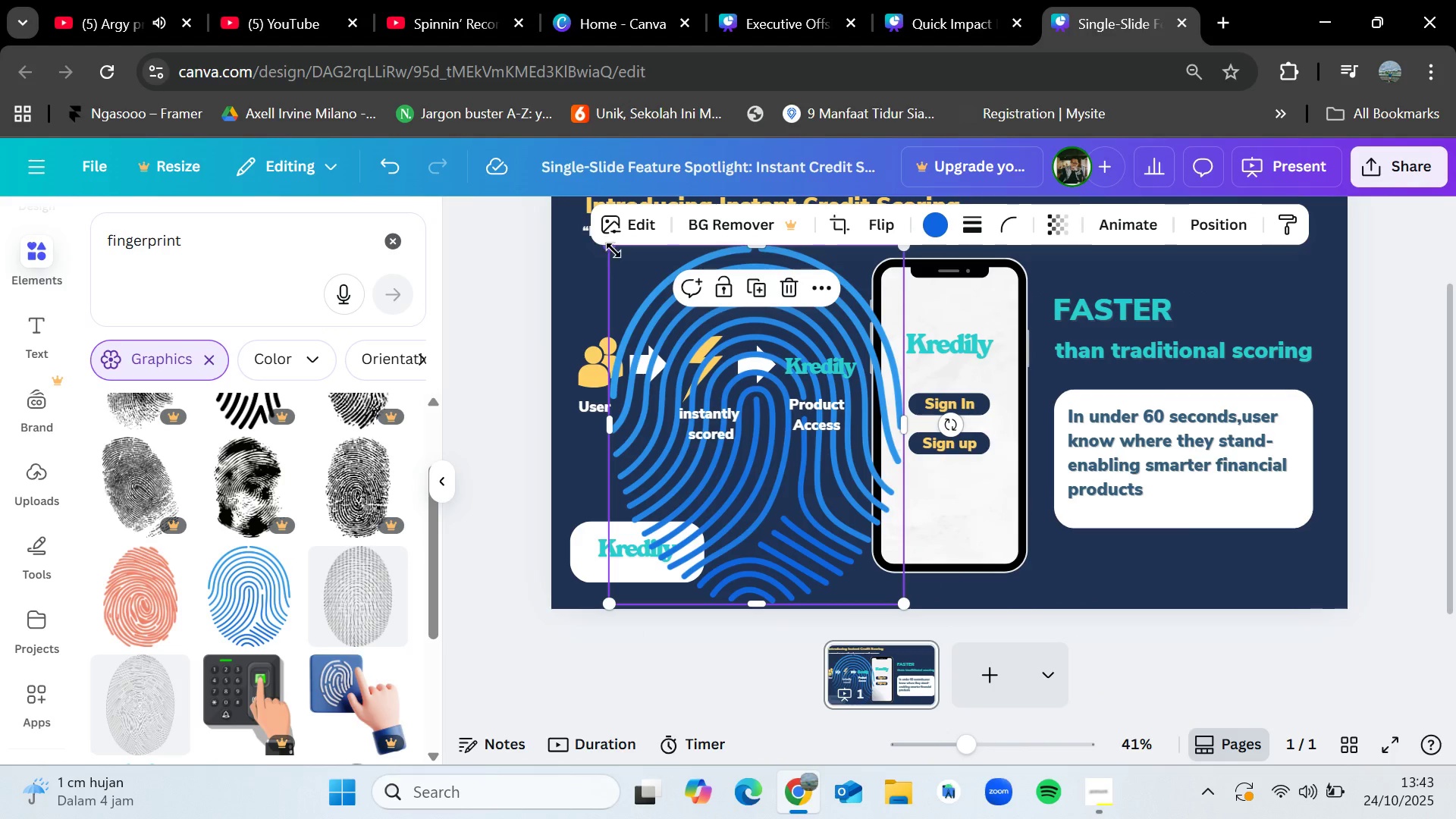 
left_click_drag(start_coordinate=[613, 250], to_coordinate=[824, 567])
 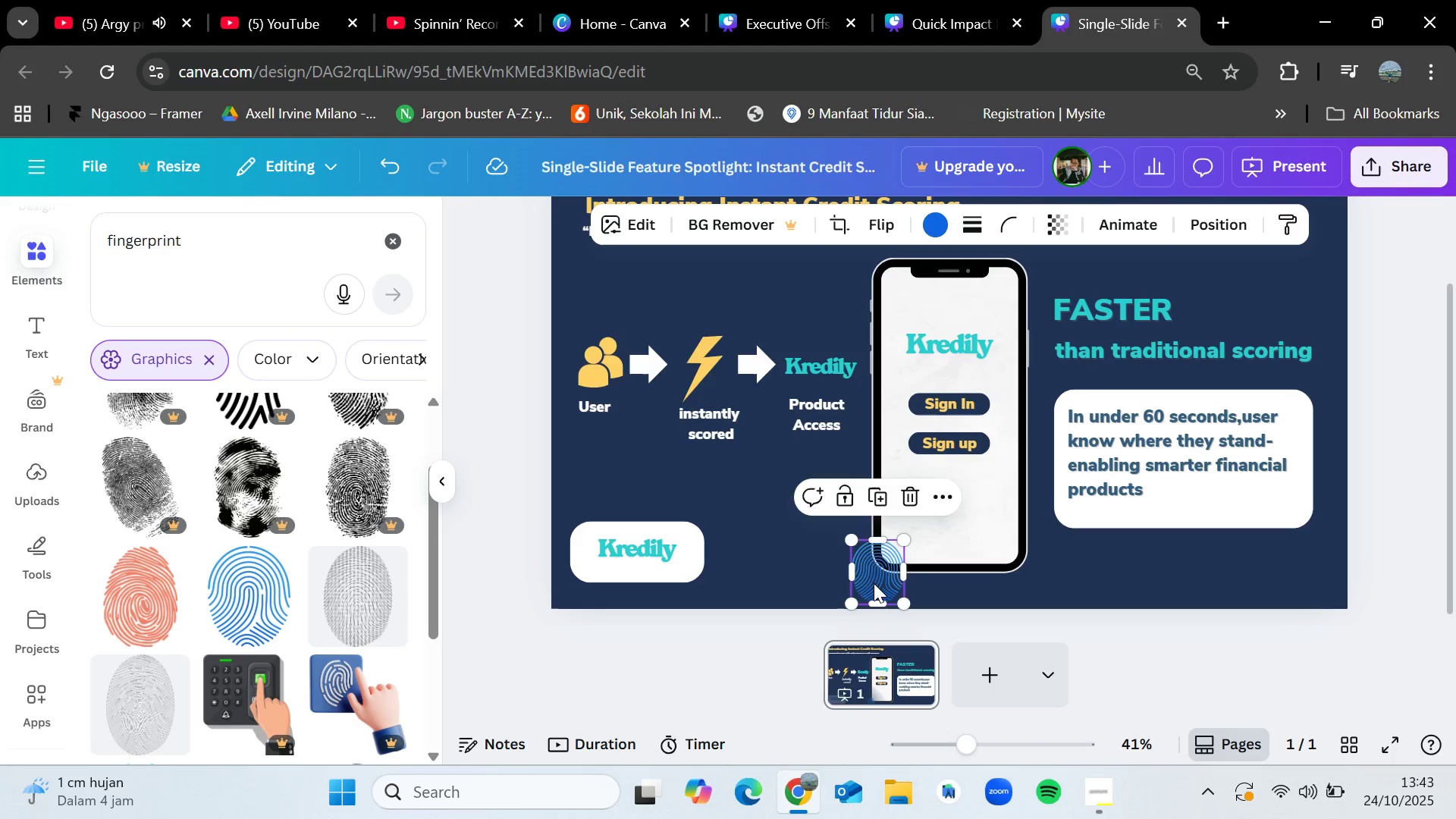 
left_click_drag(start_coordinate=[873, 583], to_coordinate=[784, 535])
 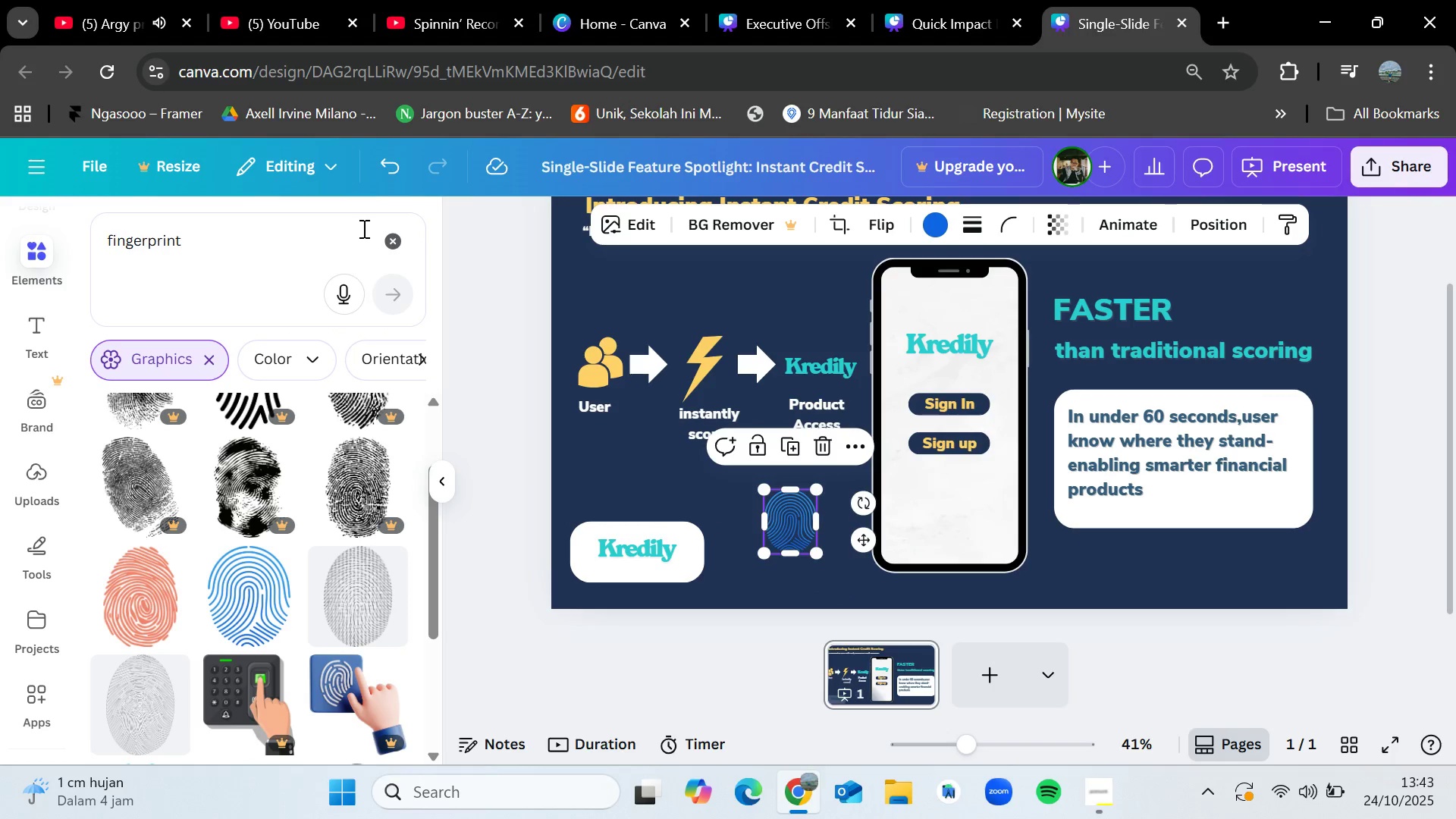 
left_click([400, 247])
 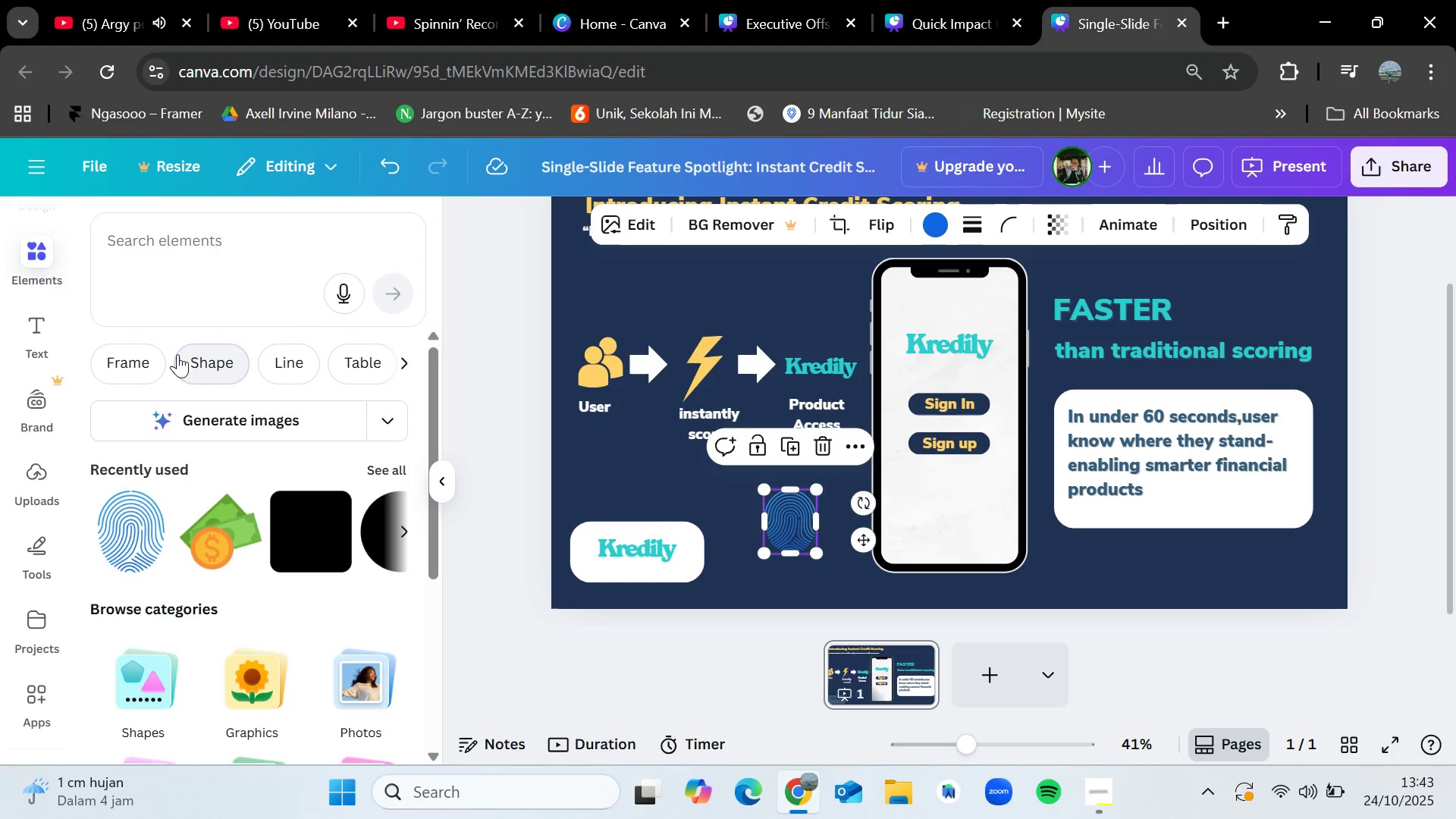 
left_click([193, 357])
 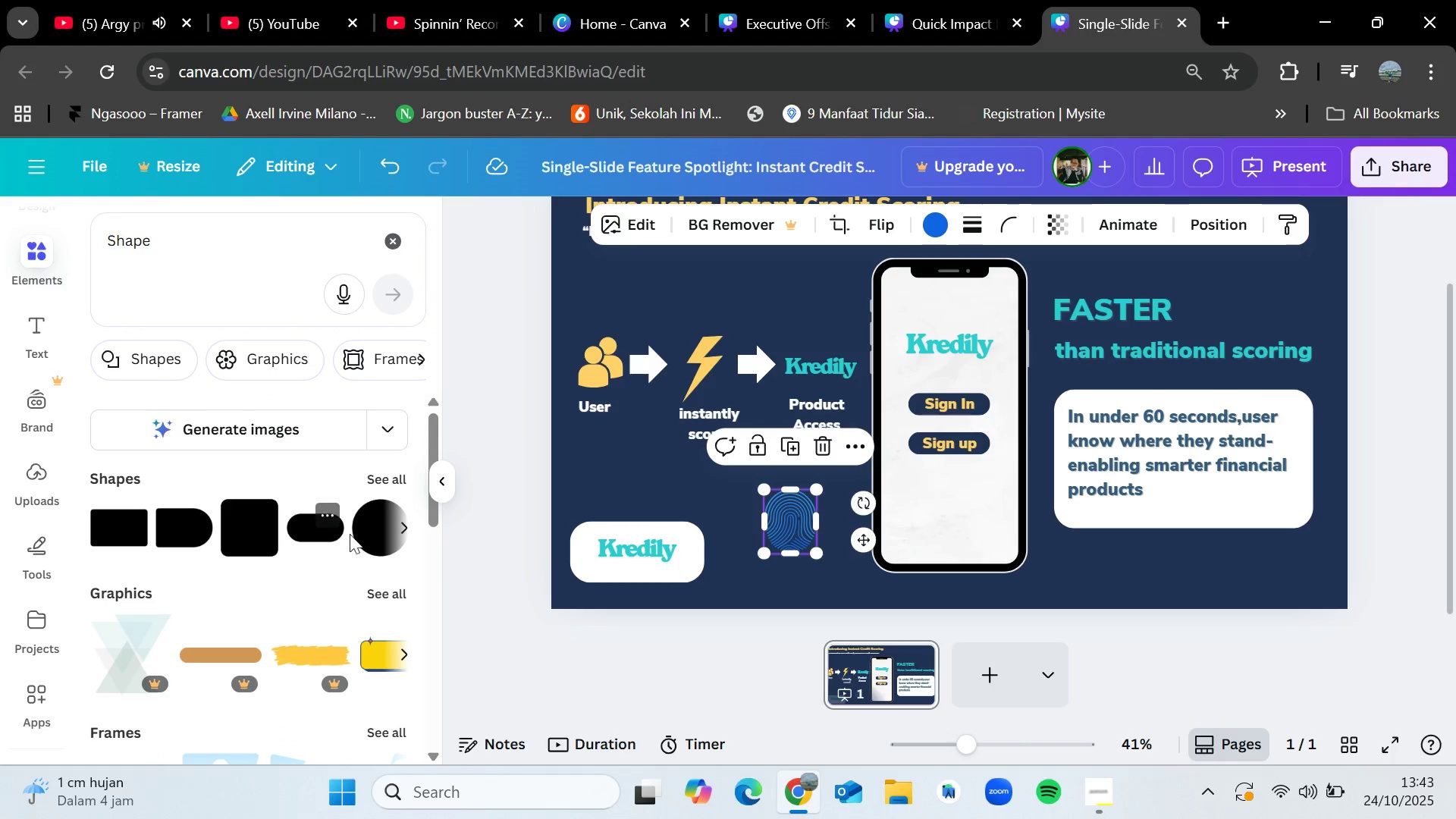 
left_click_drag(start_coordinate=[362, 526], to_coordinate=[916, 474])
 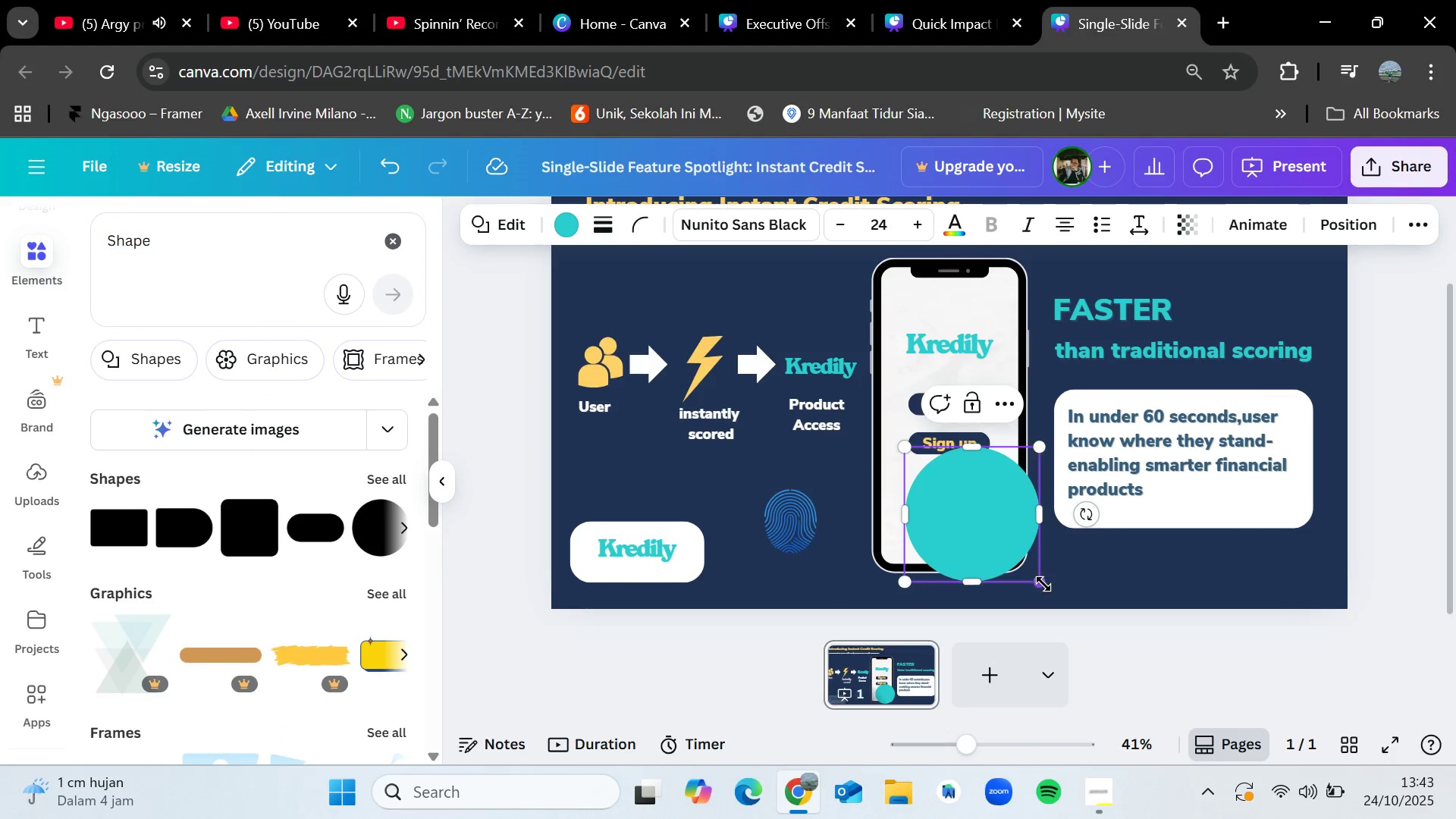 
left_click_drag(start_coordinate=[1043, 584], to_coordinate=[946, 494])
 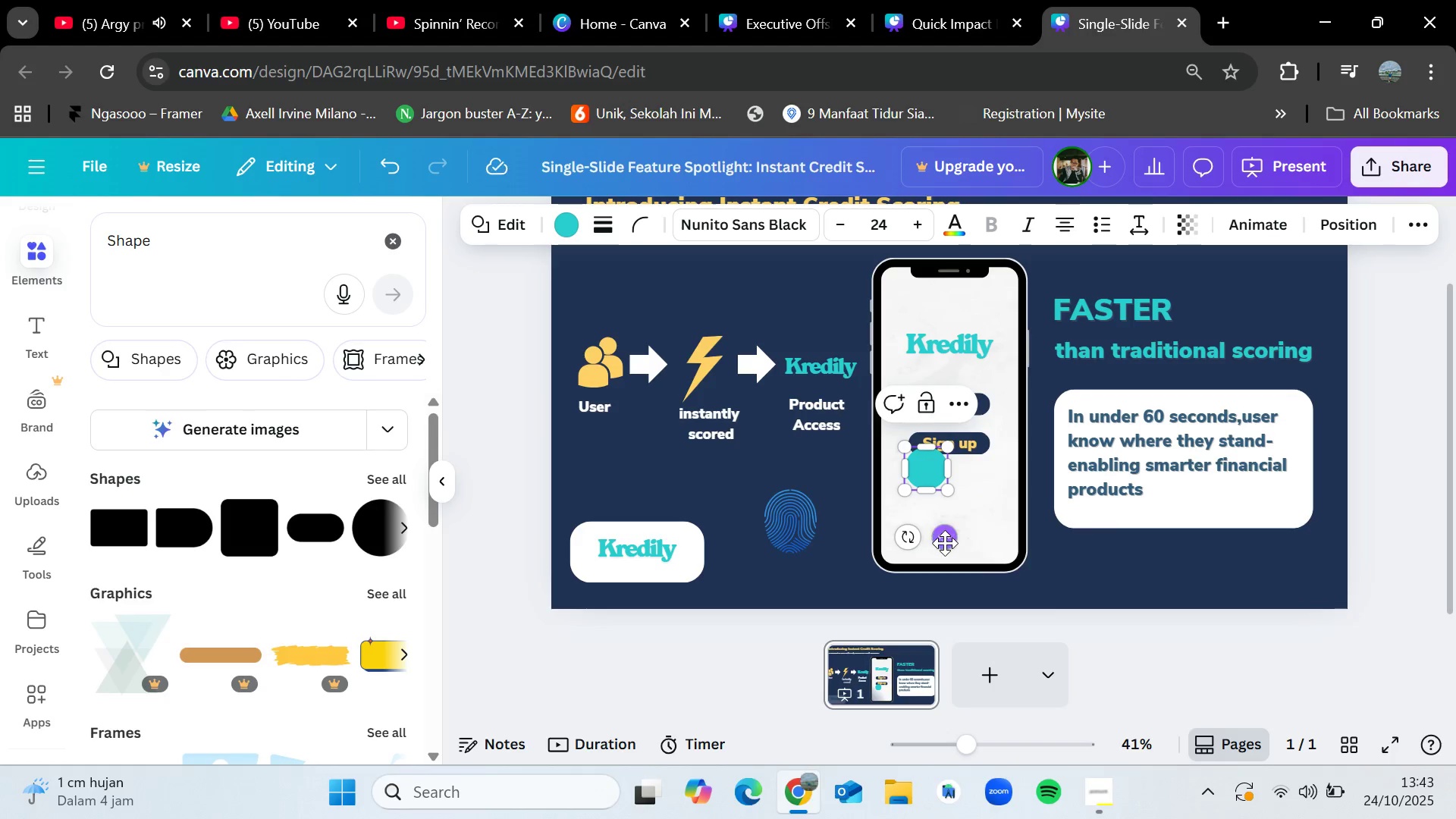 
left_click_drag(start_coordinate=[945, 543], to_coordinate=[969, 573])
 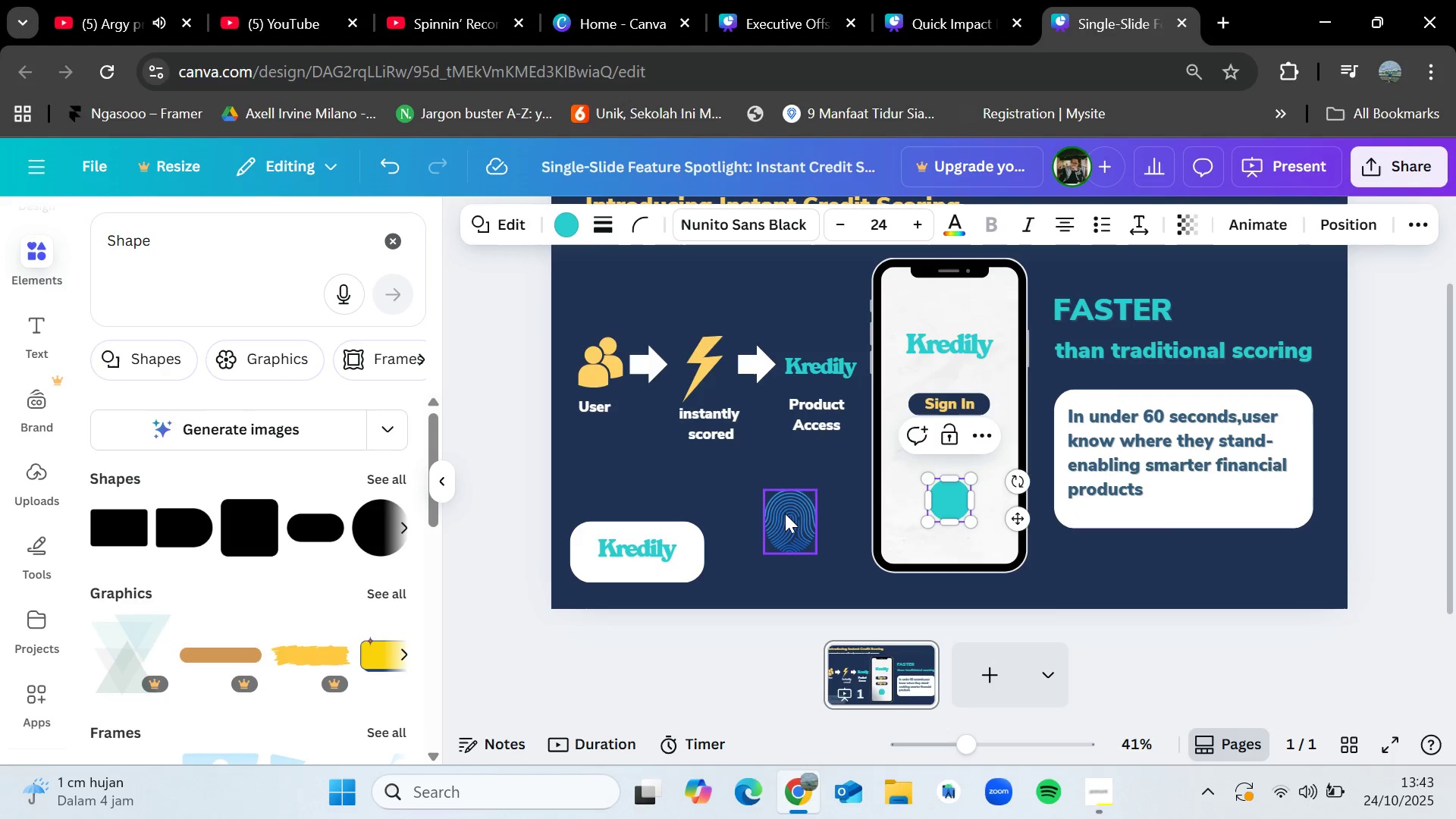 
left_click_drag(start_coordinate=[785, 513], to_coordinate=[946, 497])
 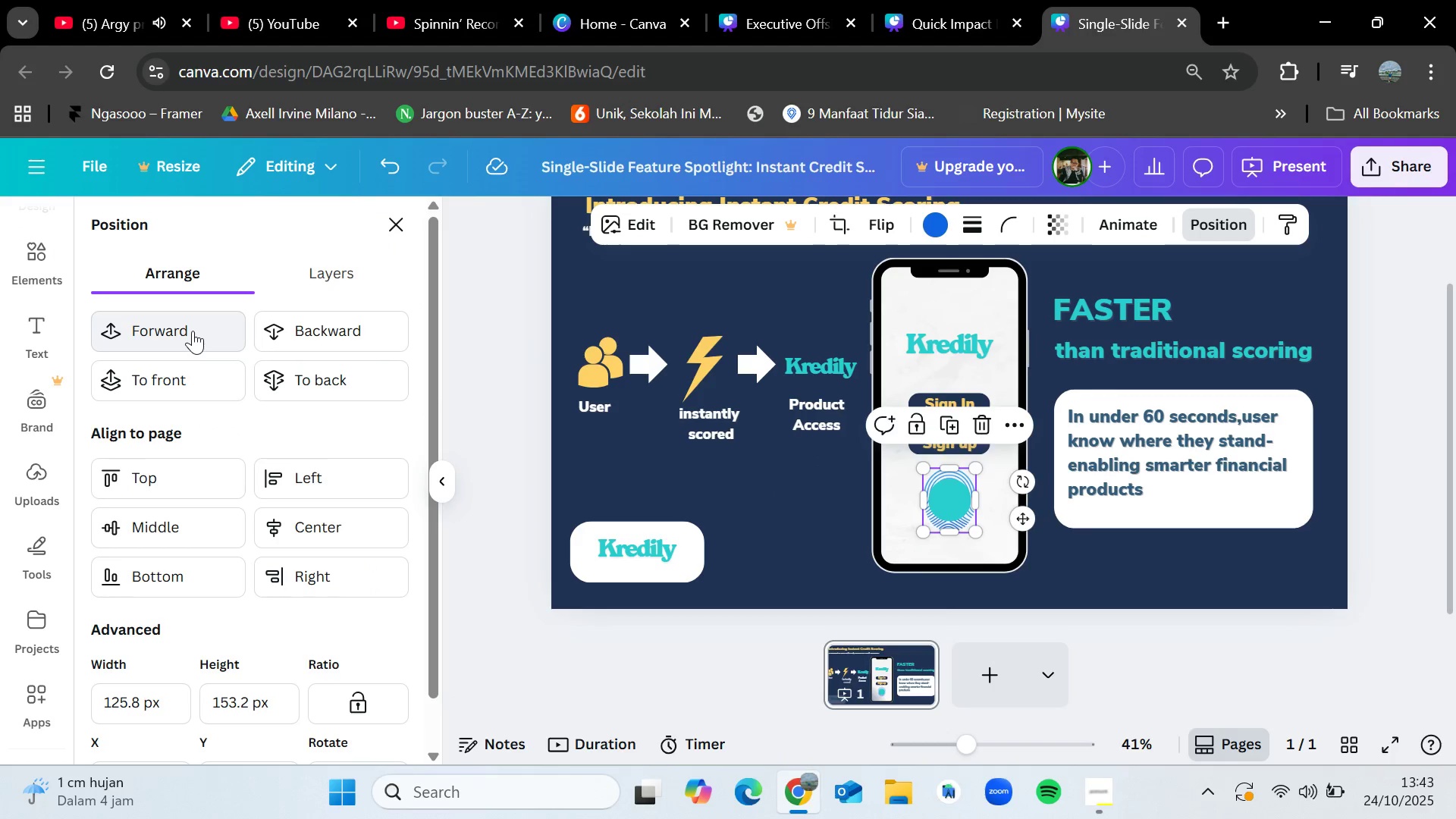 
double_click([193, 331])
 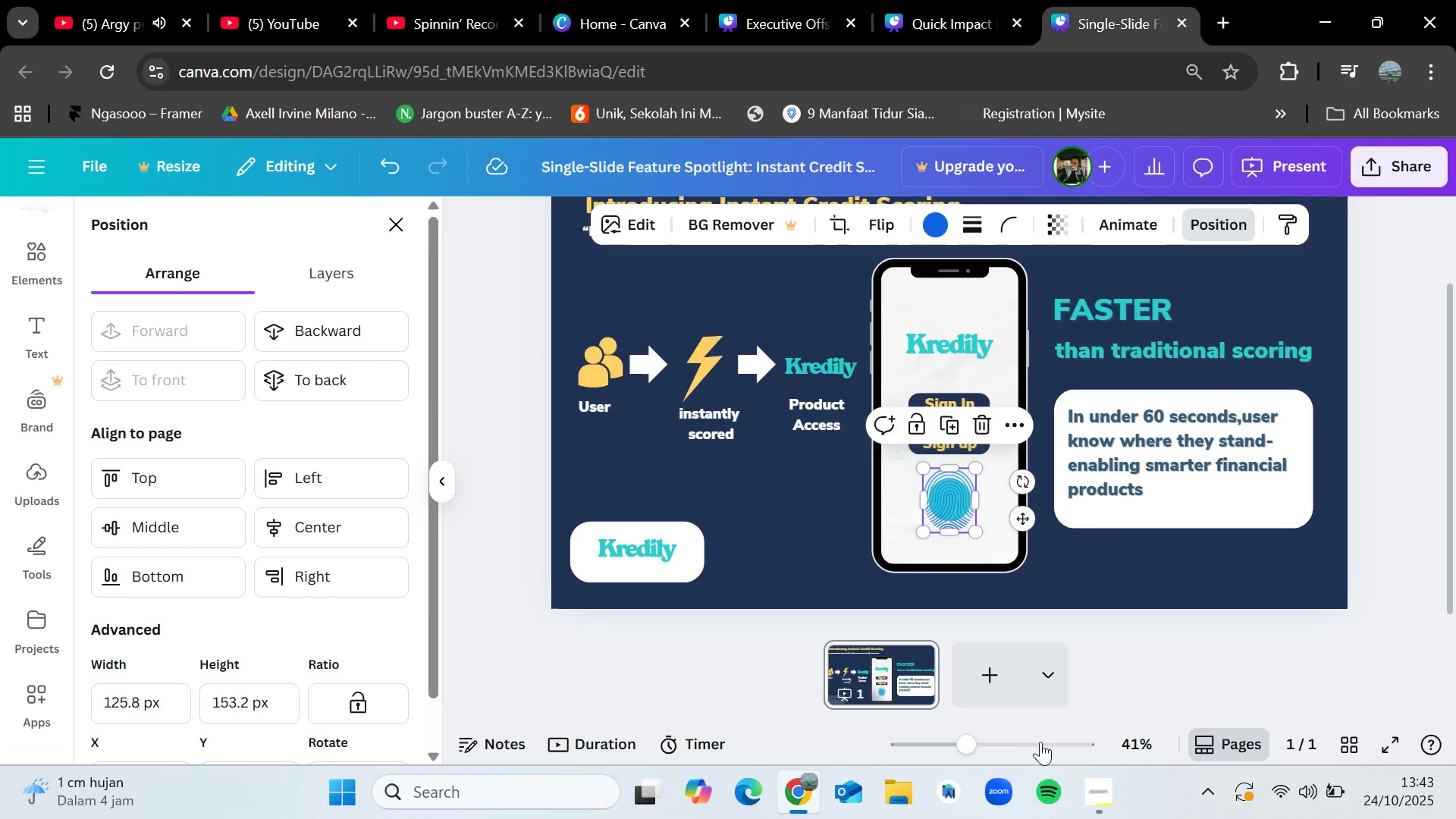 
left_click_drag(start_coordinate=[961, 752], to_coordinate=[997, 745])
 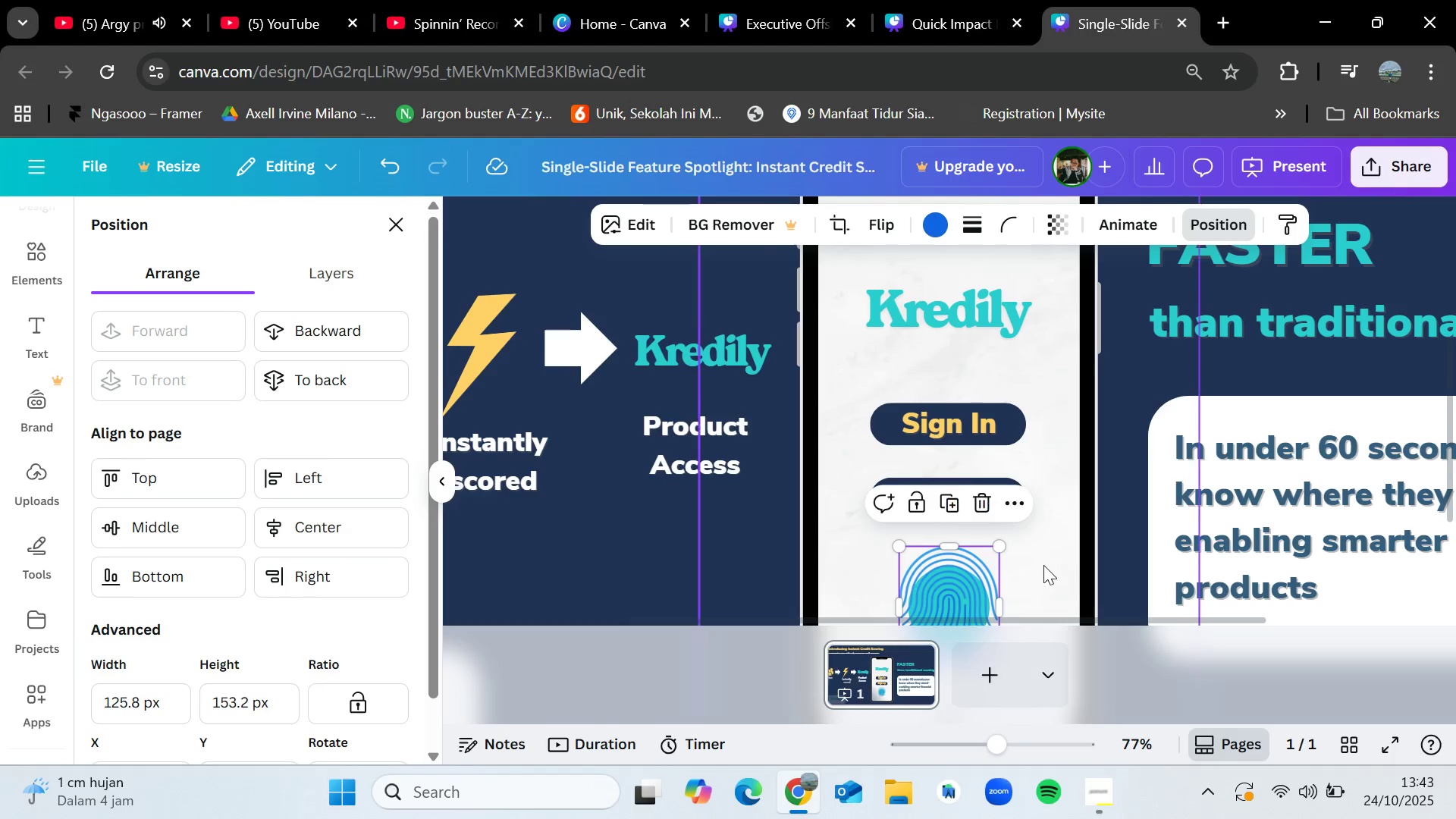 
scroll: coordinate [1043, 565], scroll_direction: down, amount: 1.0
 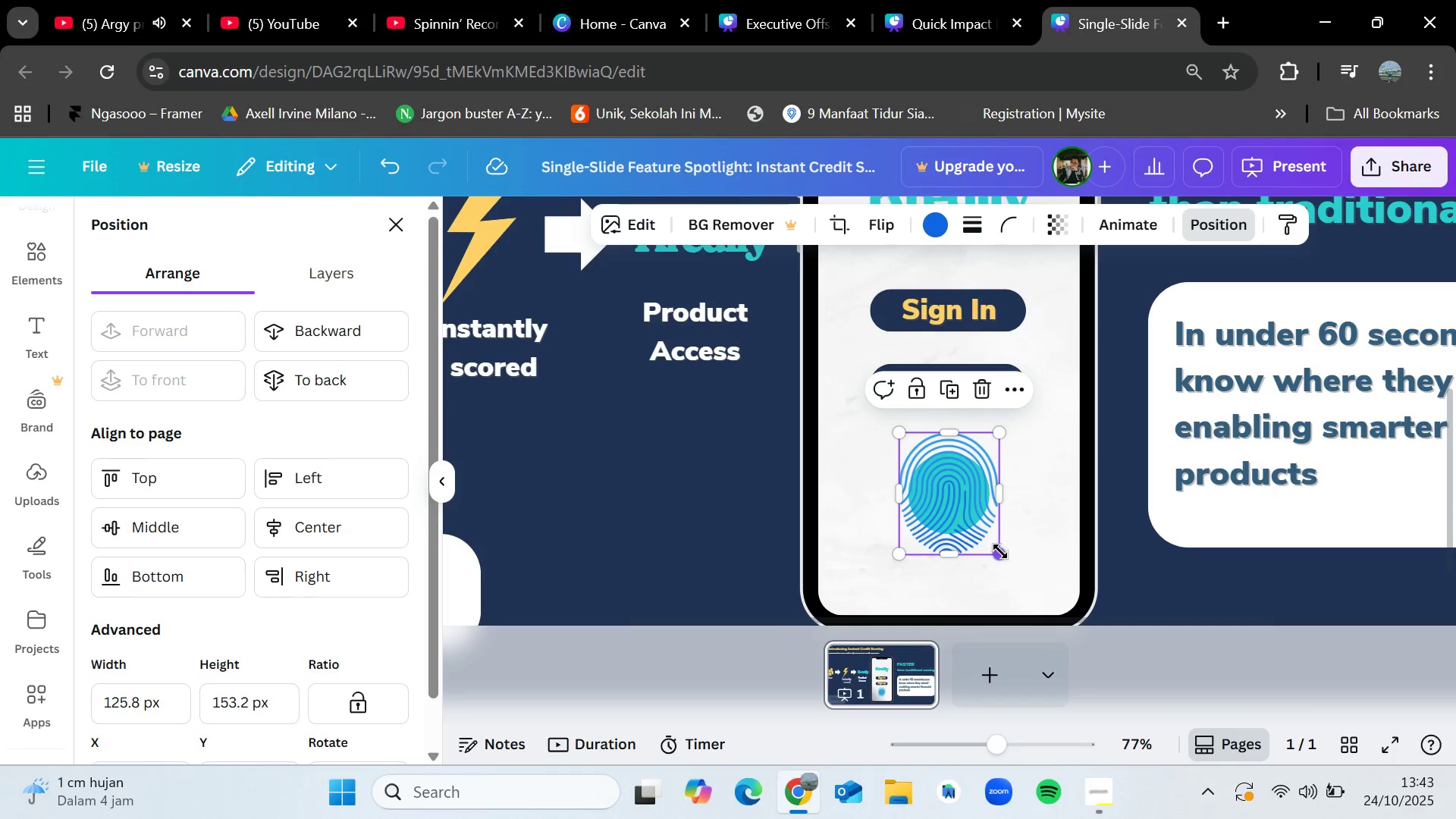 
left_click_drag(start_coordinate=[999, 551], to_coordinate=[927, 490])
 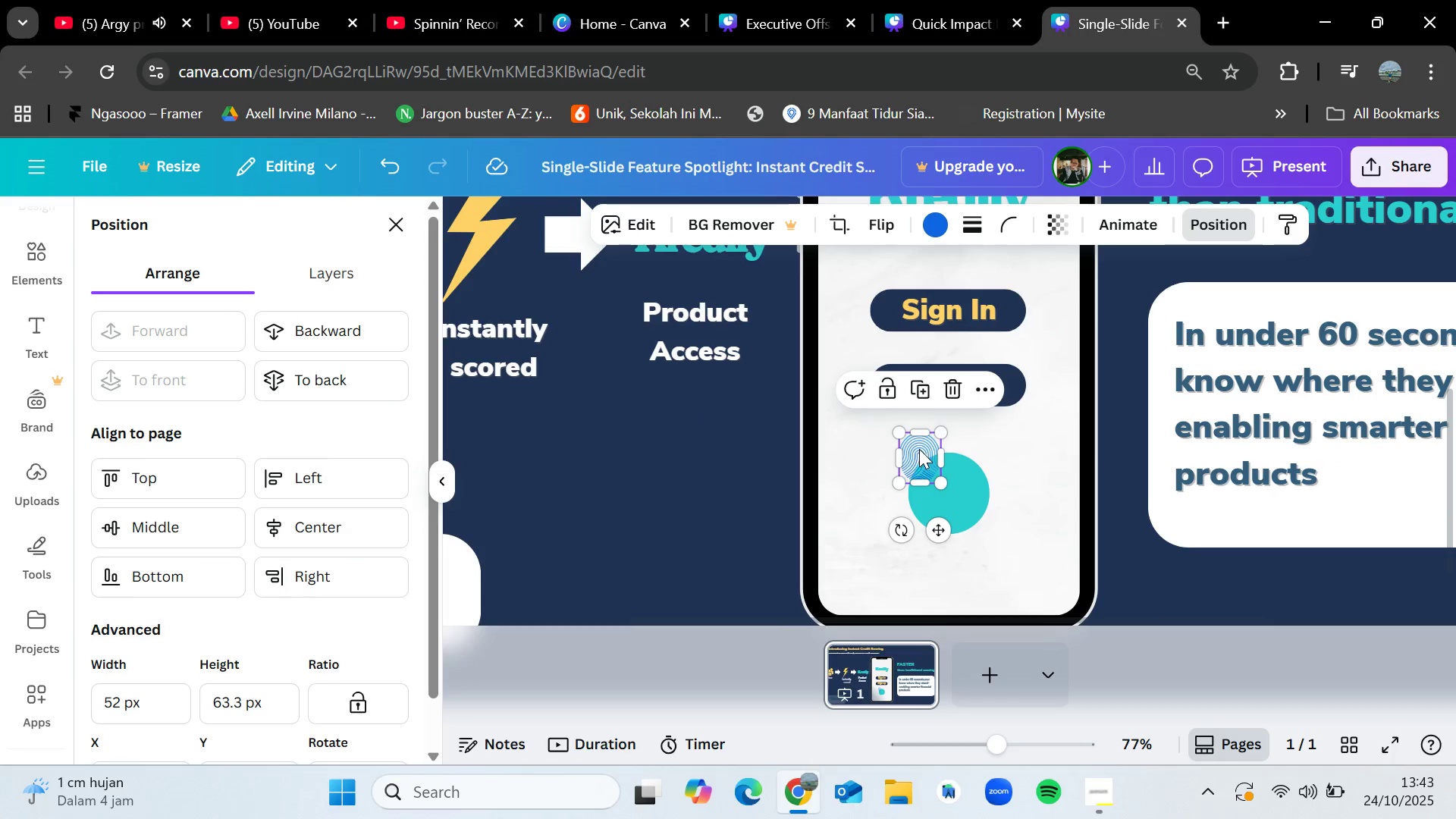 
left_click_drag(start_coordinate=[919, 448], to_coordinate=[947, 485])
 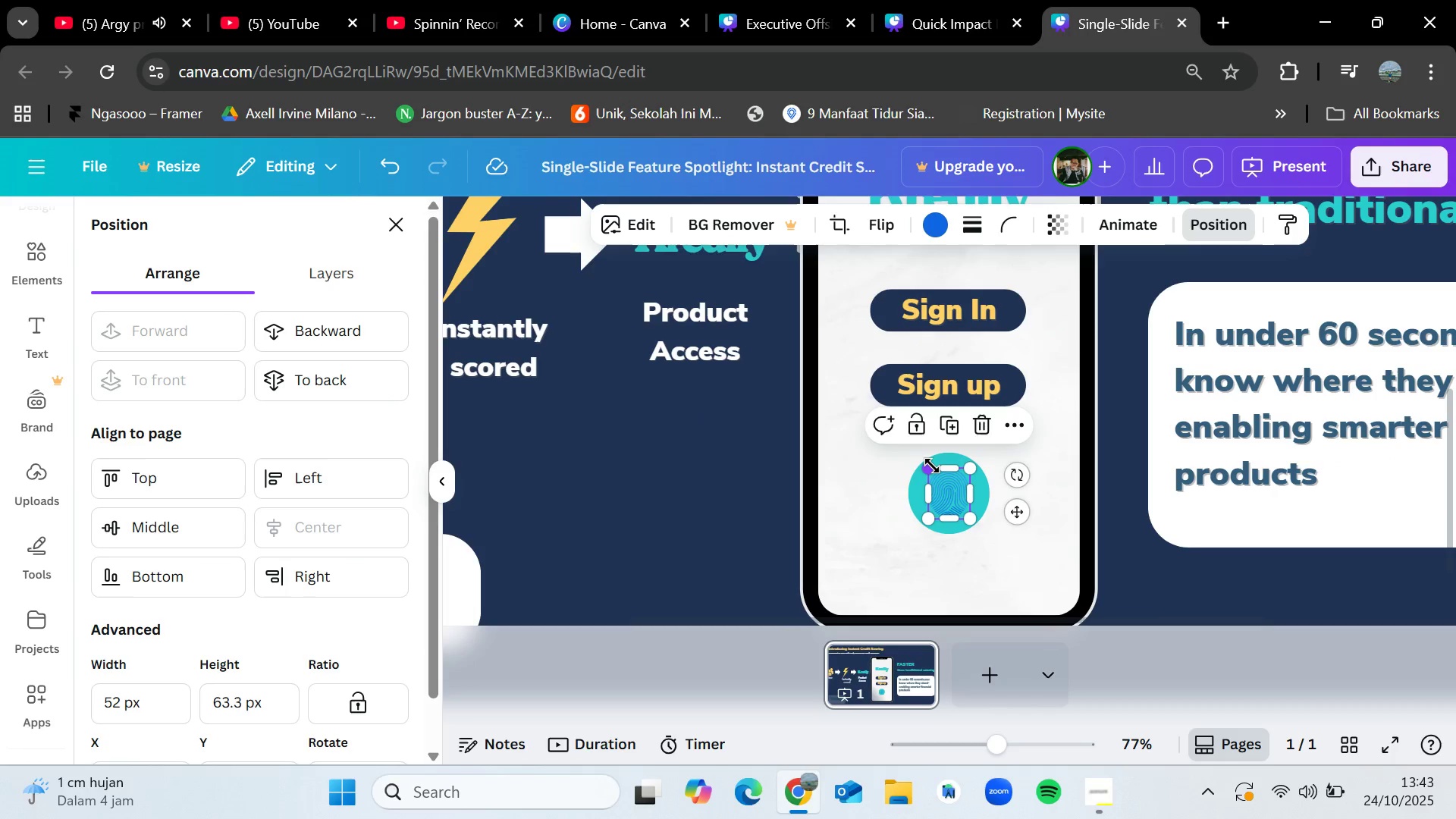 
left_click_drag(start_coordinate=[932, 466], to_coordinate=[918, 454])
 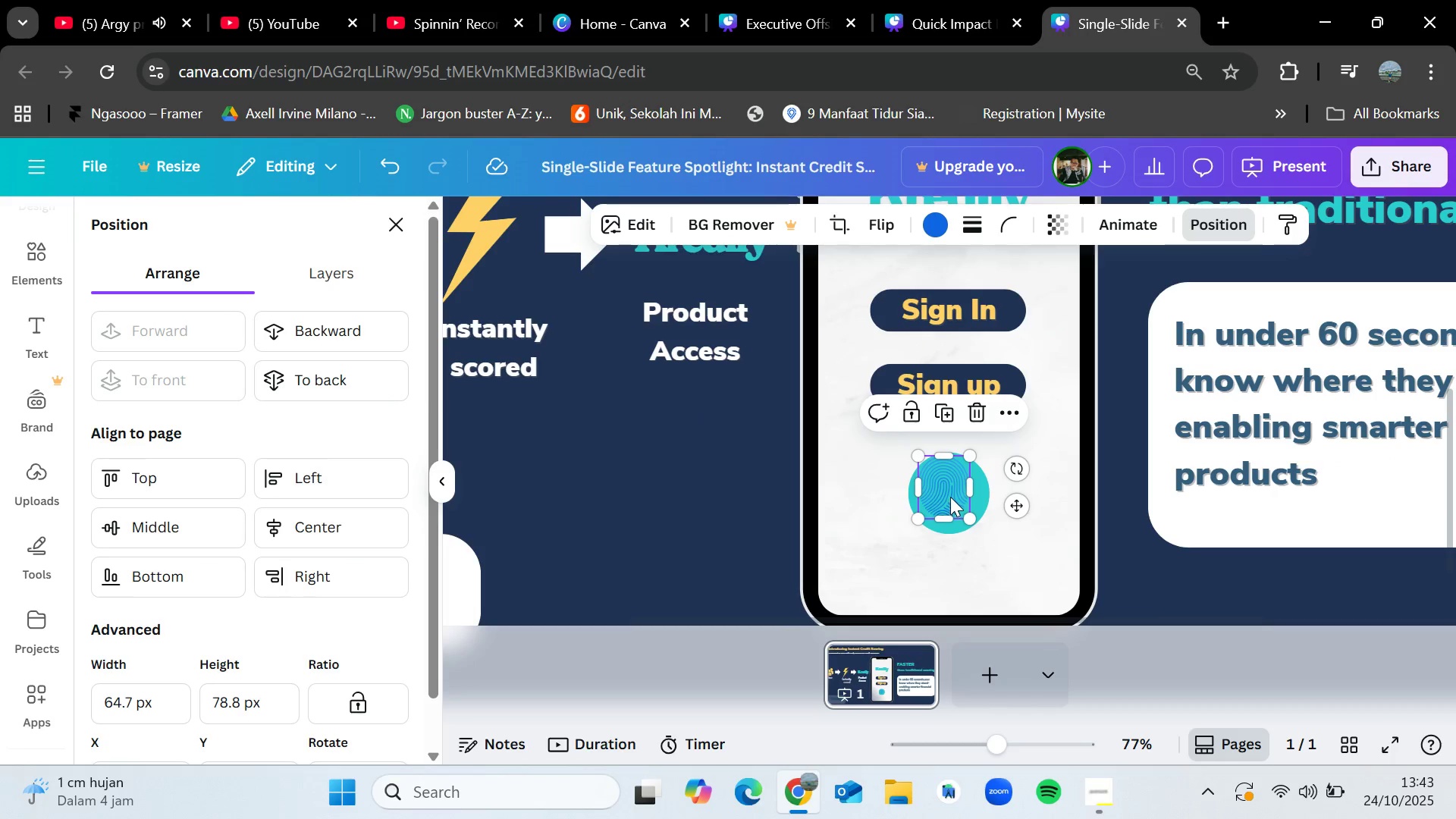 
left_click_drag(start_coordinate=[950, 497], to_coordinate=[956, 501])
 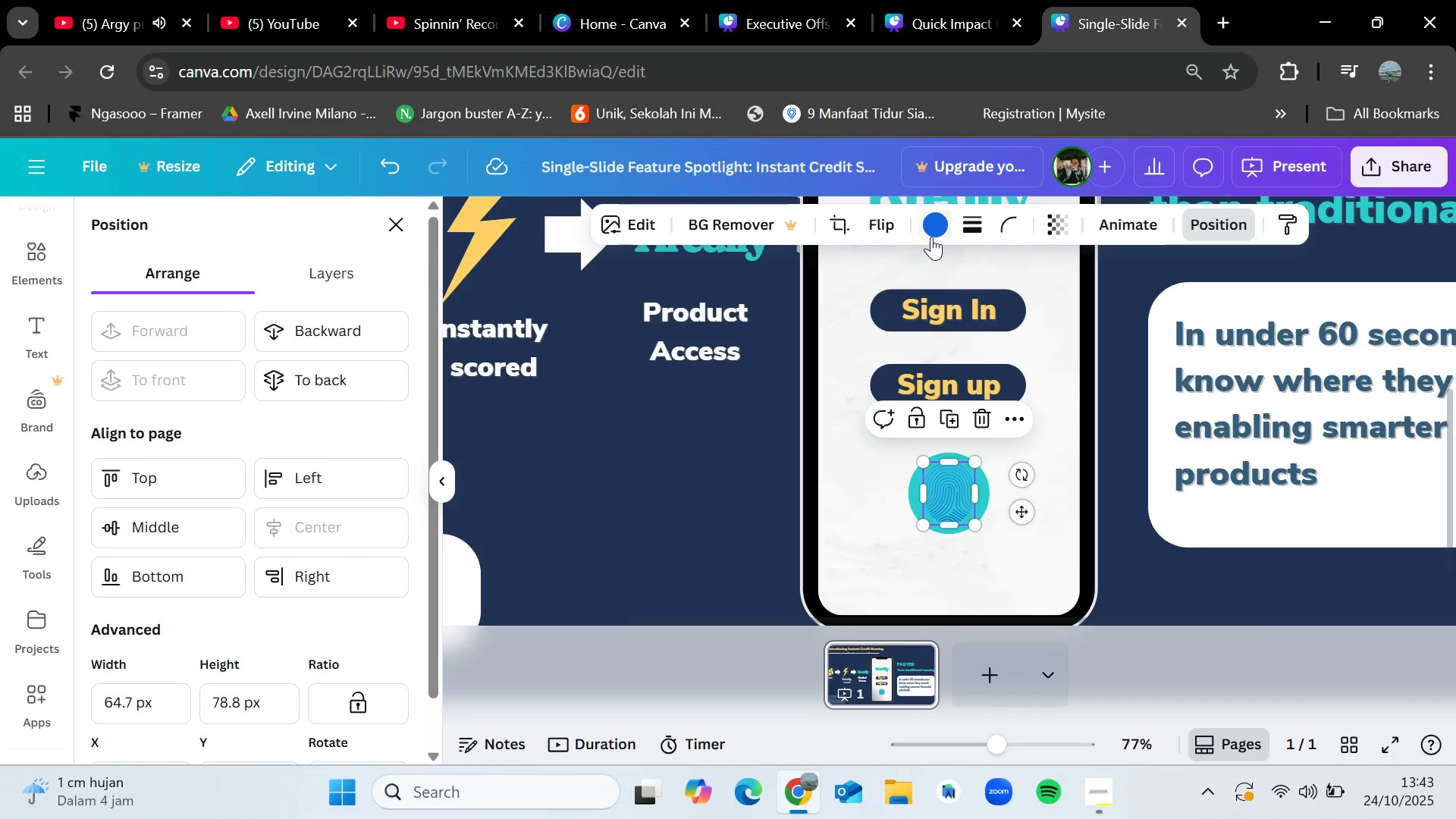 
left_click([930, 230])
 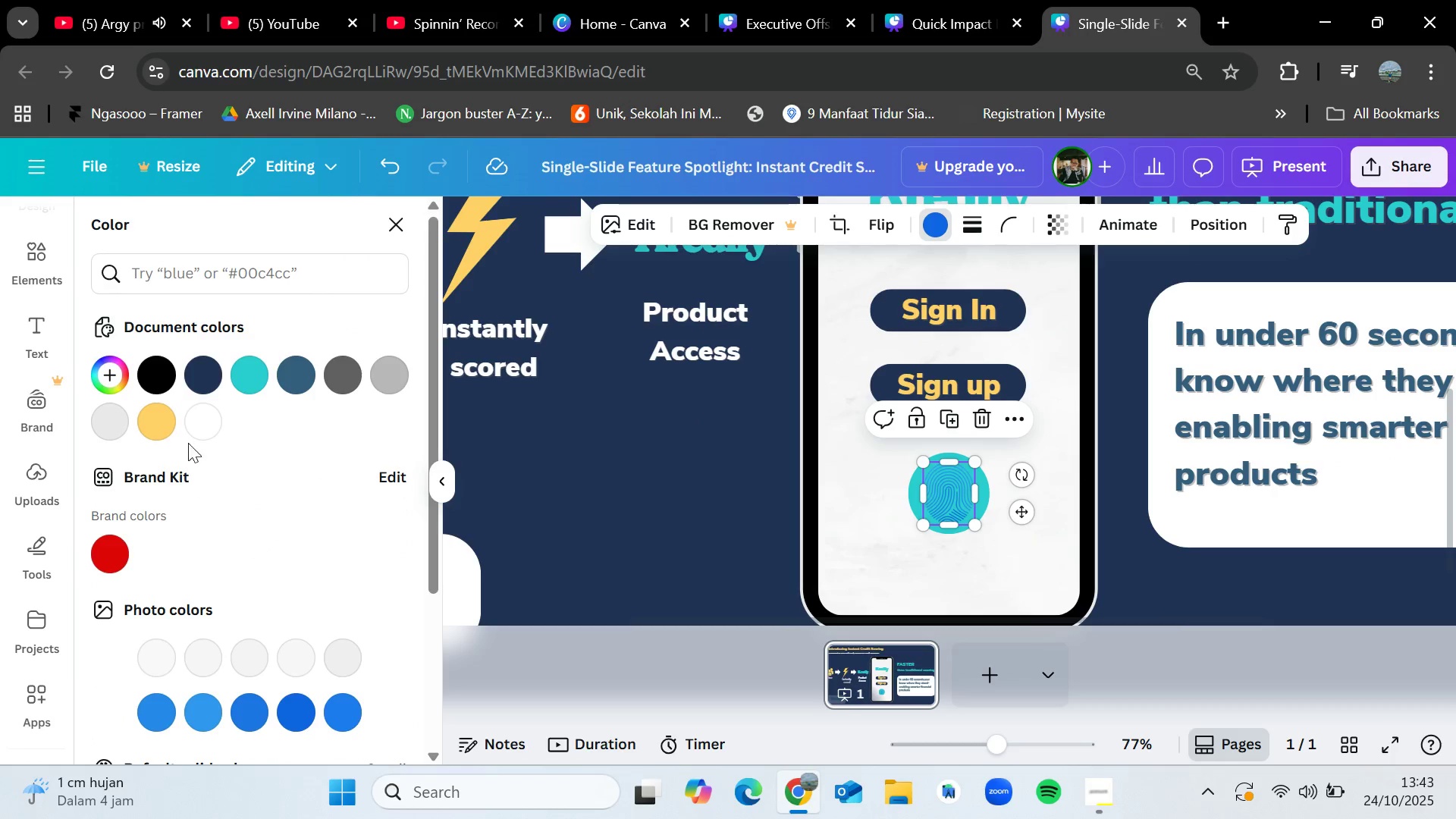 
left_click([194, 422])
 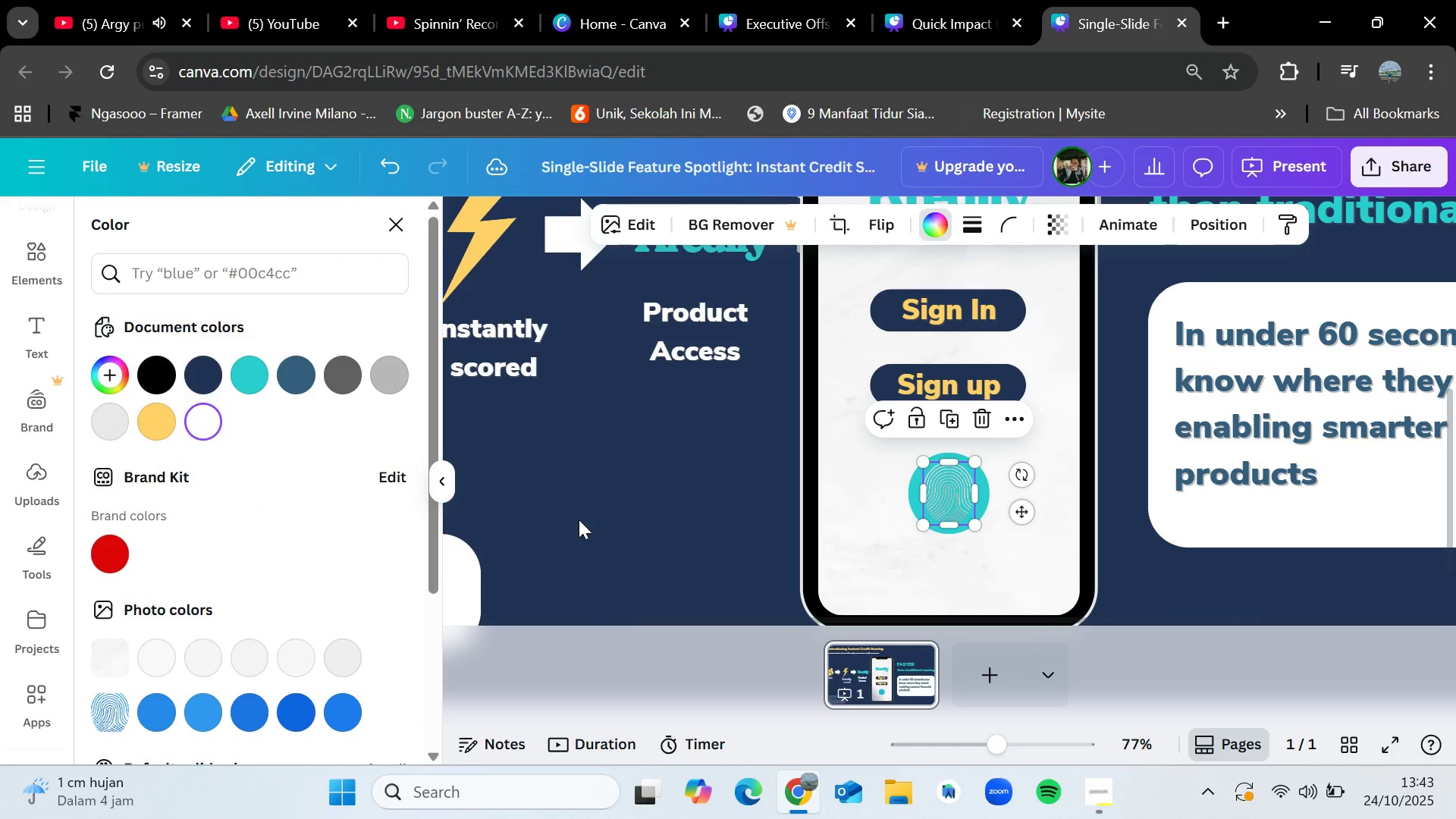 
left_click([579, 519])
 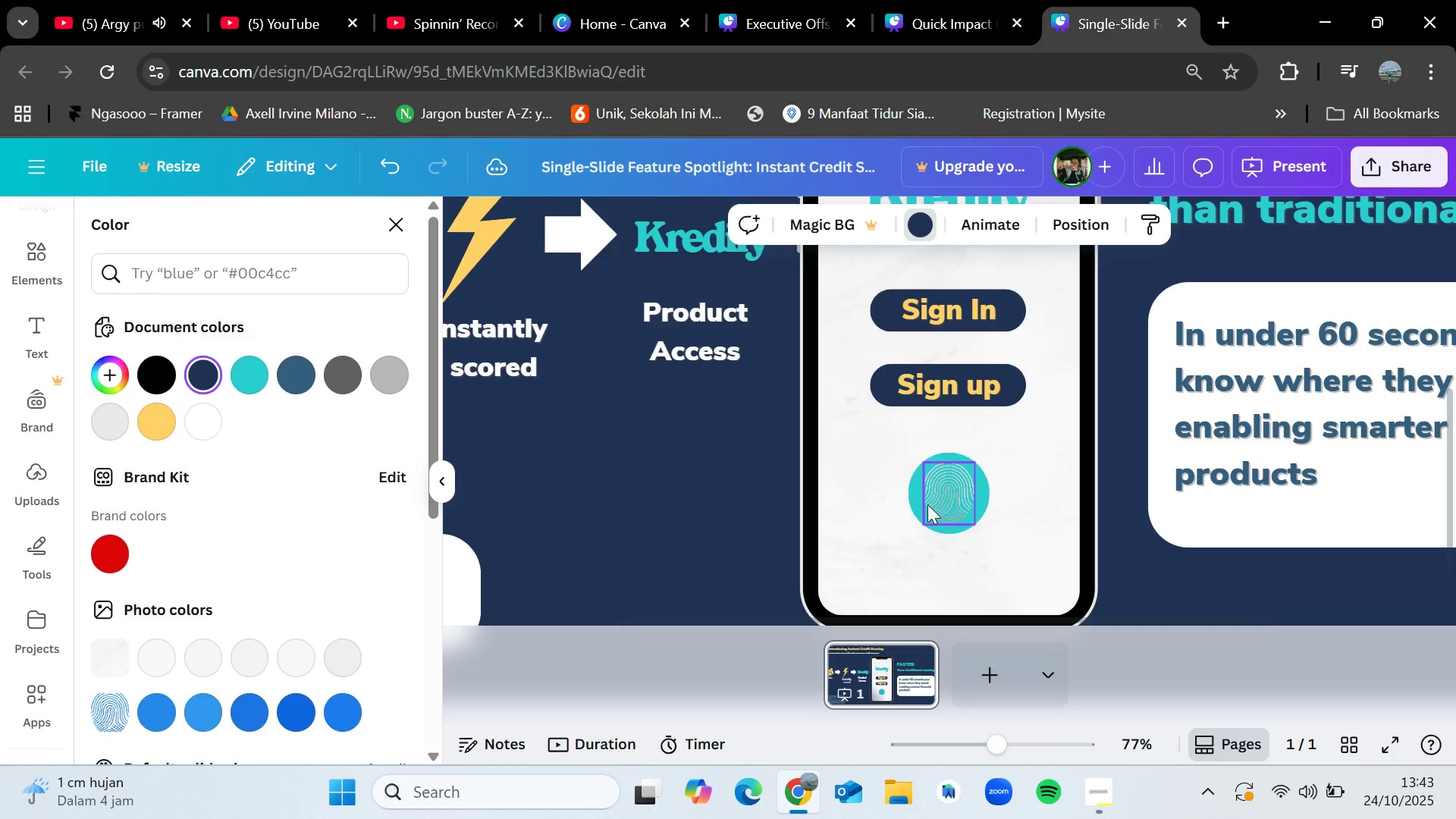 
left_click([940, 495])
 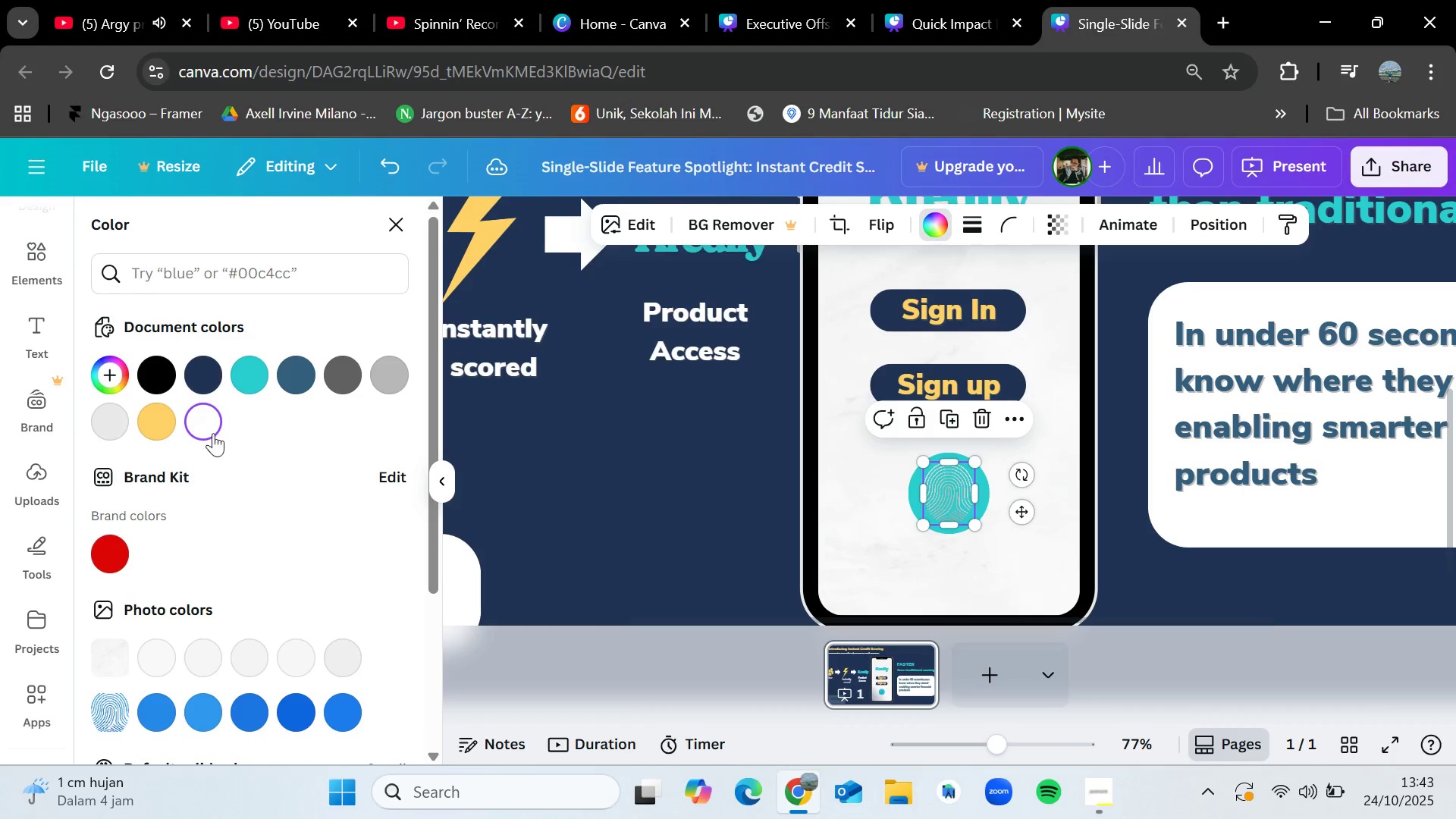 
left_click([209, 423])
 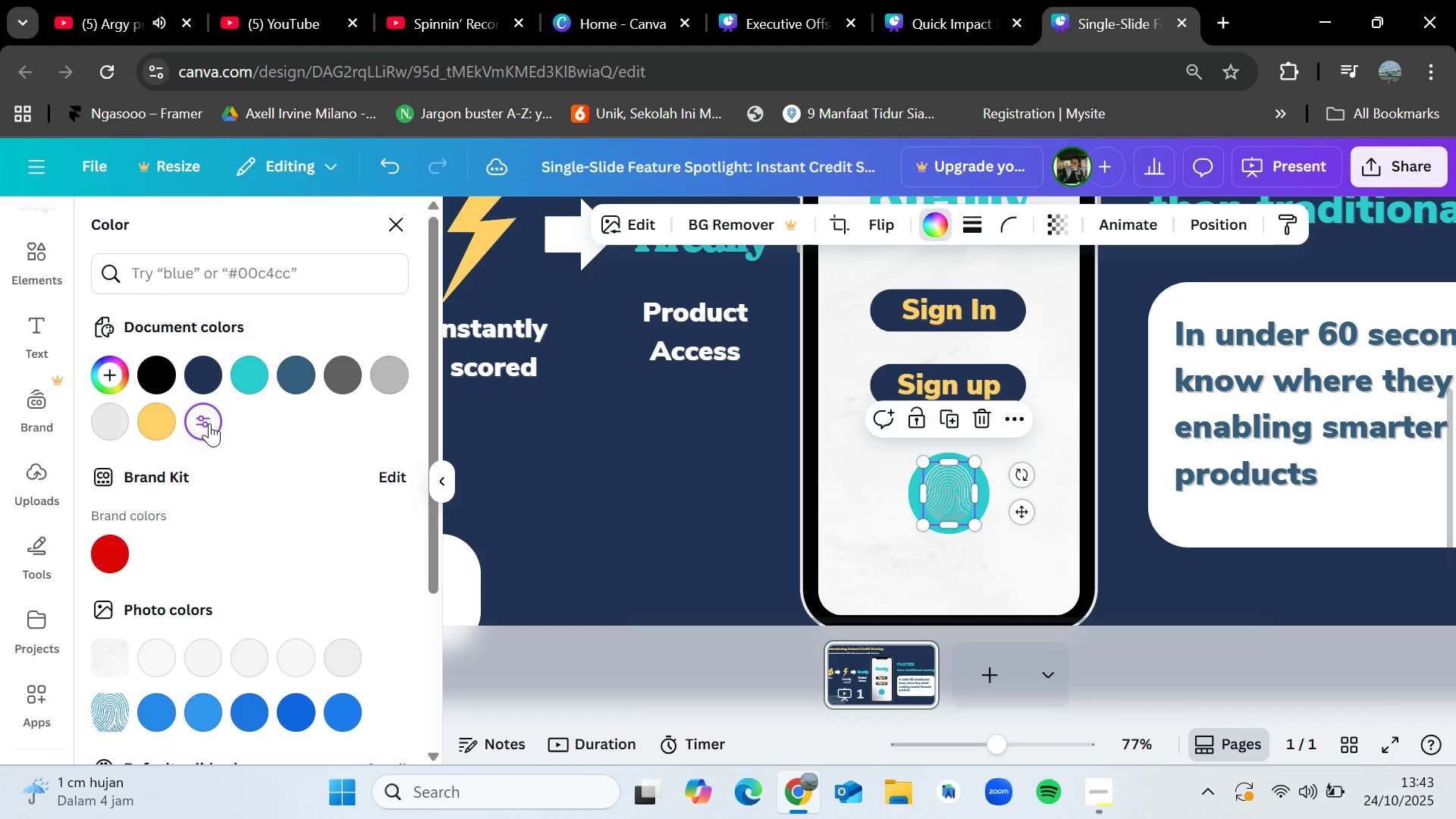 
left_click([209, 423])
 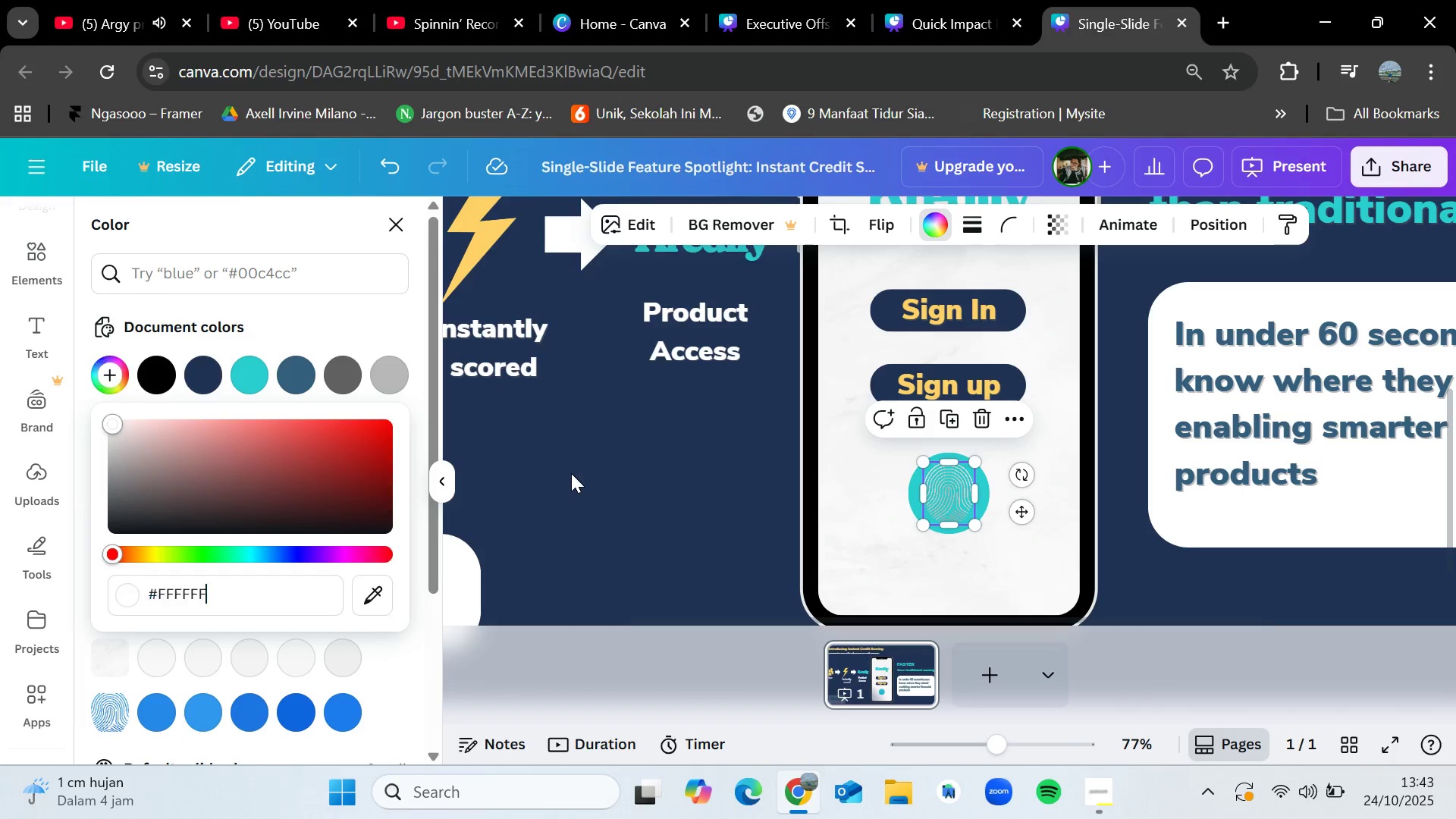 
double_click([571, 473])
 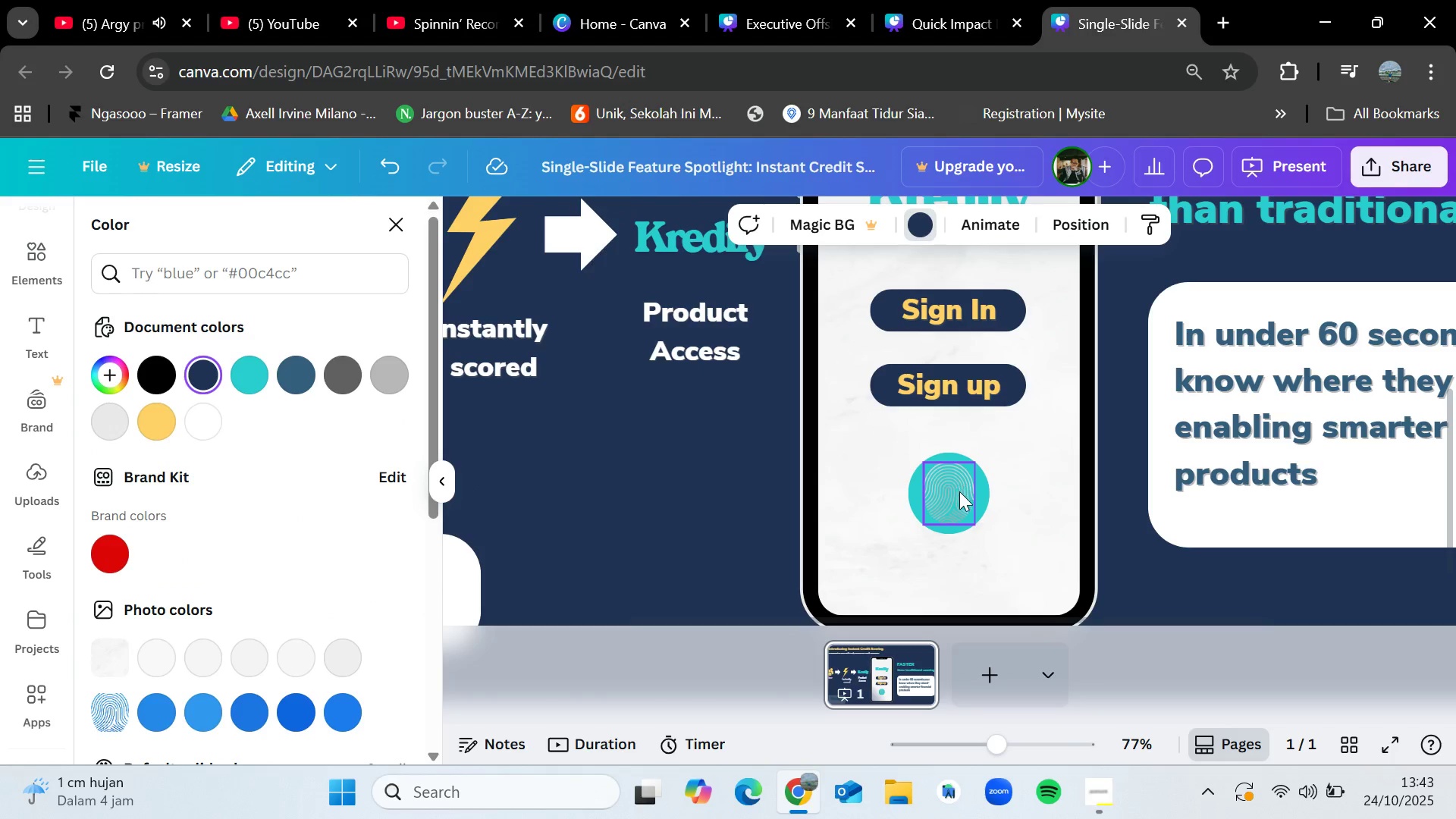 
left_click([989, 541])
 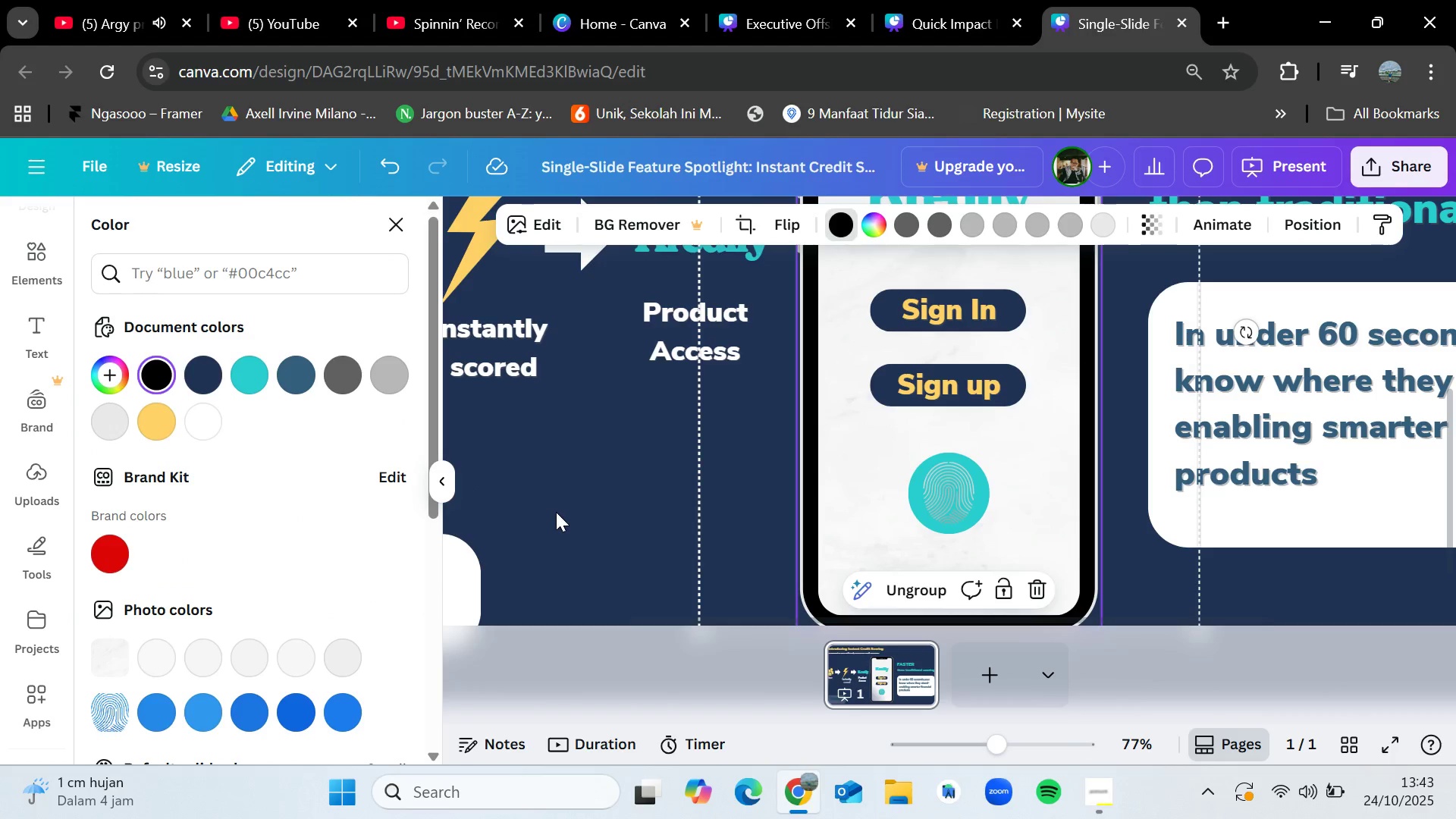 
left_click([567, 509])
 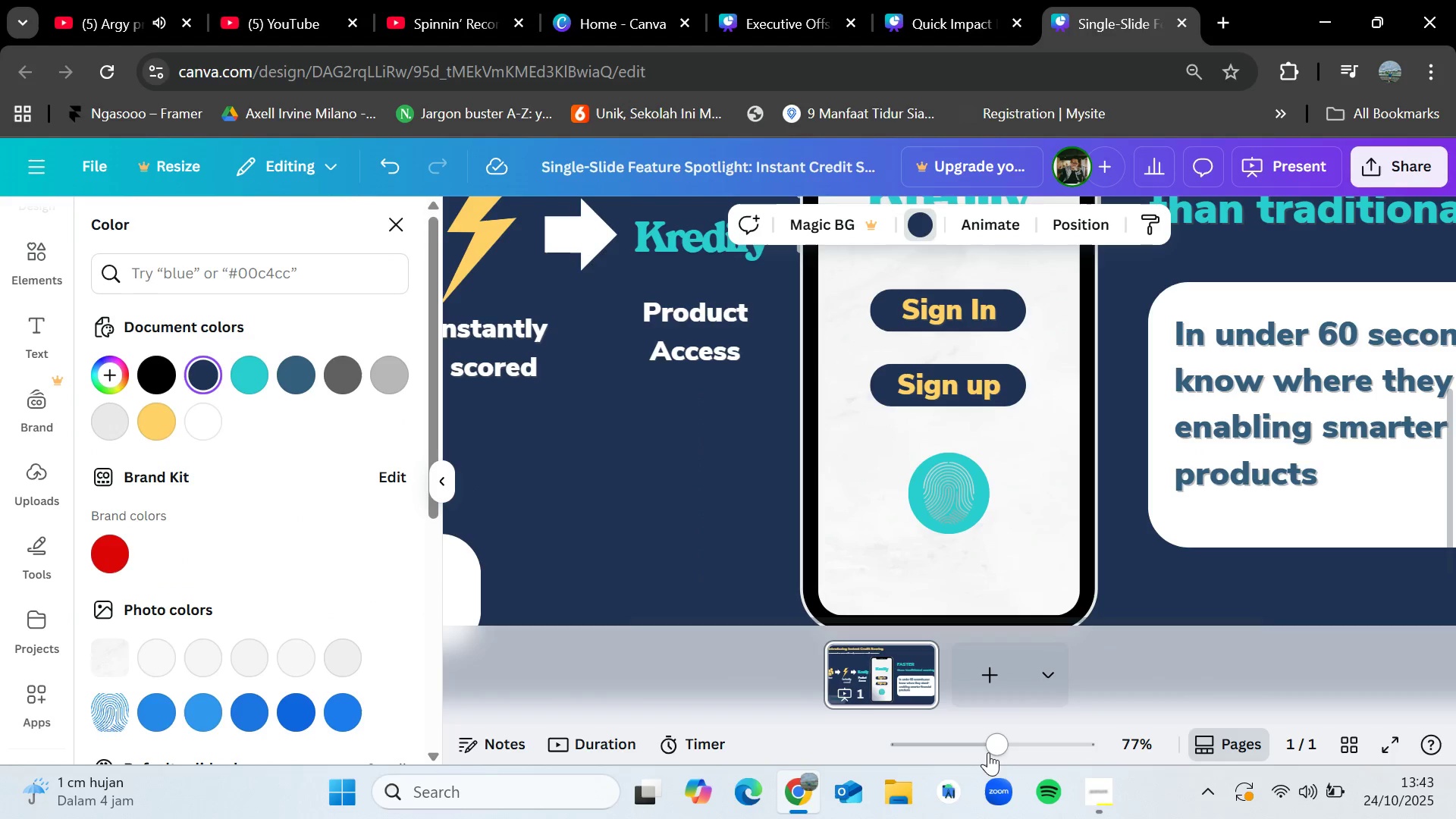 
left_click_drag(start_coordinate=[997, 750], to_coordinate=[972, 745])
 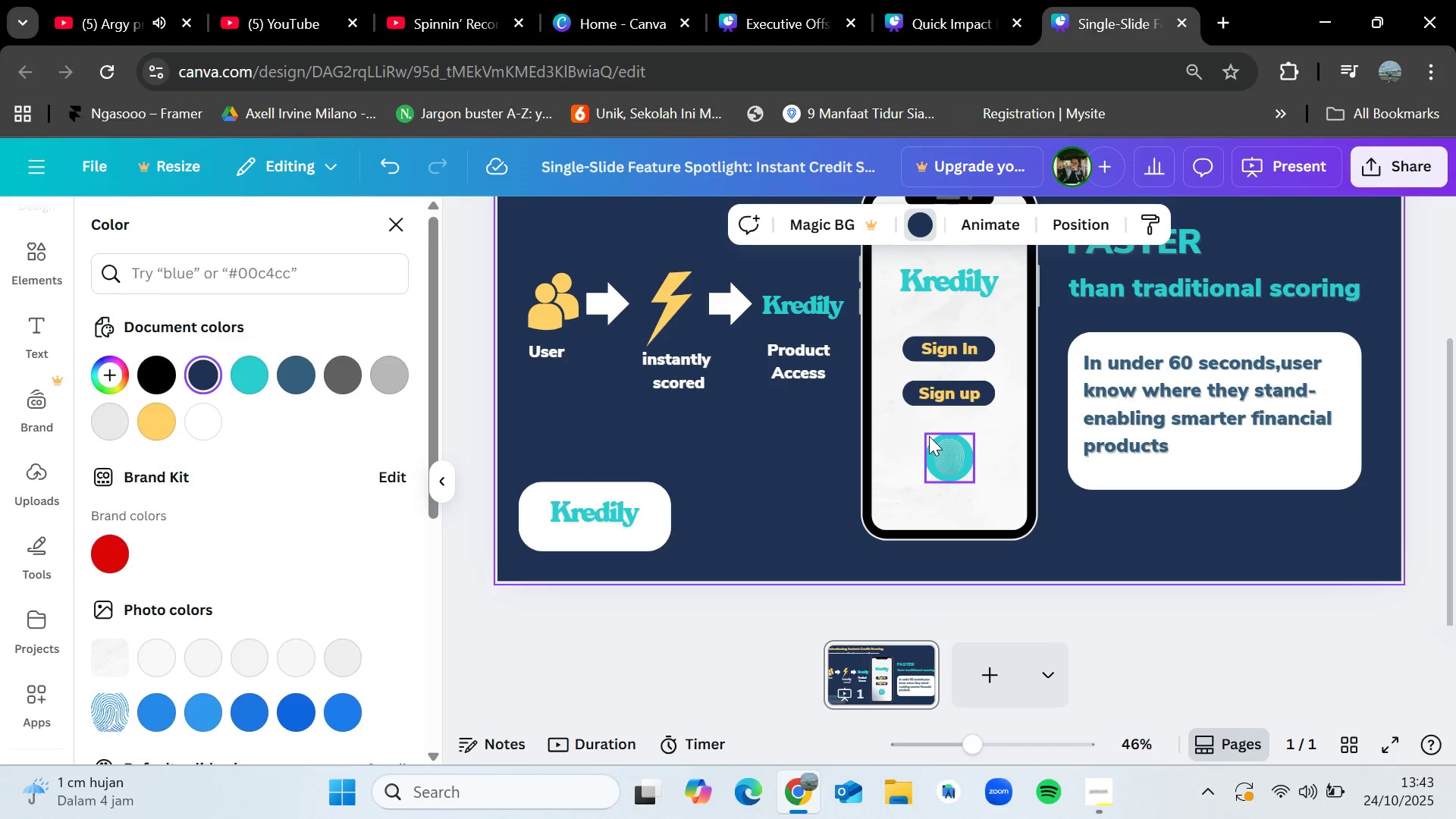 
hold_key(key=ShiftLeft, duration=1.47)
hold_key(key=AltLeft, duration=0.9)
left_click([949, 452])
 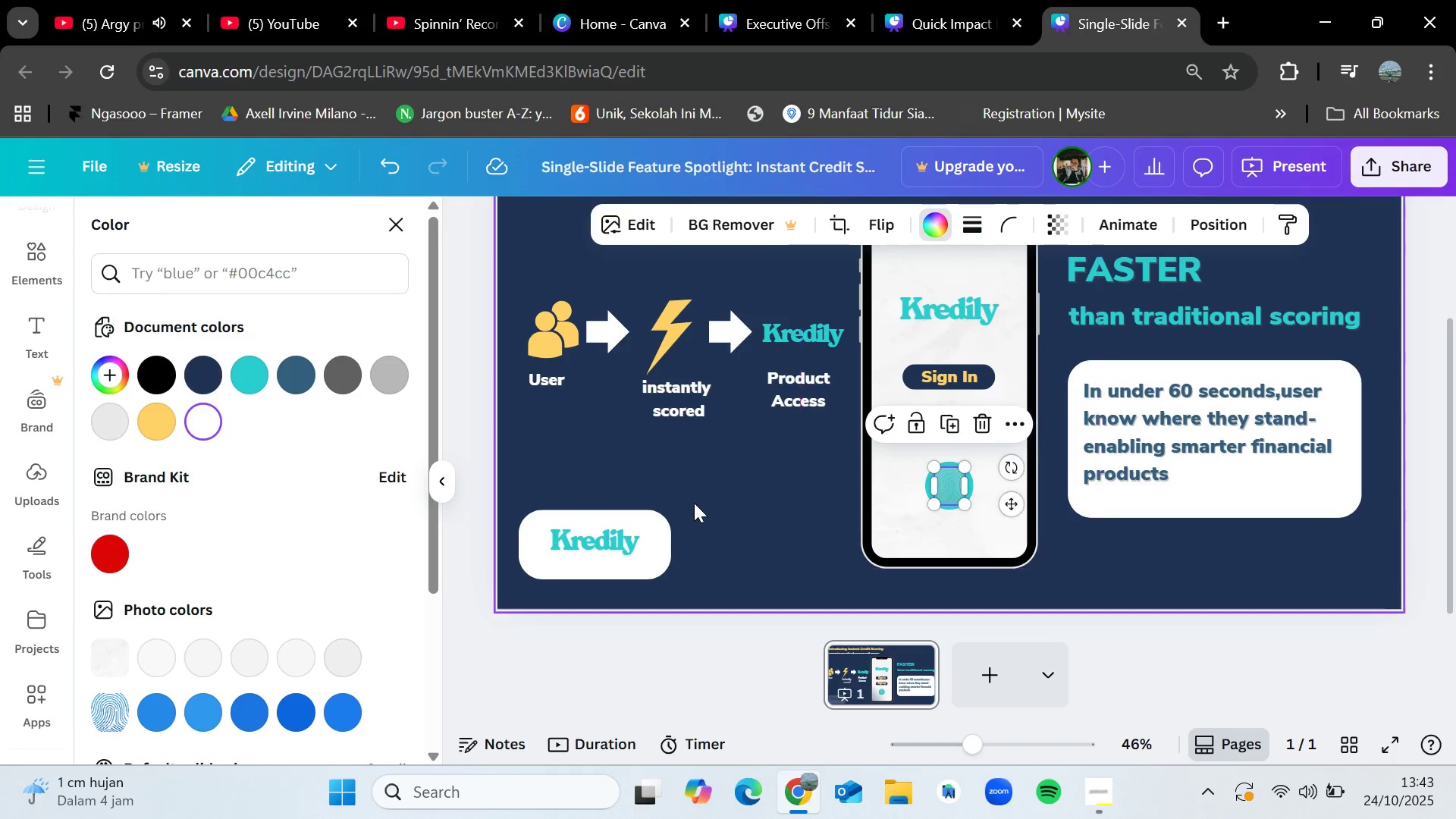 
left_click([694, 503])
 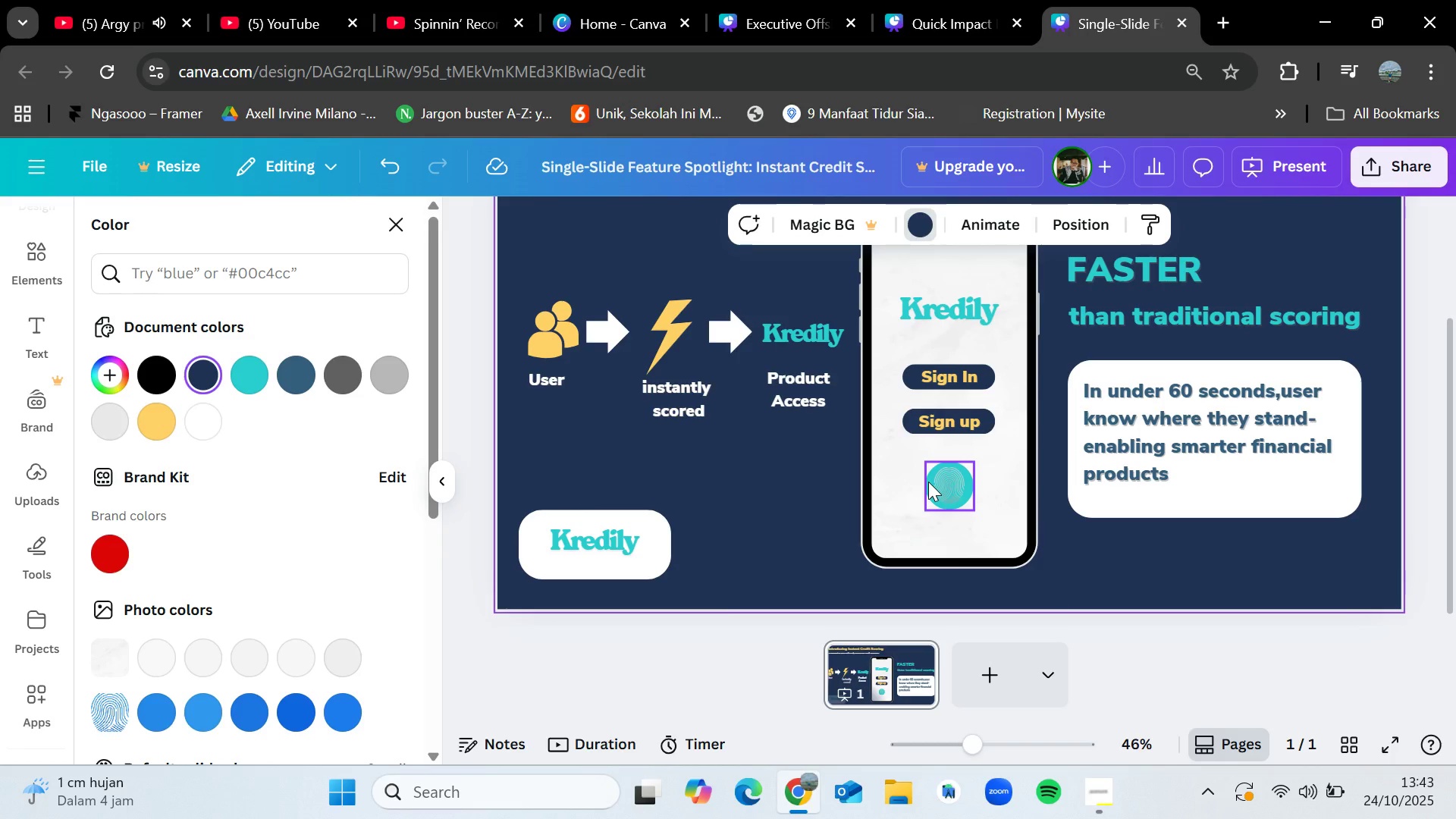 
left_click([928, 482])
 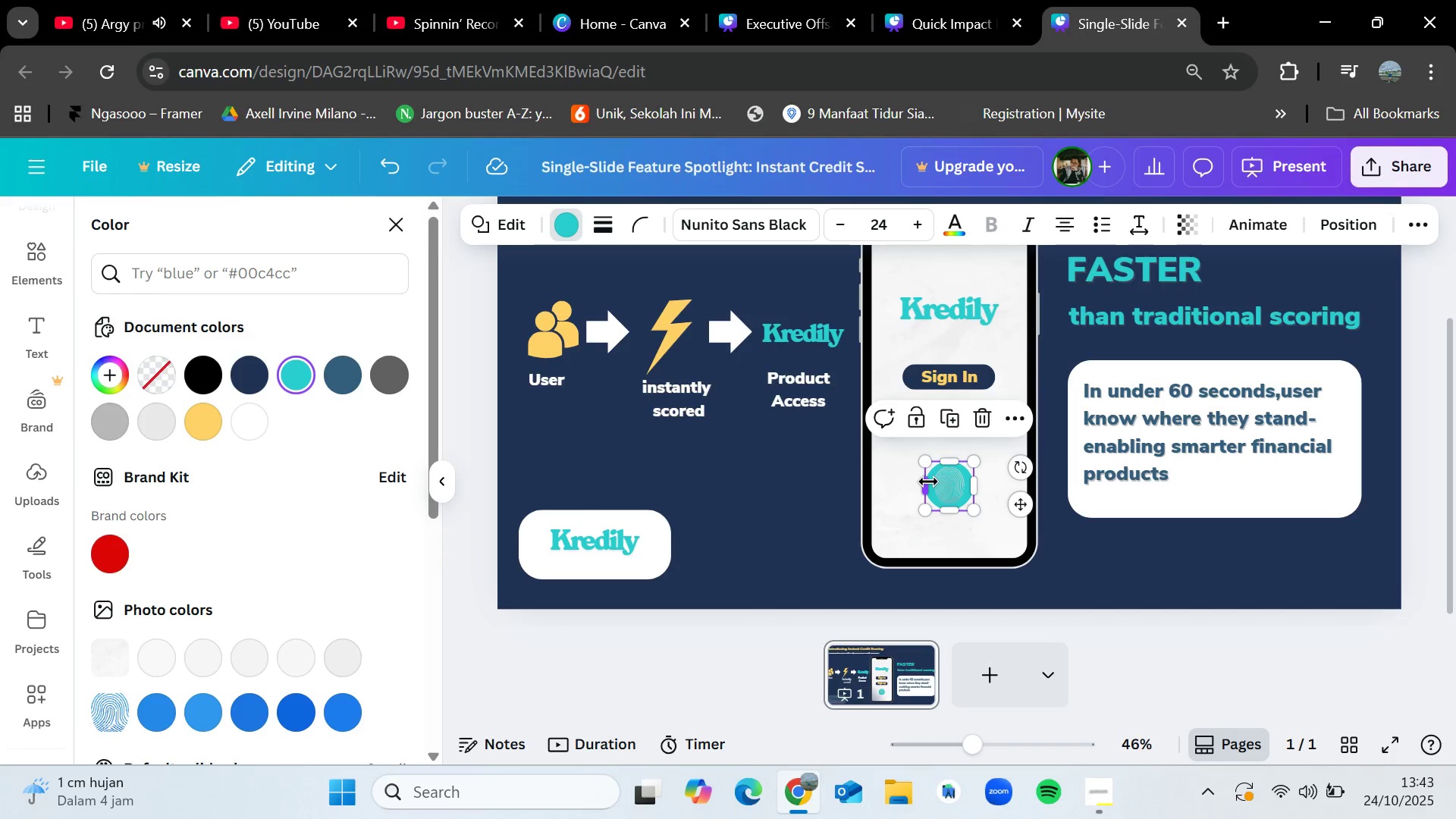 
hold_key(key=ShiftLeft, duration=1.11)
left_click([946, 482])
 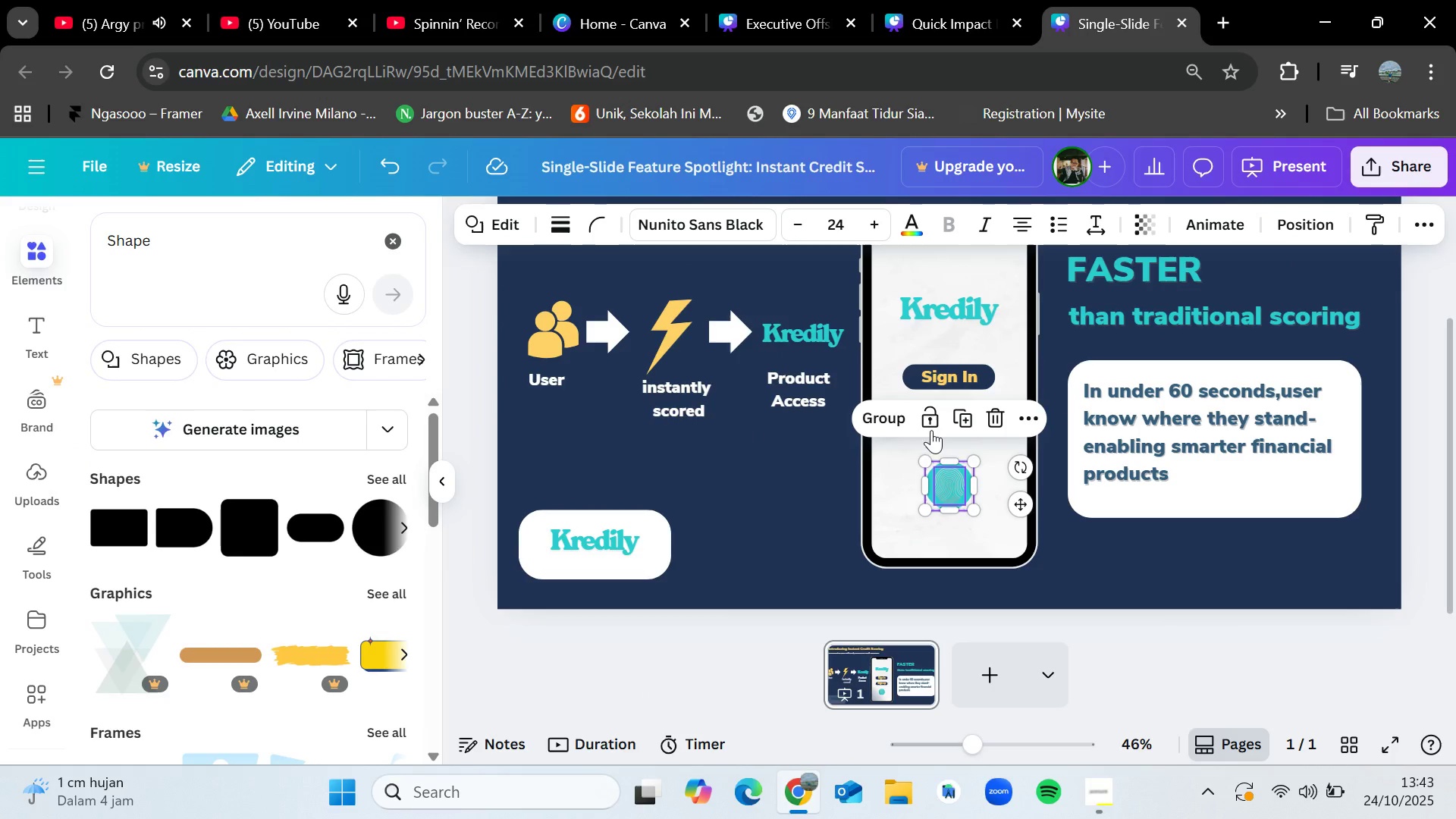 
left_click([896, 413])
 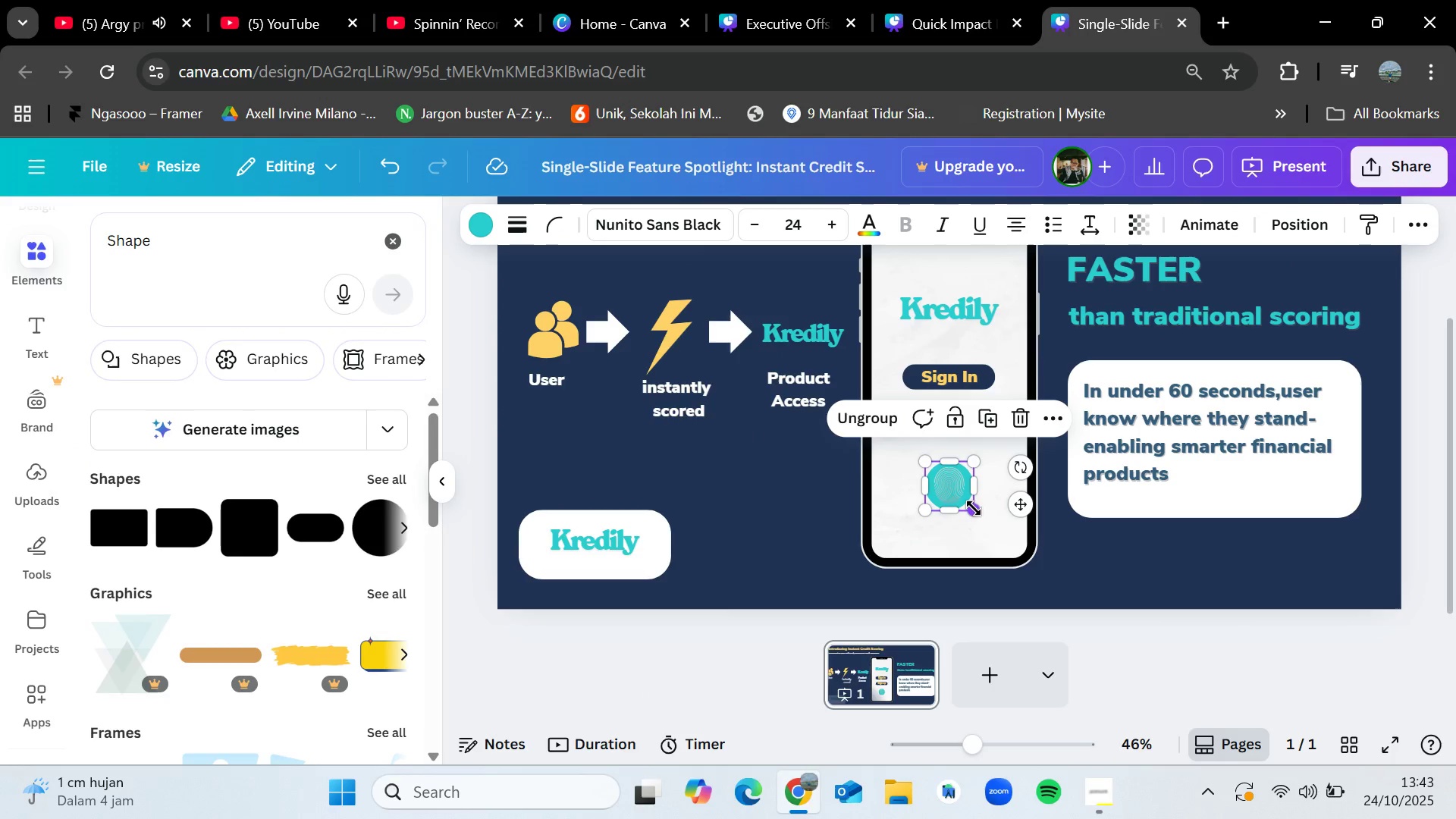 
left_click_drag(start_coordinate=[974, 508], to_coordinate=[959, 496])
 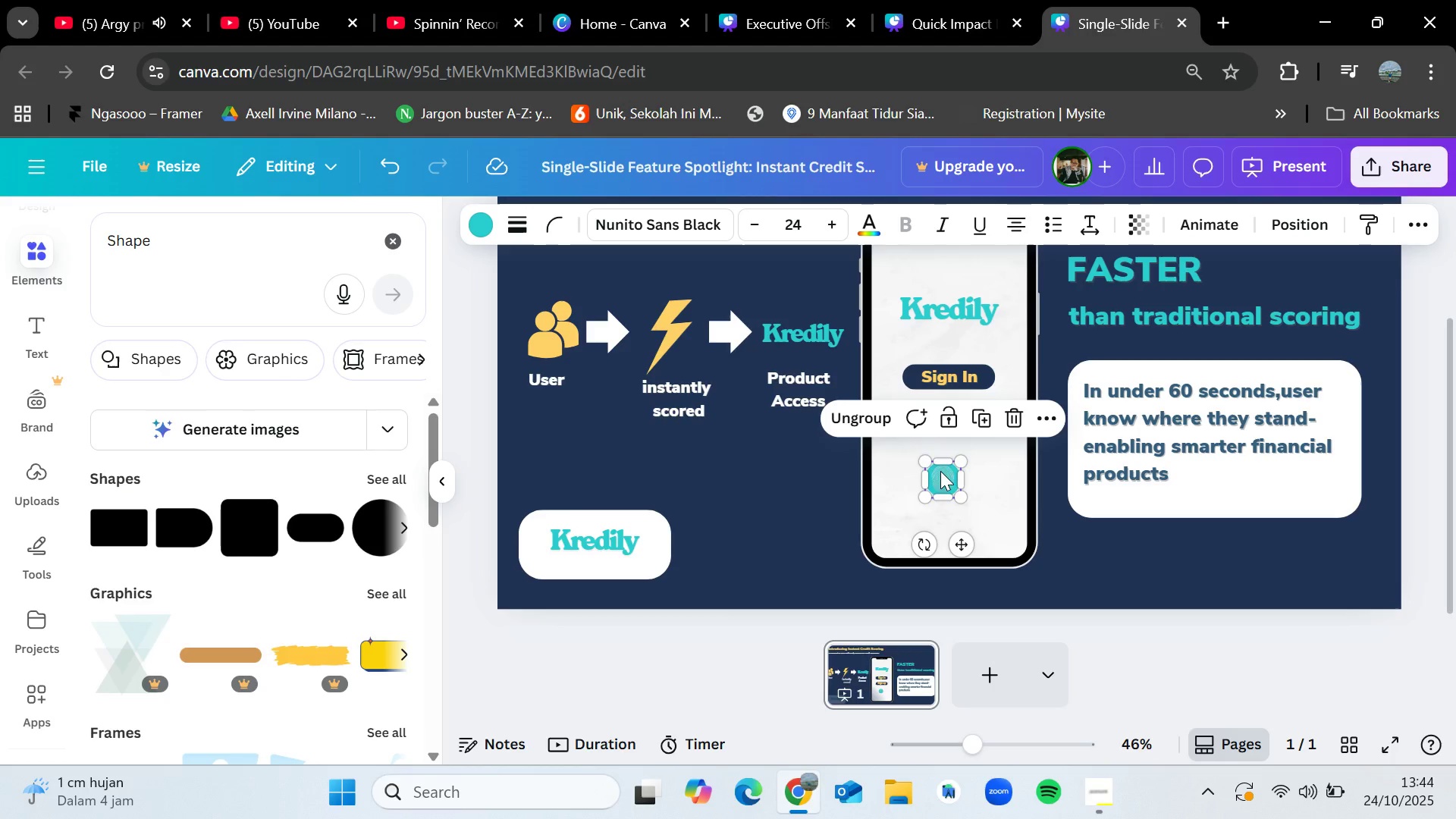 
left_click_drag(start_coordinate=[940, 471], to_coordinate=[951, 500])
 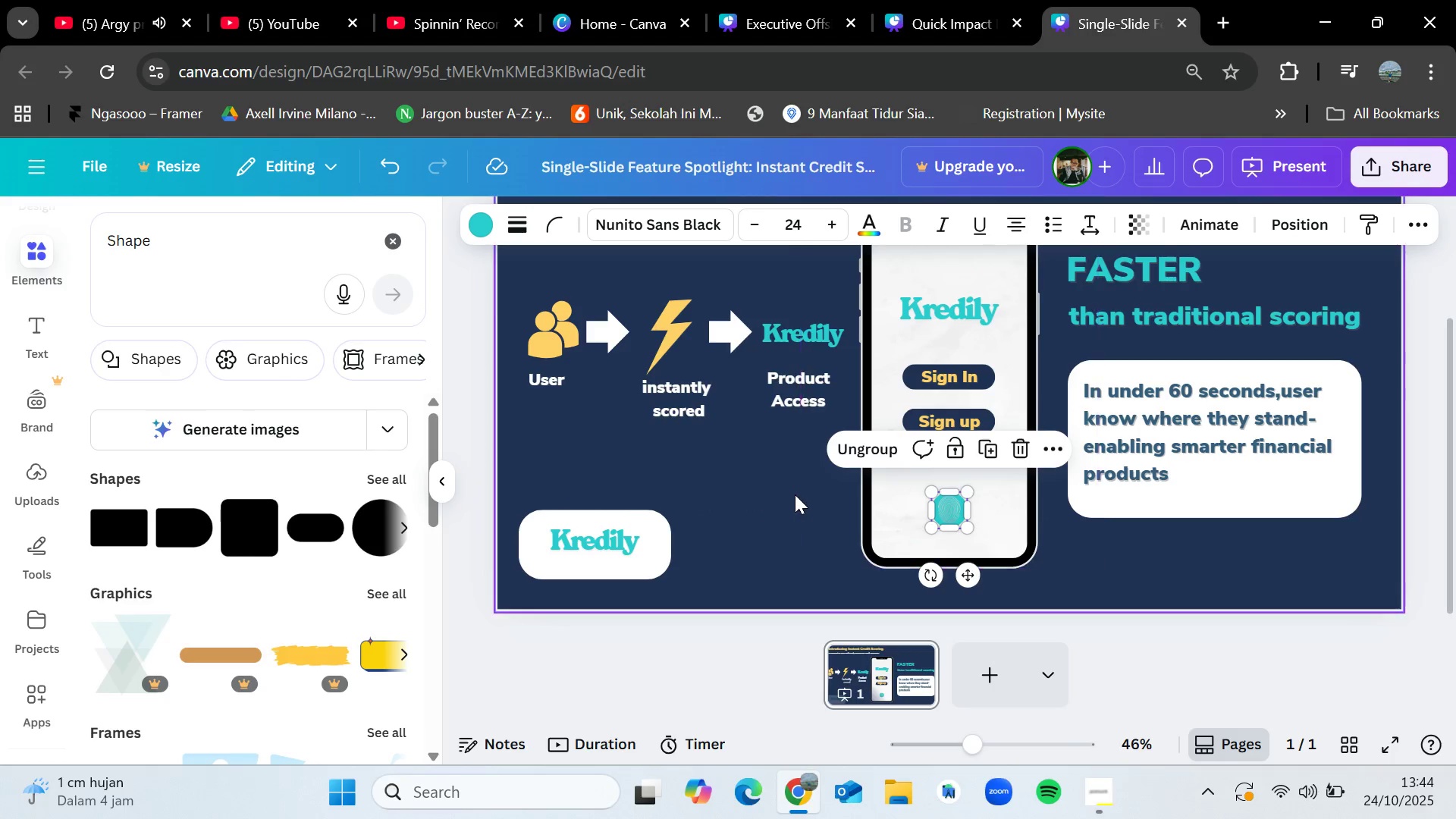 
left_click([794, 492])
 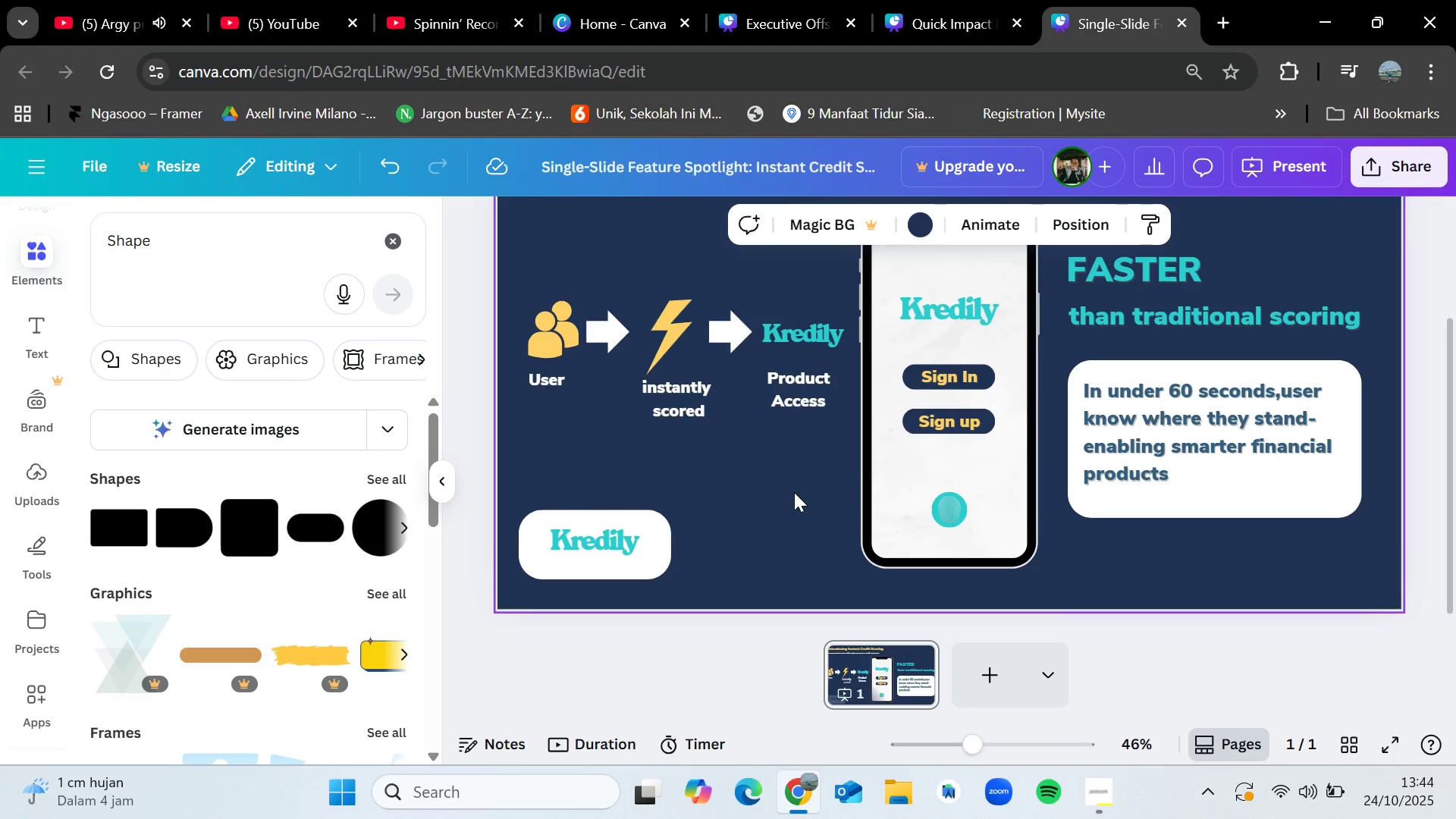 
scroll: coordinate [794, 492], scroll_direction: up, amount: 1.0
 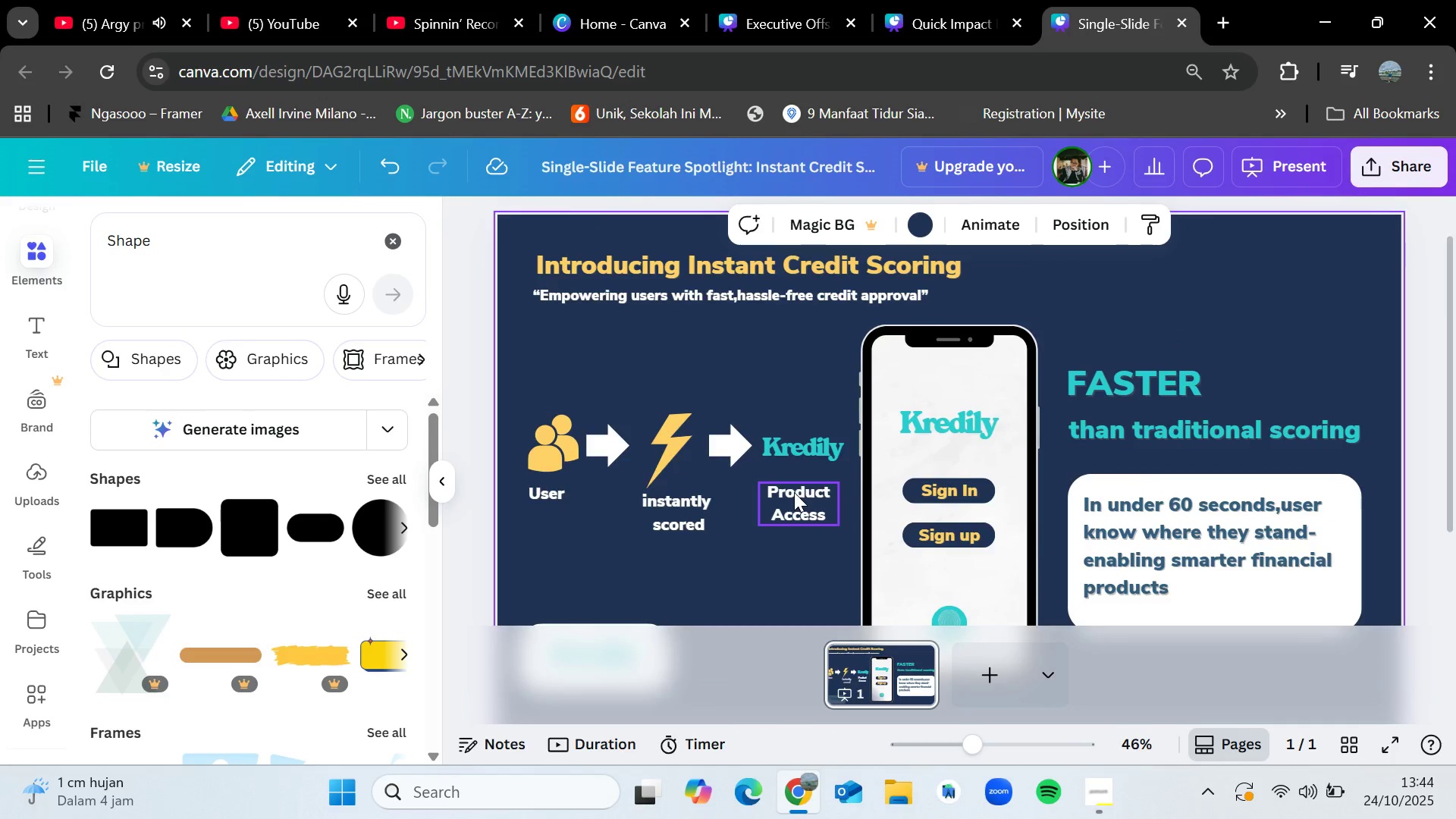 
scroll: coordinate [794, 492], scroll_direction: down, amount: 1.0
 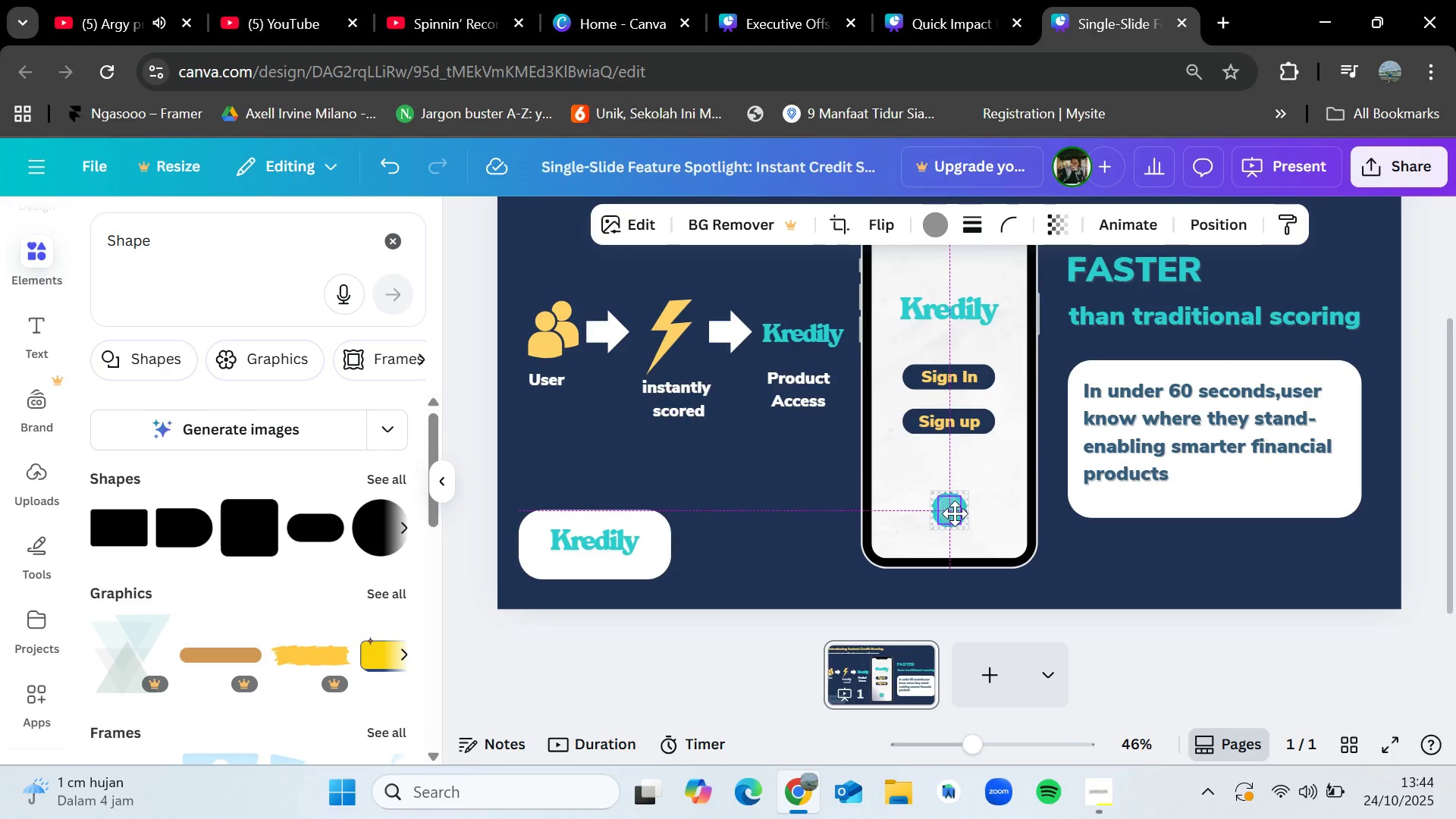 
left_click([736, 513])
 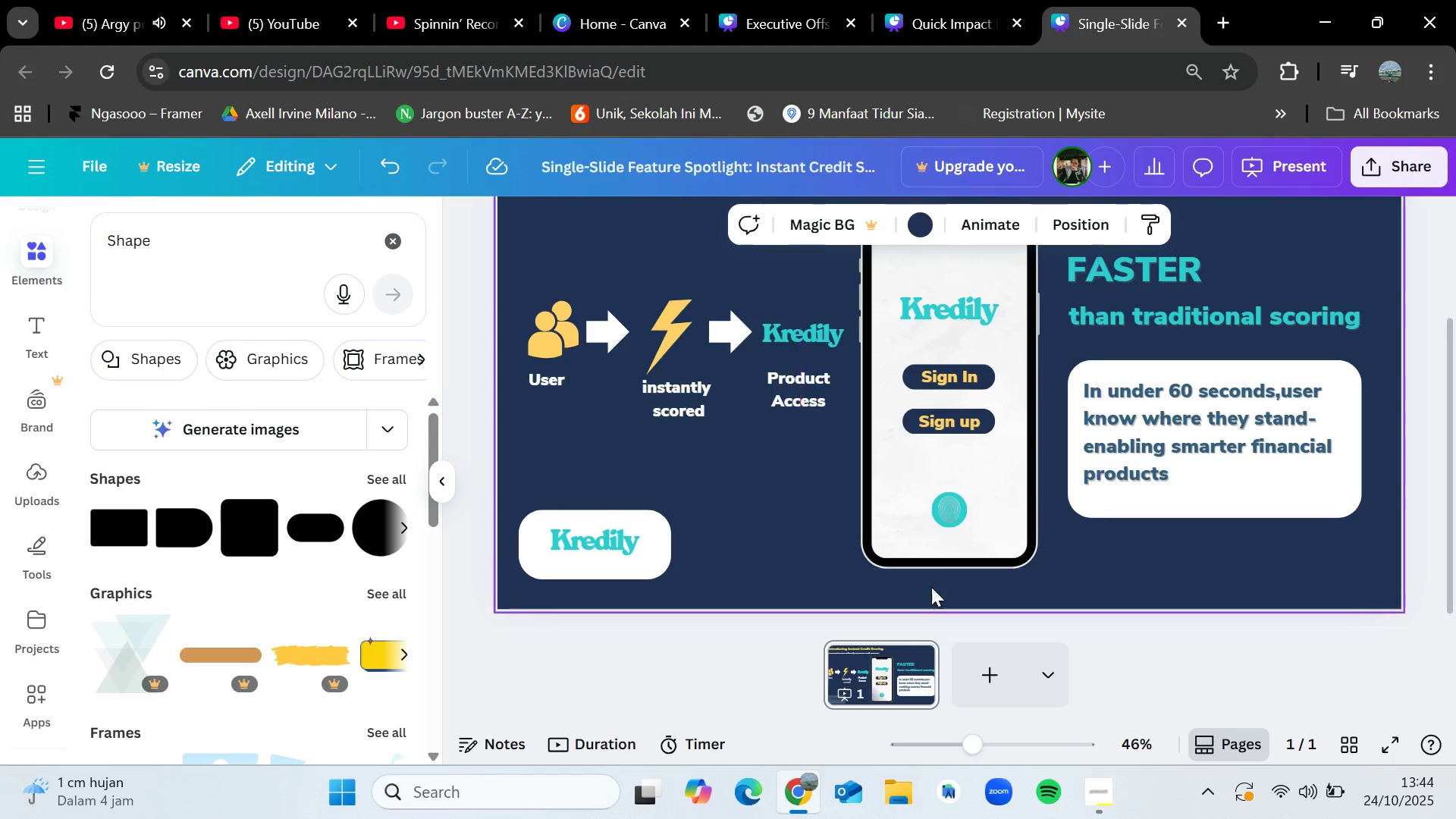 
left_click_drag(start_coordinate=[971, 755], to_coordinate=[1020, 752])
 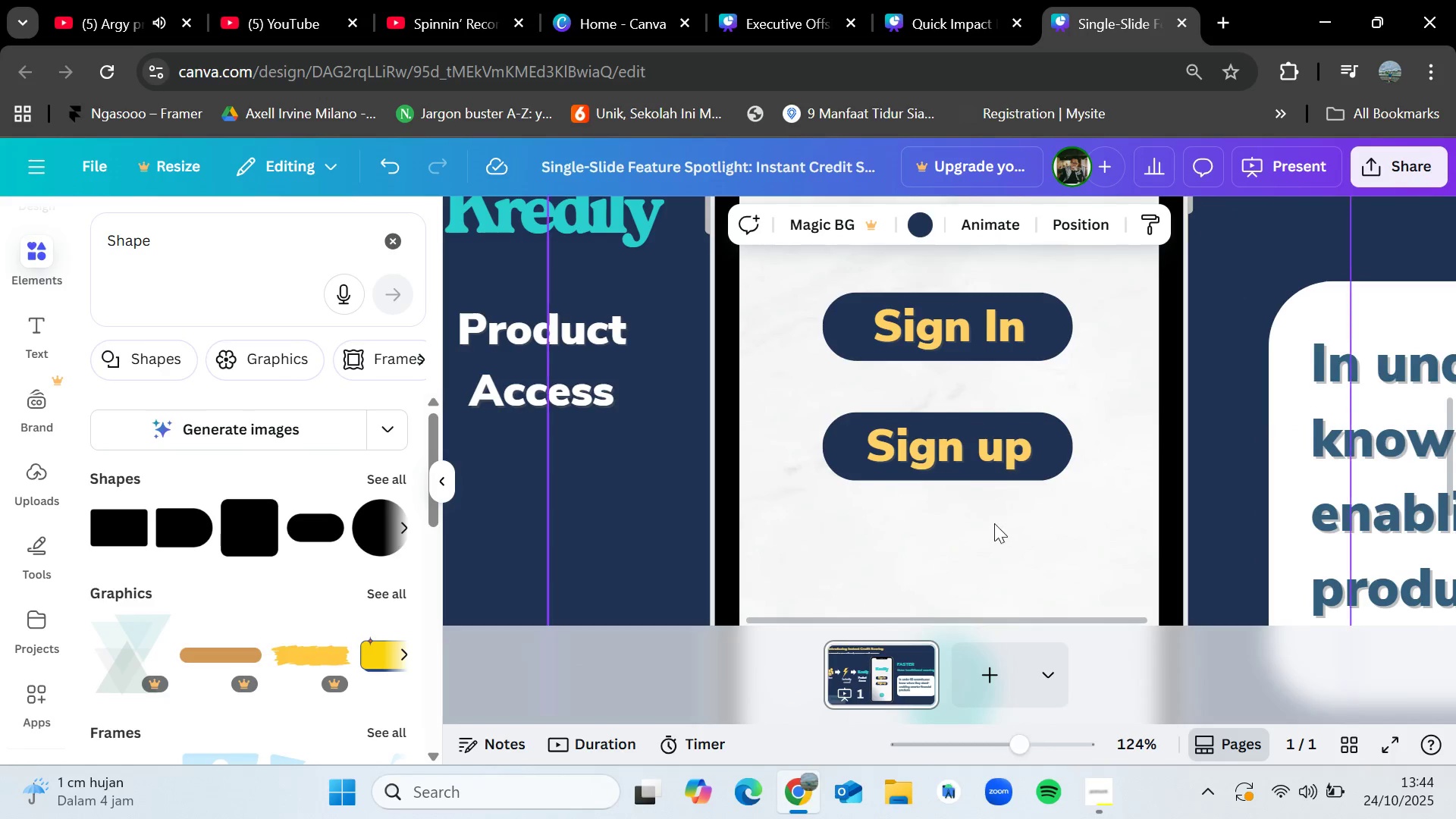 
scroll: coordinate [994, 523], scroll_direction: down, amount: 2.0
 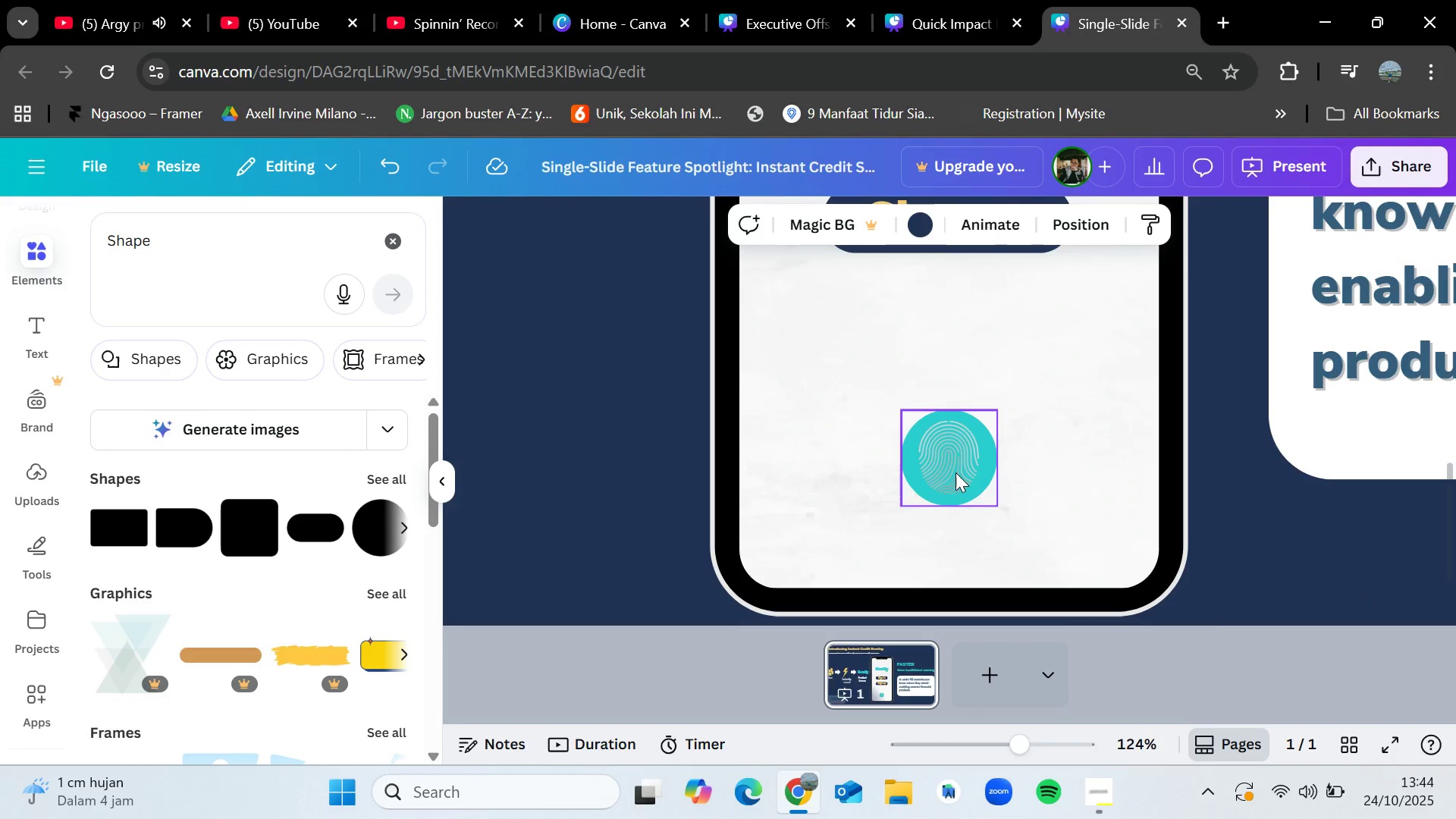 
left_click([956, 472])
 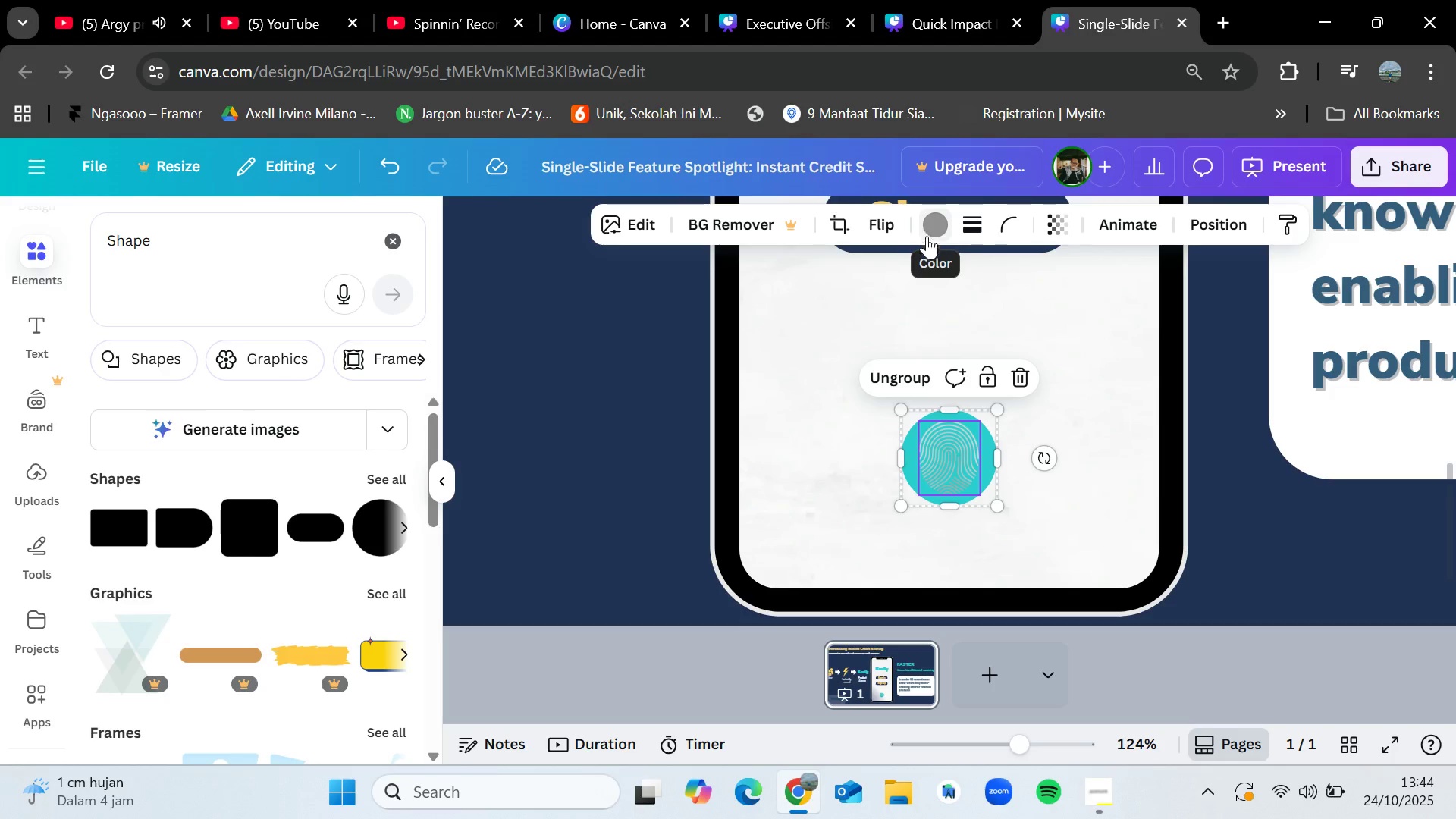 
left_click([935, 457])
 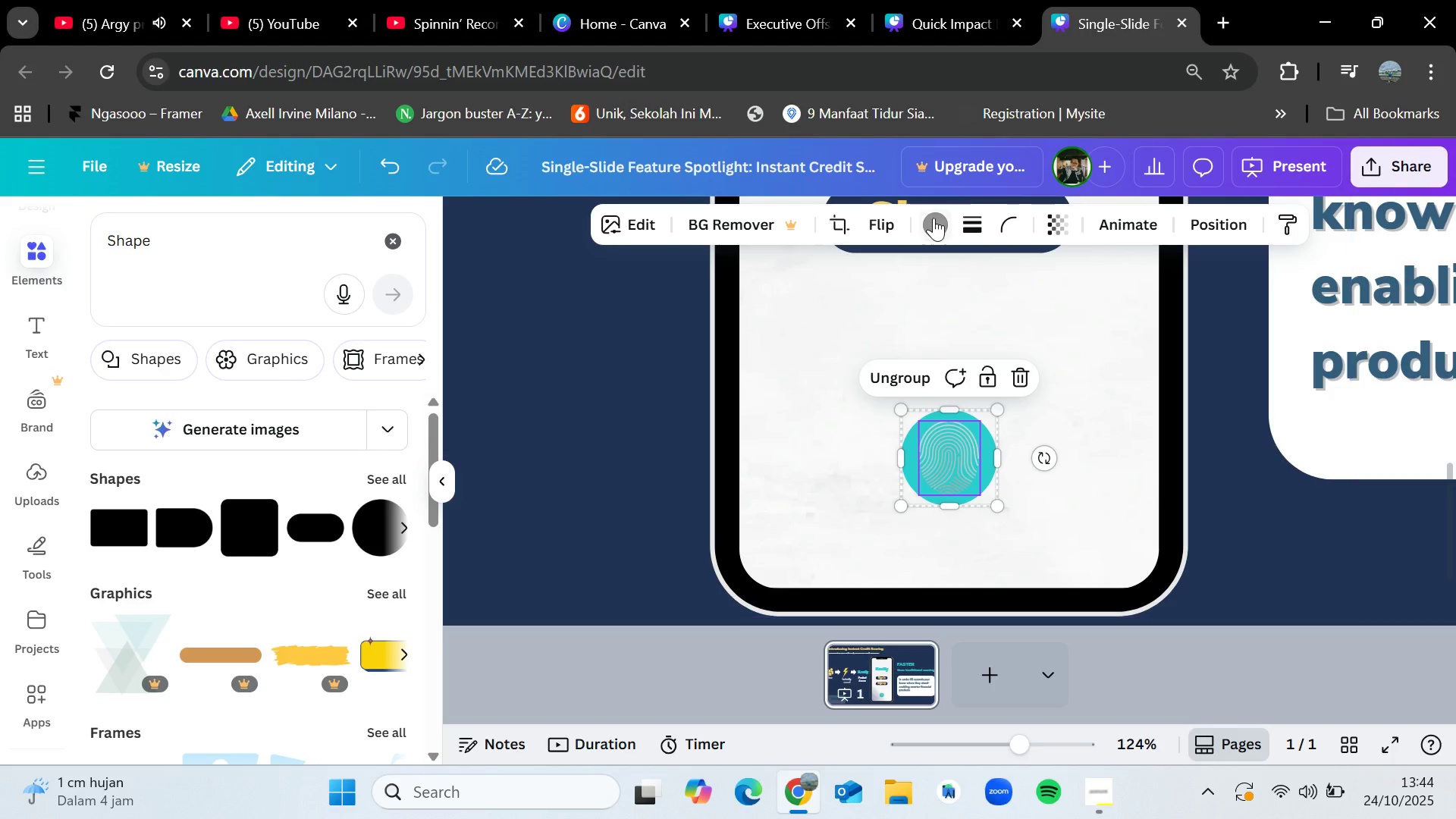 
left_click([934, 214])
 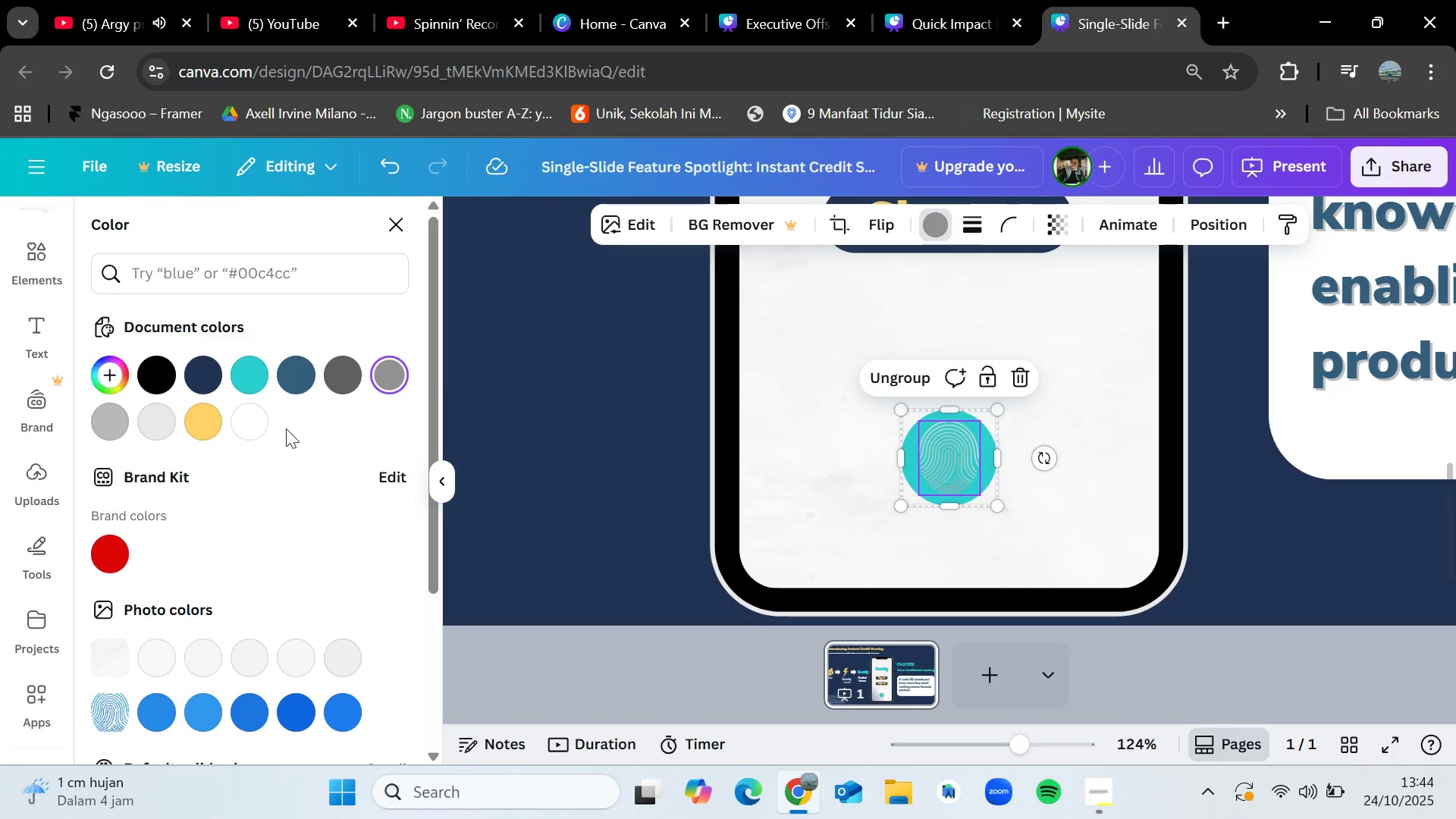 
left_click([259, 422])
 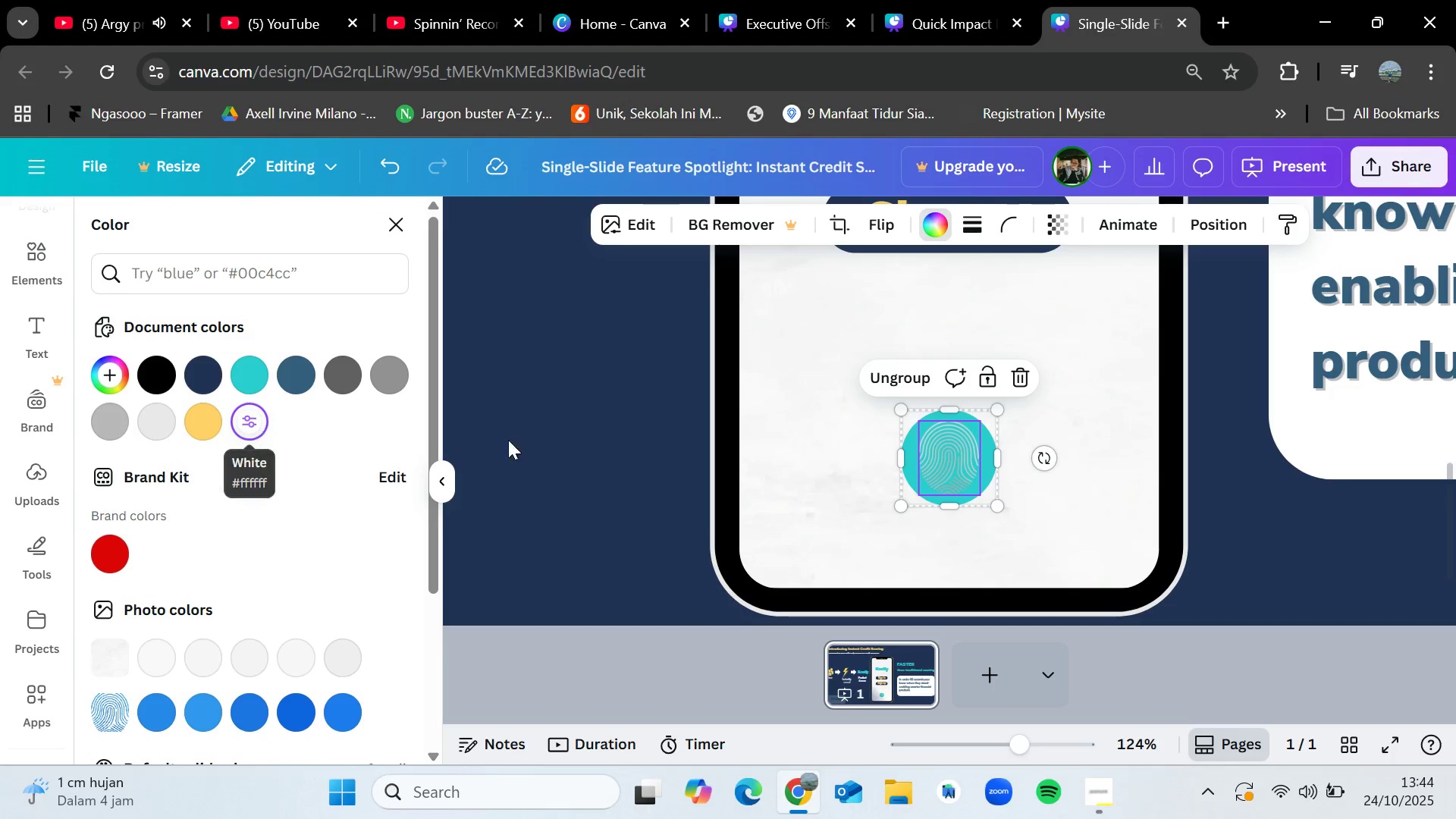 
left_click([574, 432])
 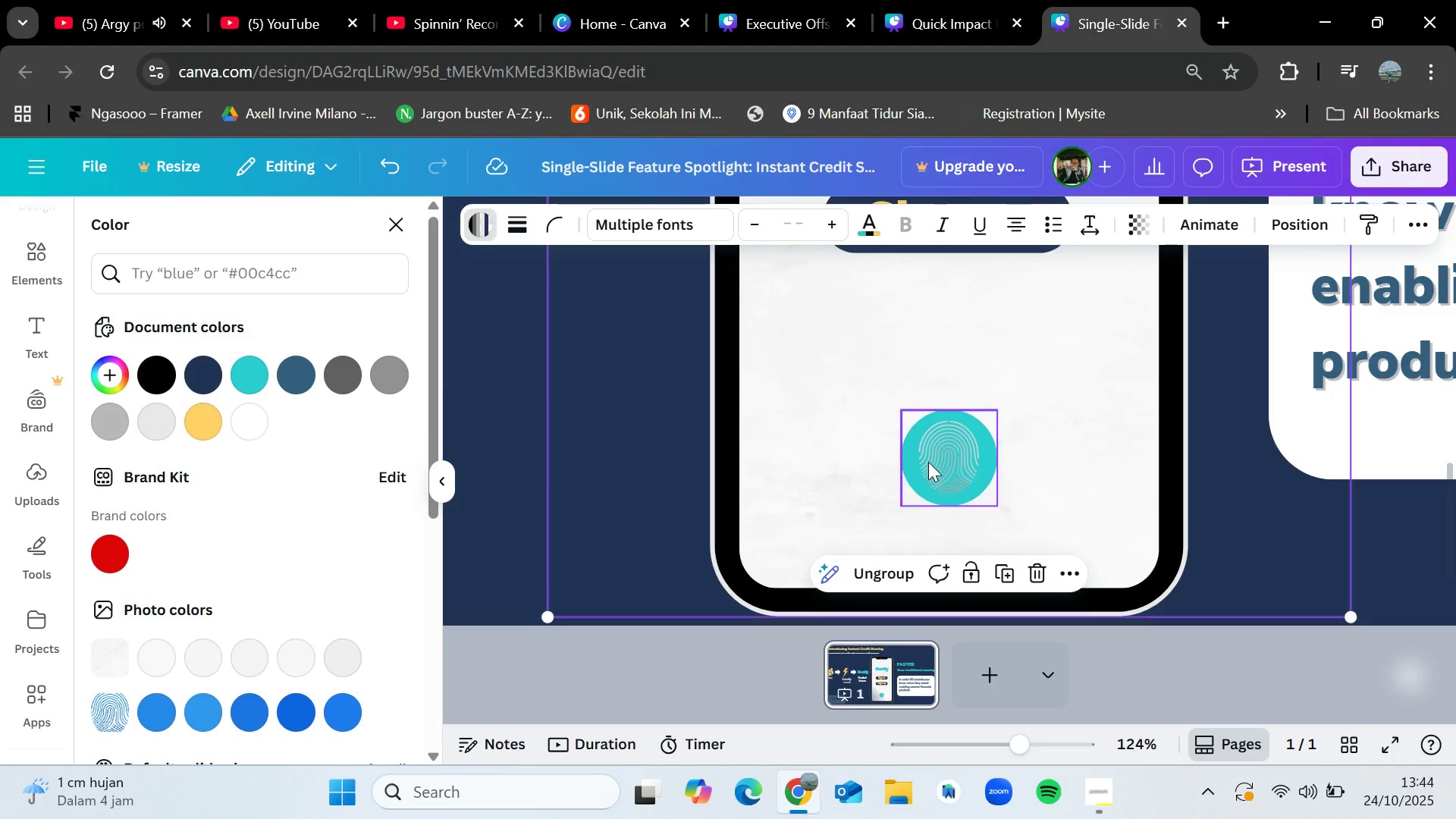 
left_click([939, 457])
 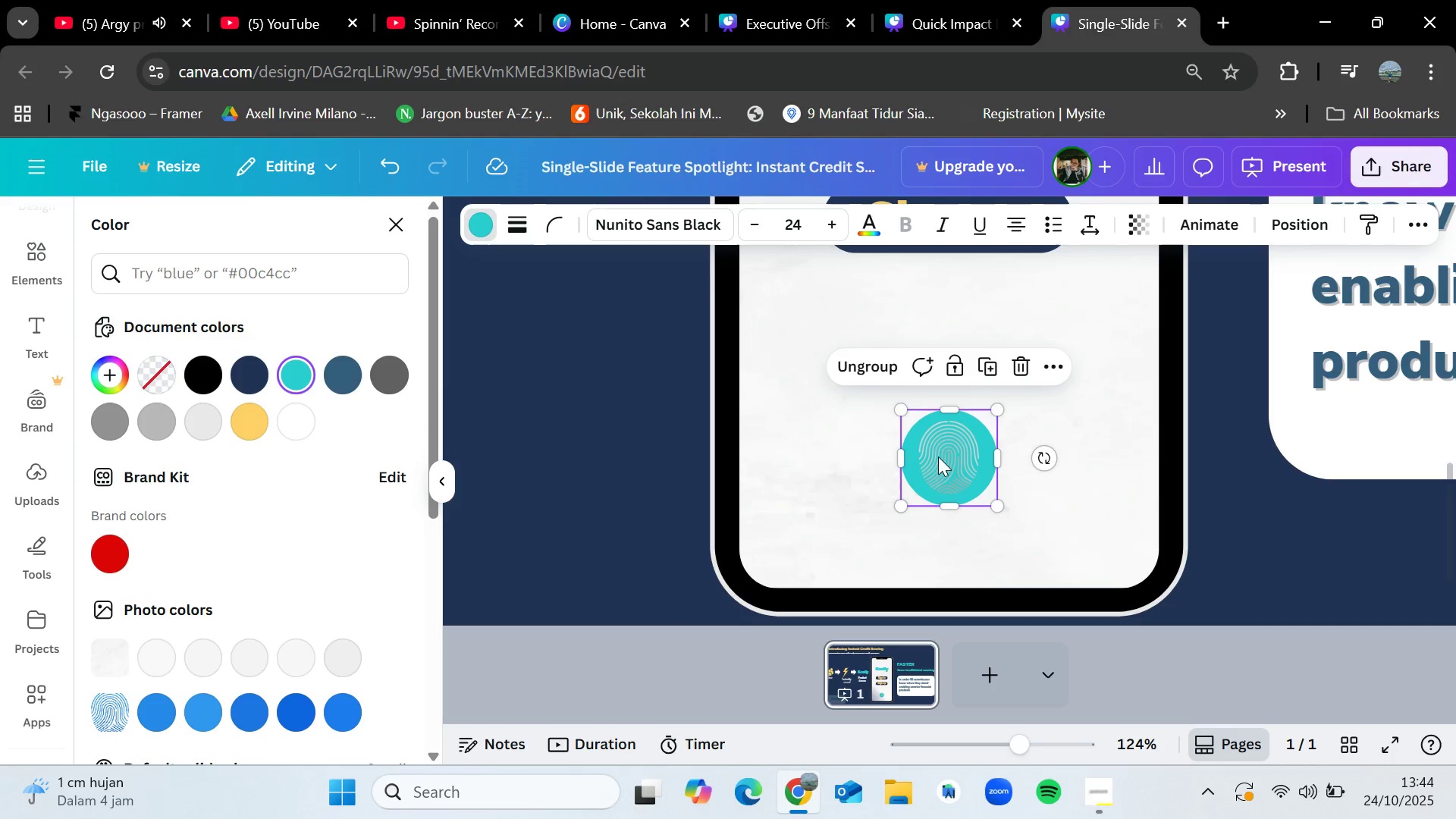 
left_click([952, 466])
 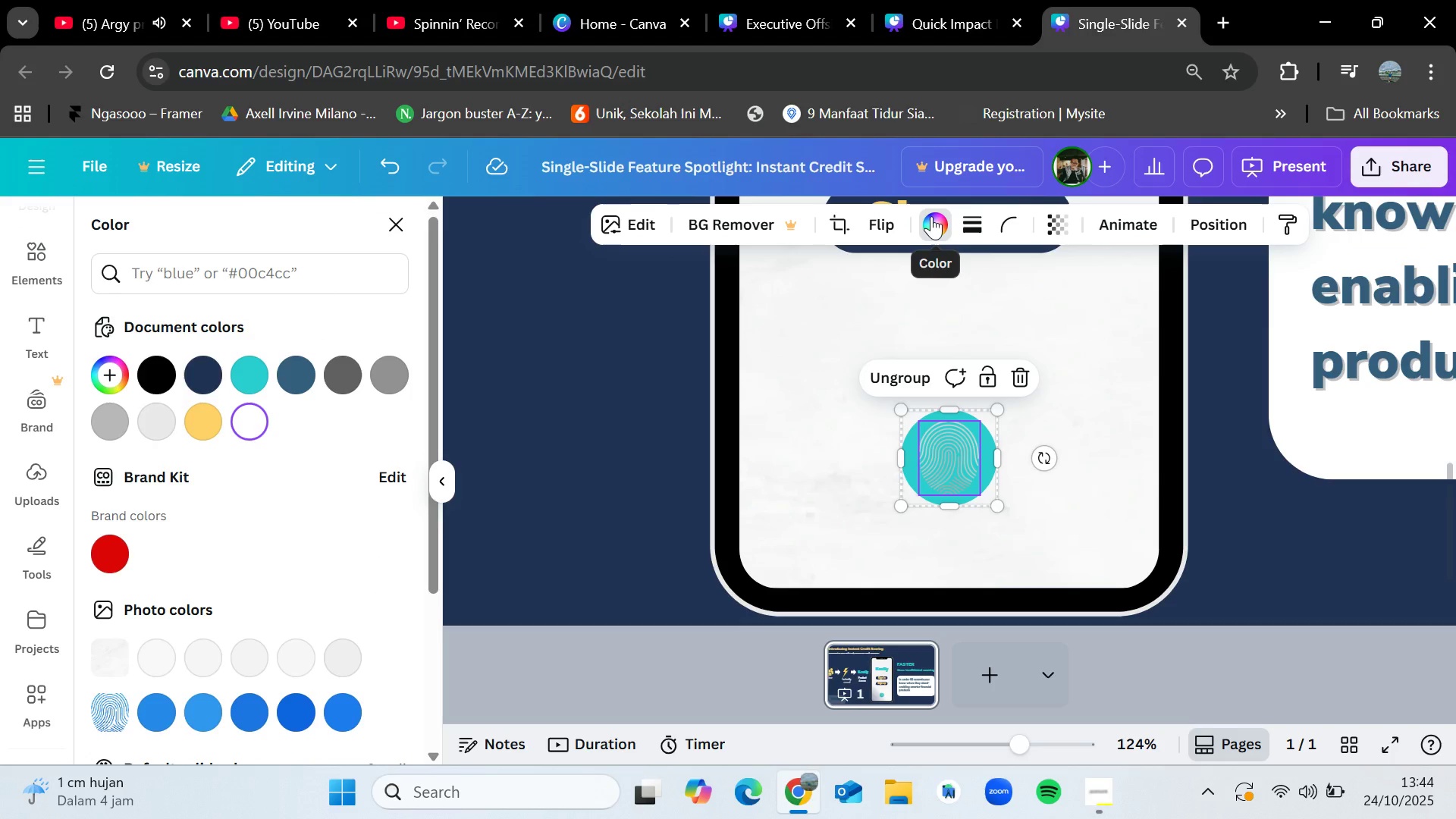 
left_click([931, 216])
 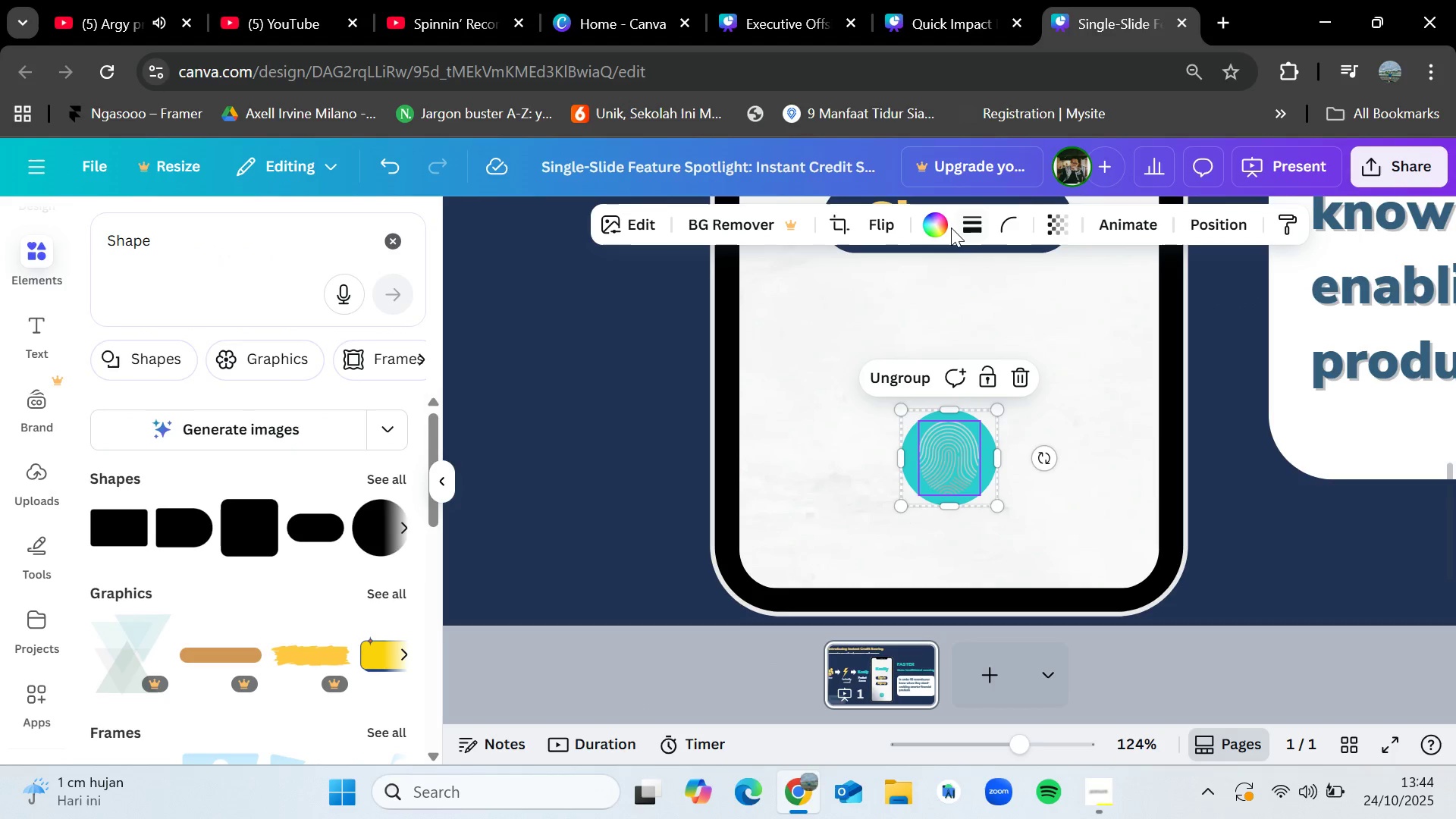 
left_click([932, 228])
 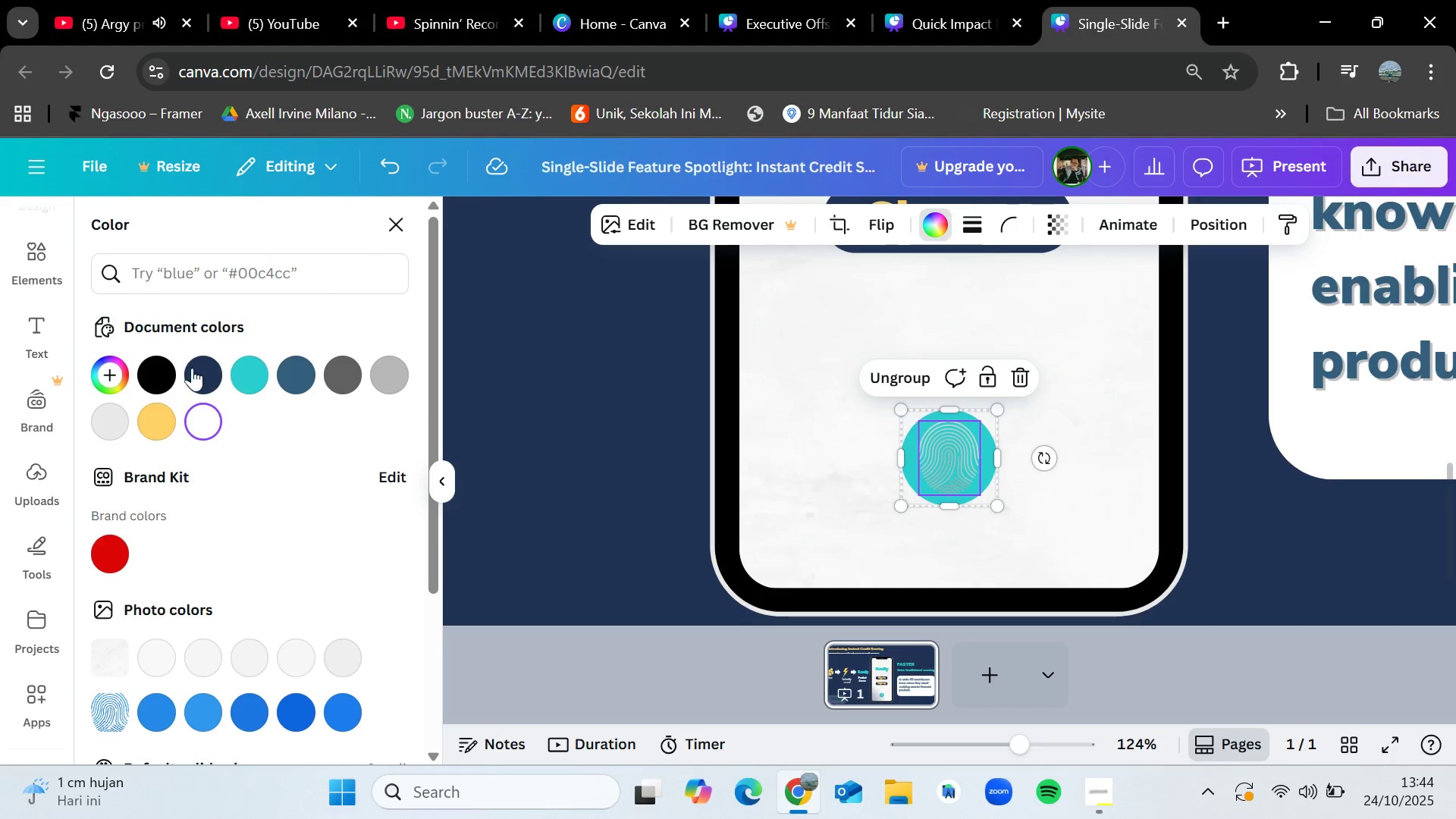 
left_click([146, 376])
 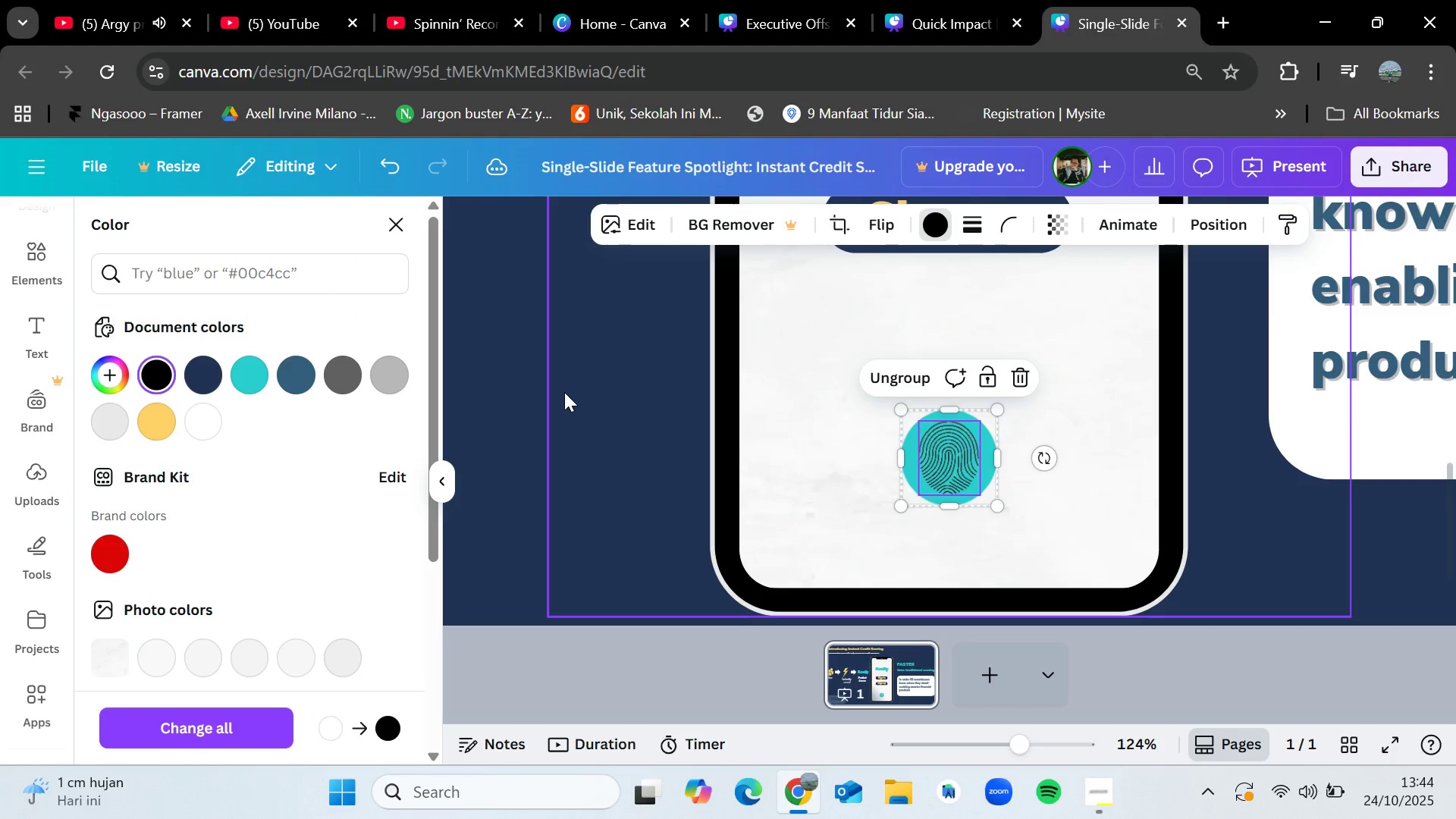 
left_click([202, 373])
 